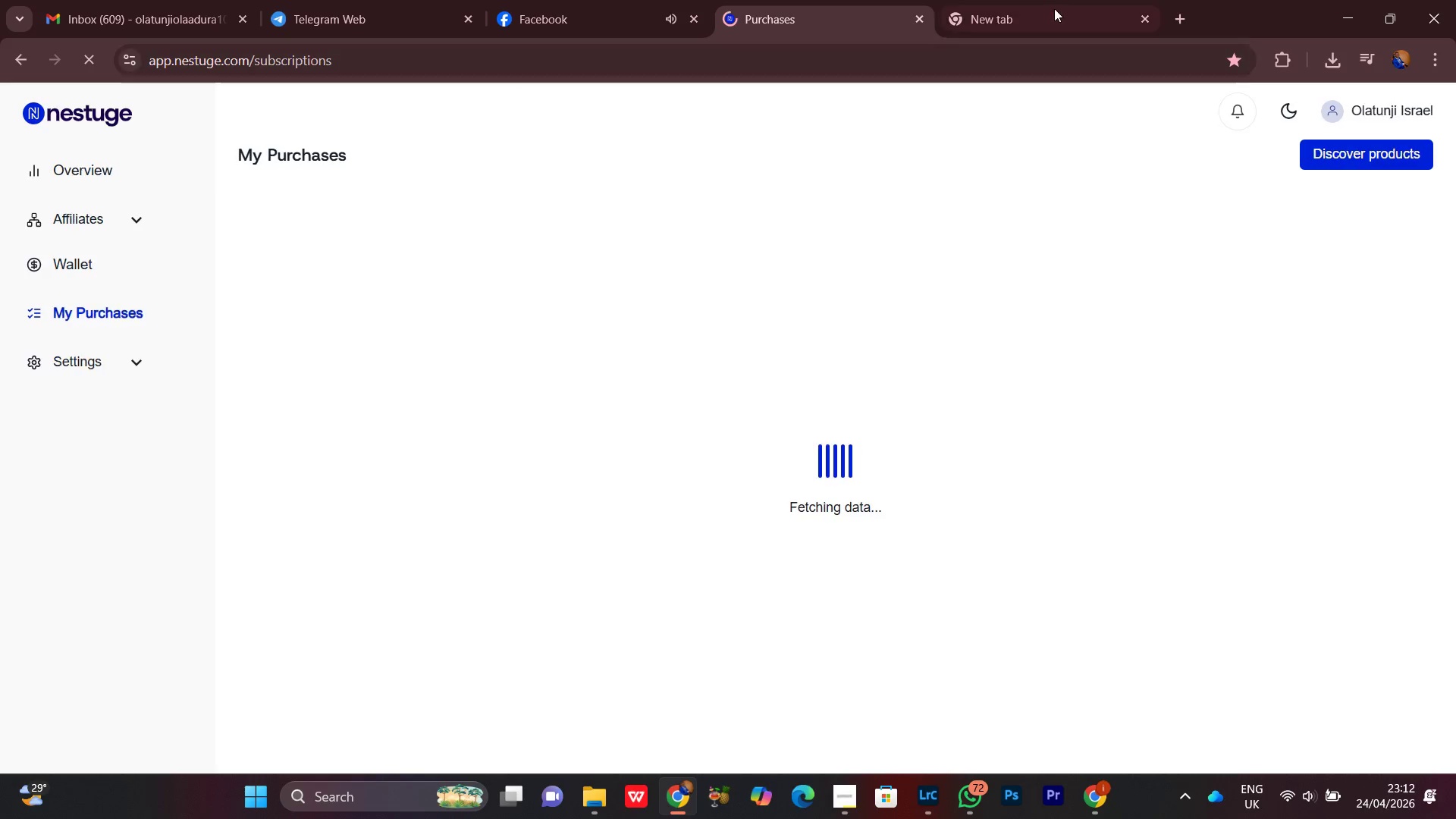 
left_click([1339, 5])
 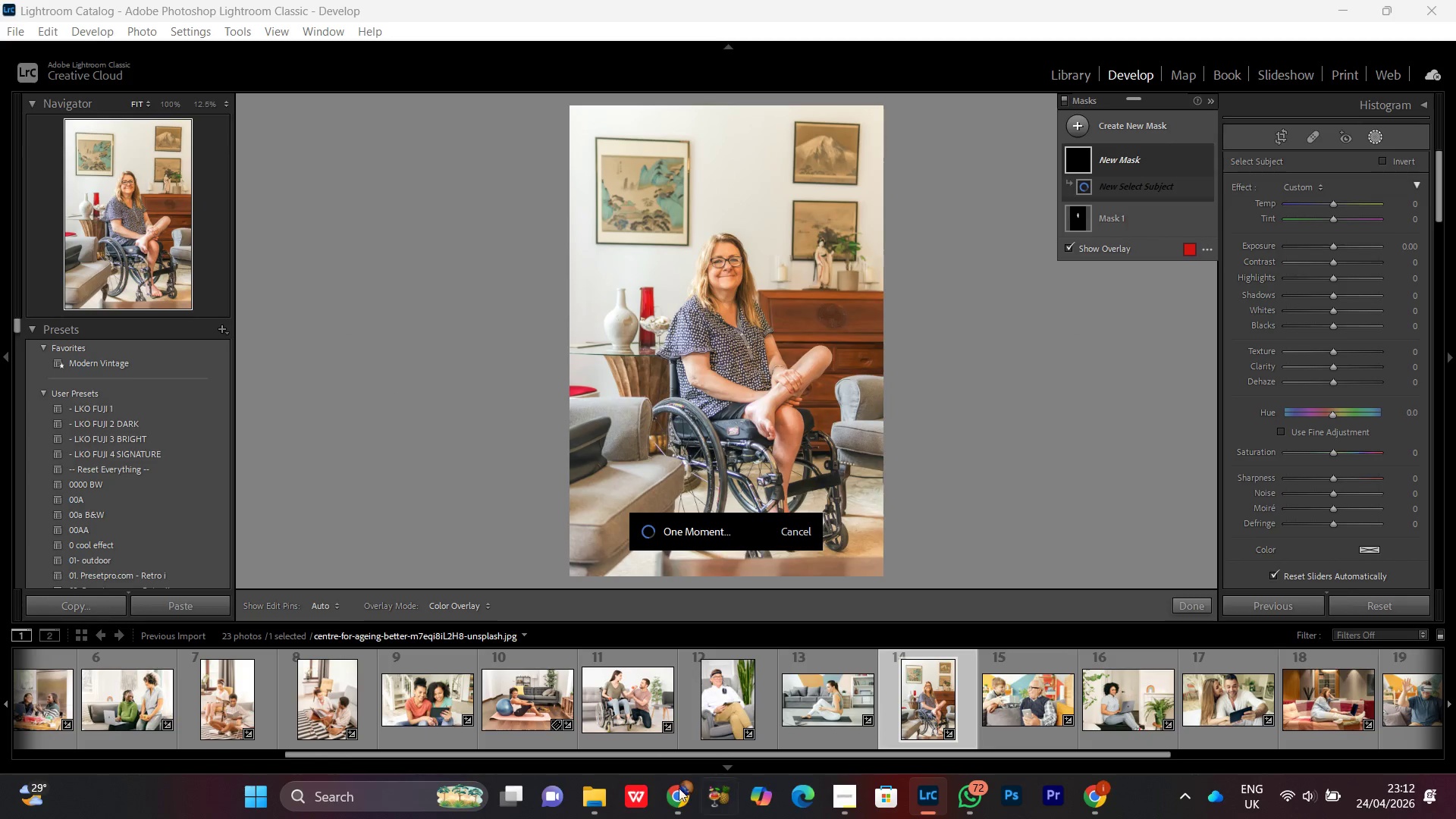 
left_click([674, 805])
 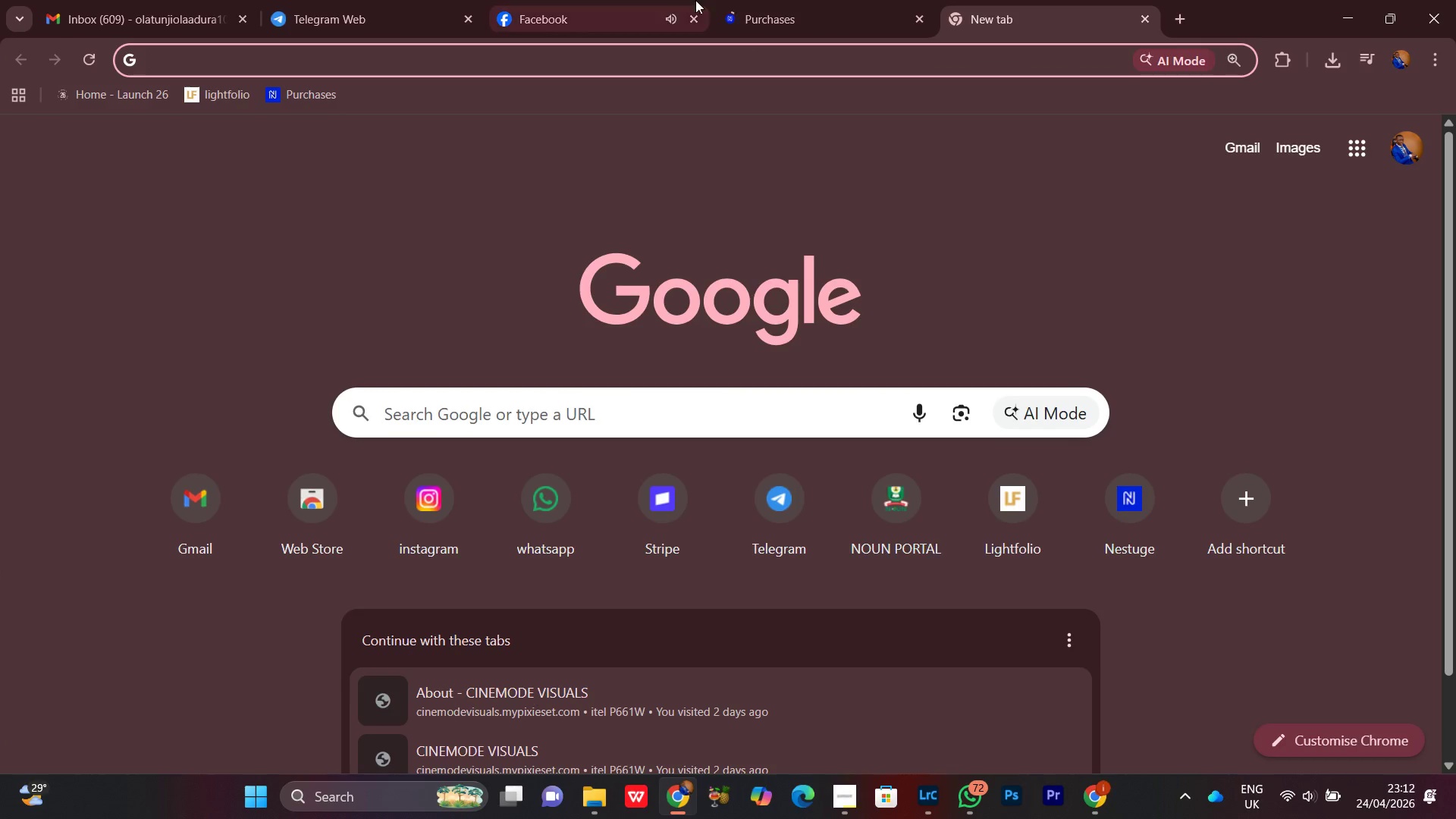 
left_click([805, 1])
 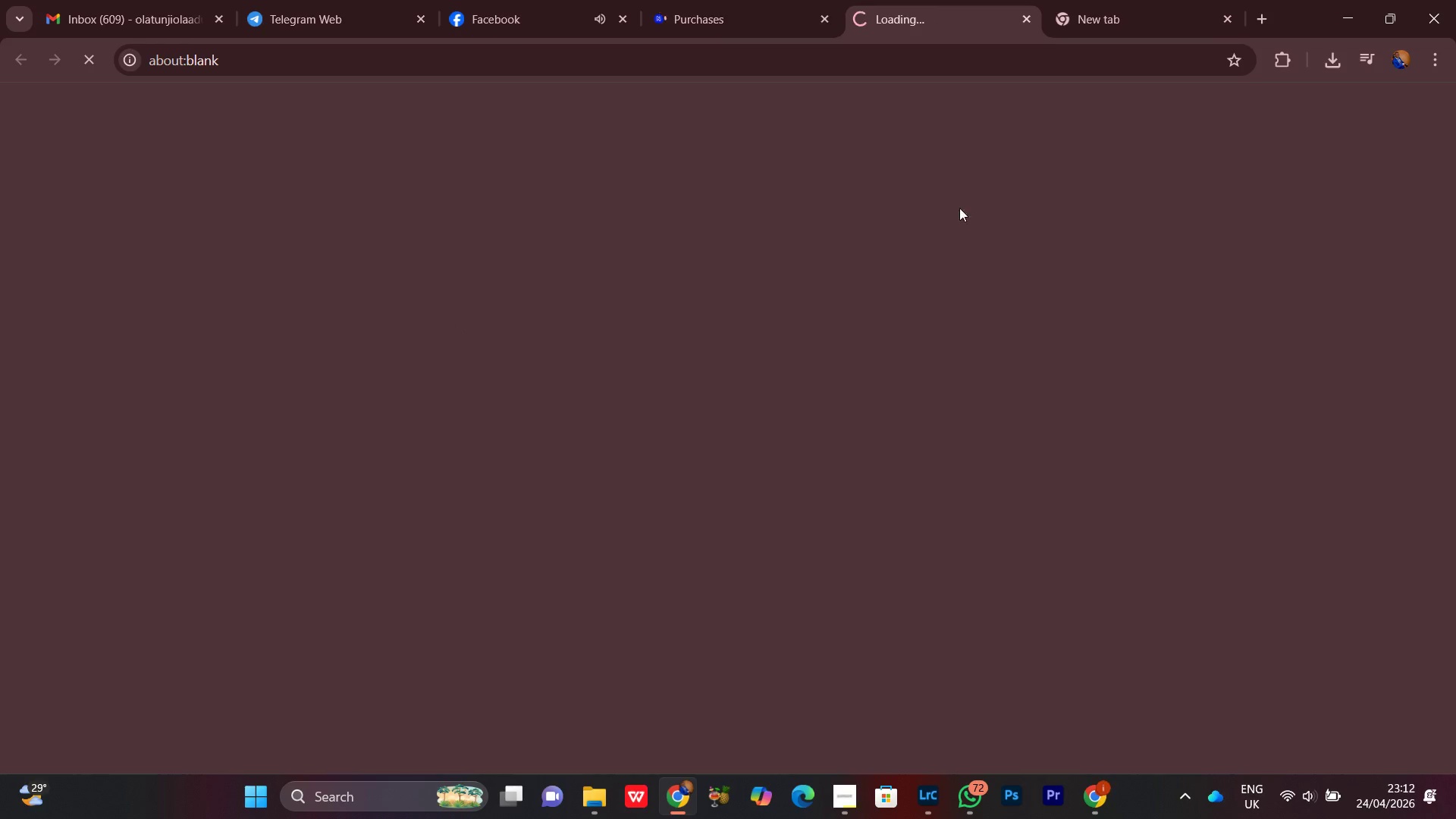 
left_click([510, 6])
 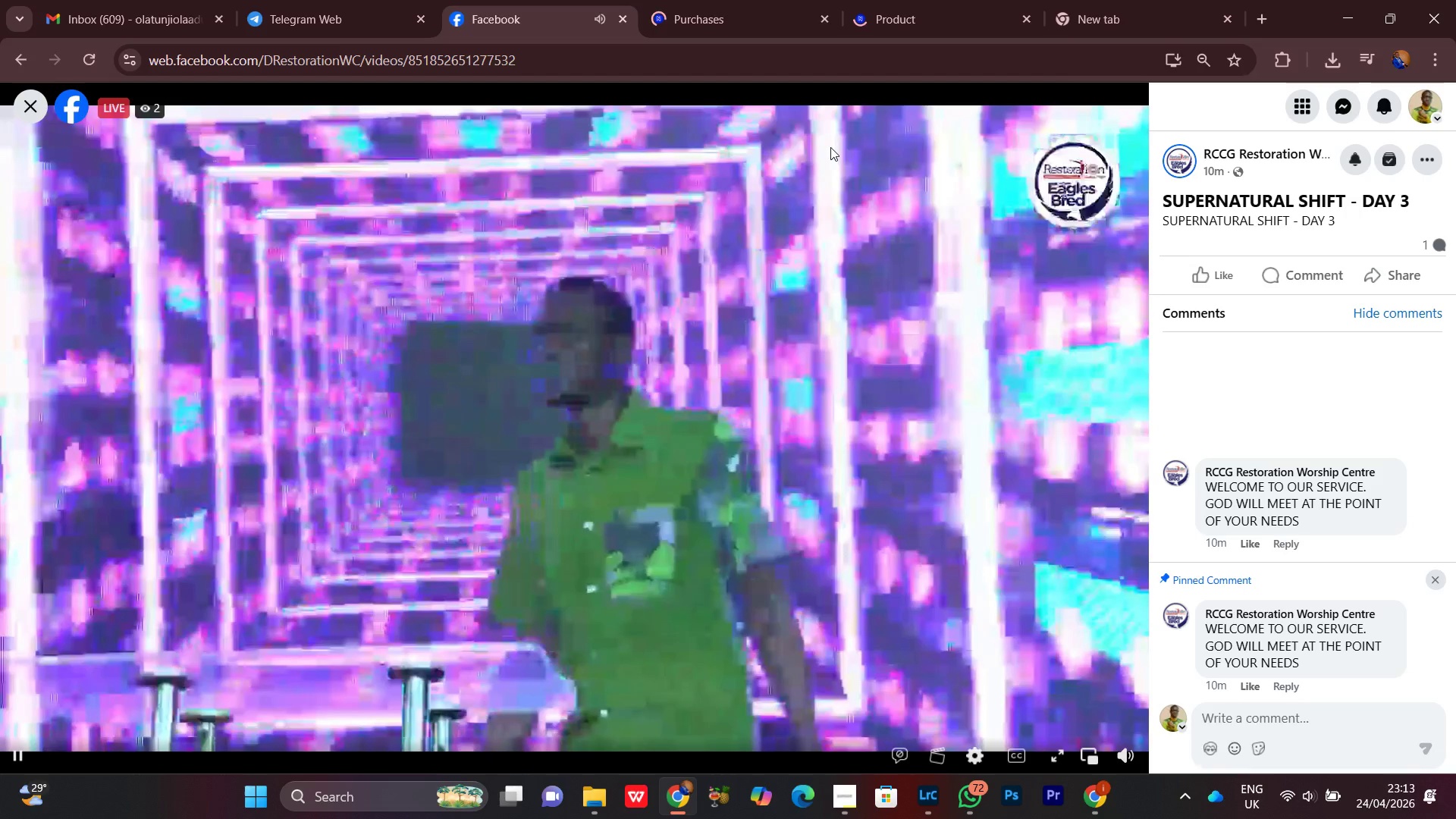 
left_click([932, 0])
 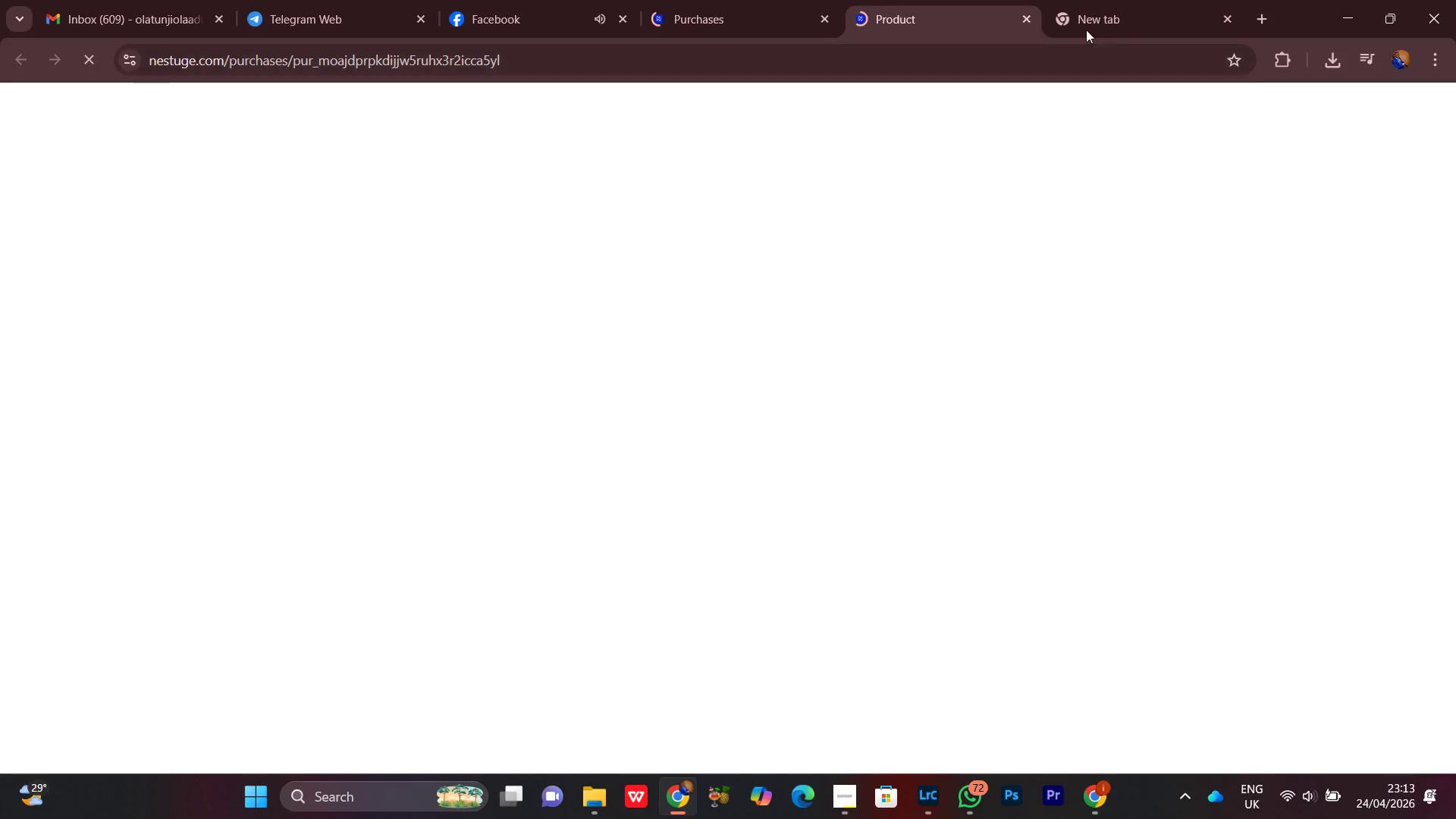 
left_click([1100, 2])
 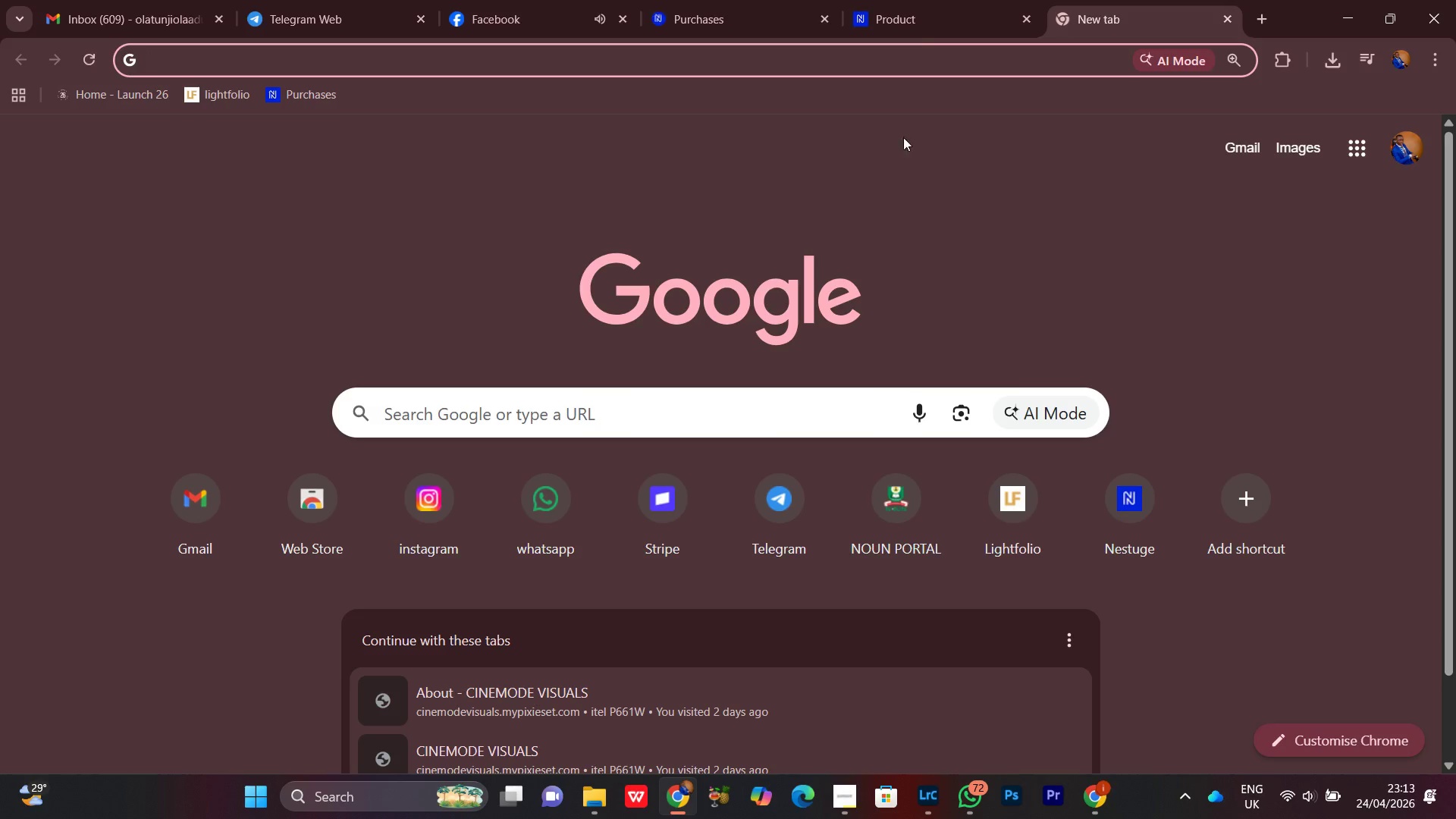 
left_click([919, 0])
 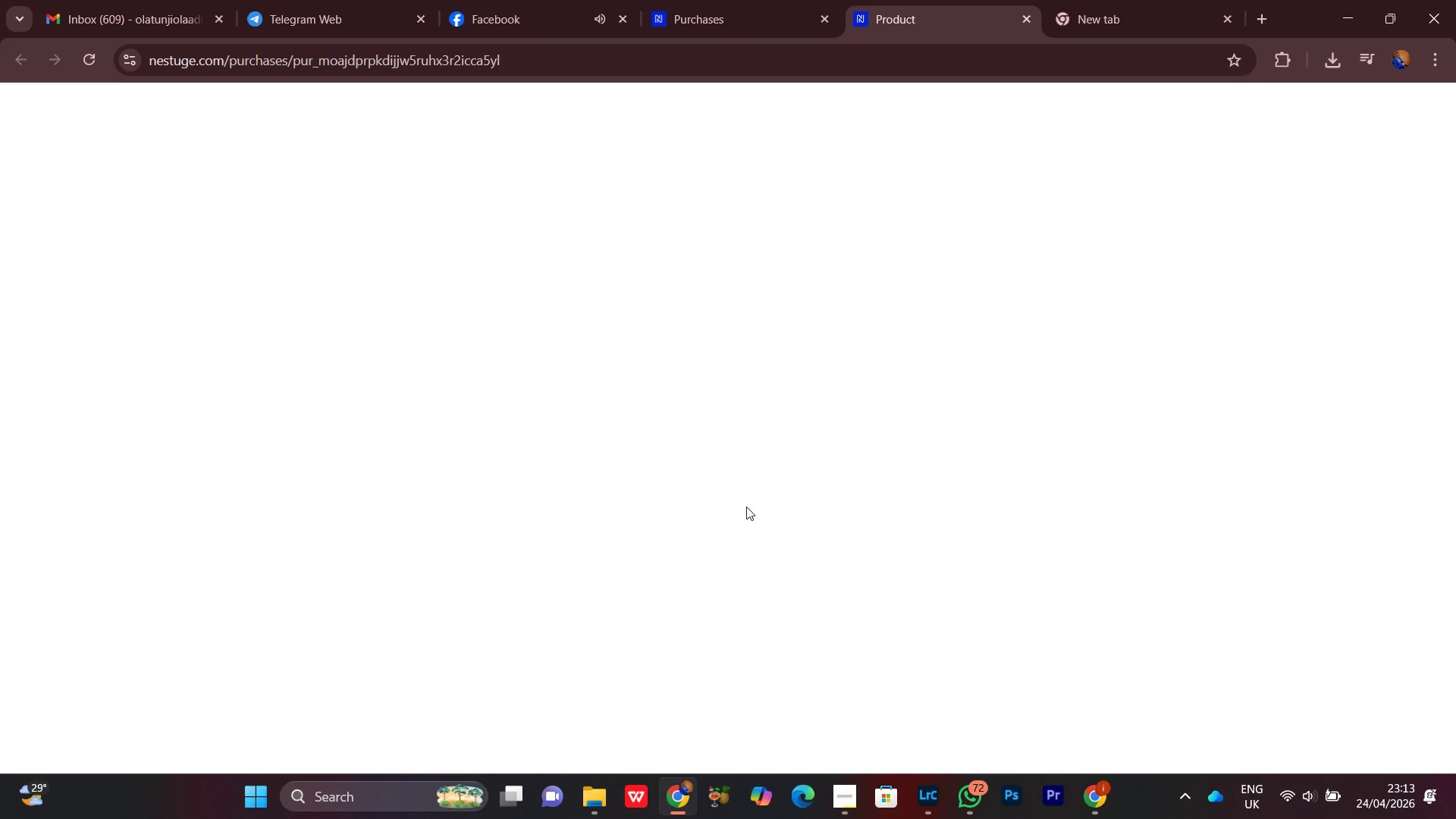 
scroll: coordinate [745, 502], scroll_direction: down, amount: 6.0
 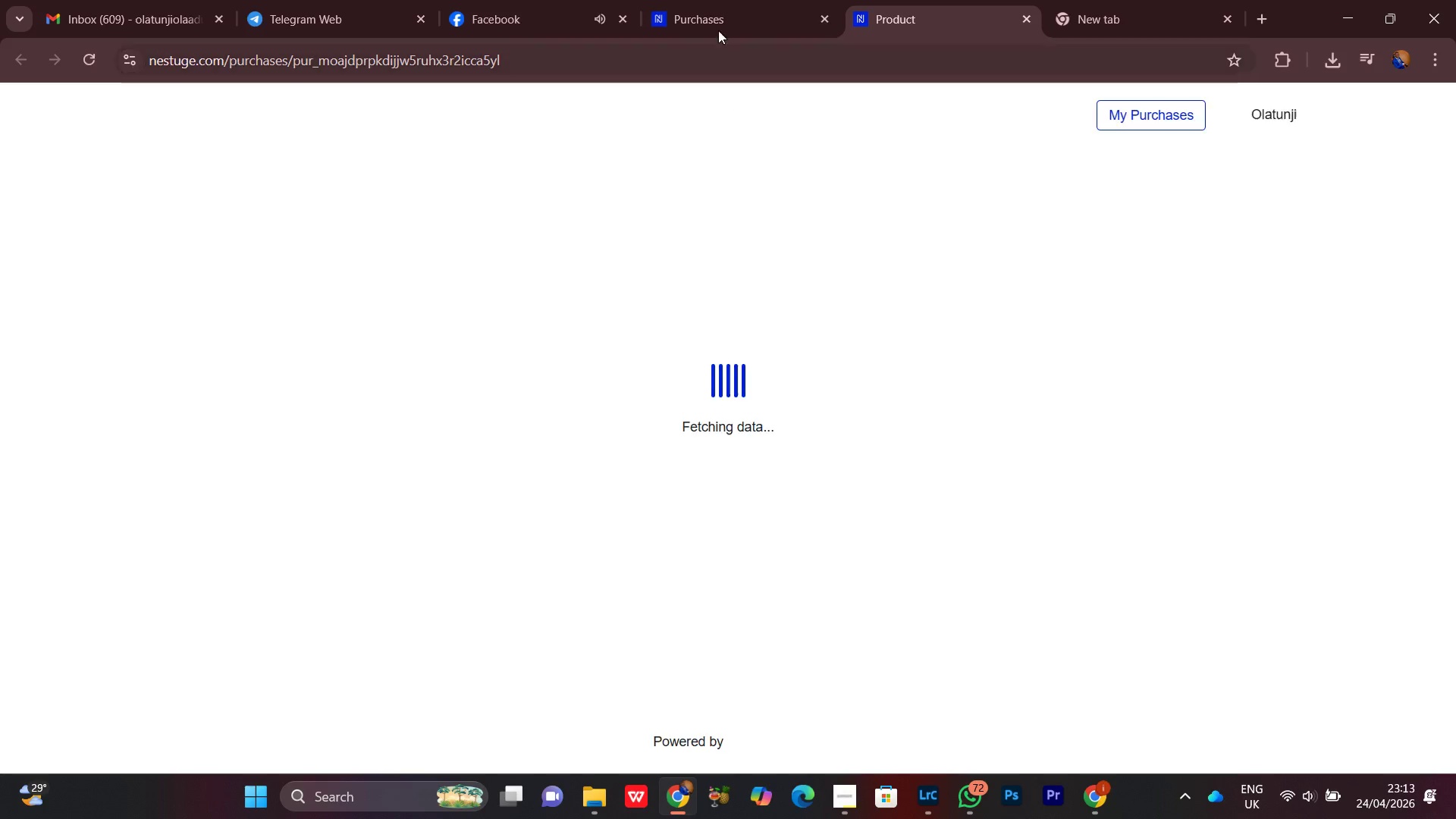 
left_click([717, 24])
 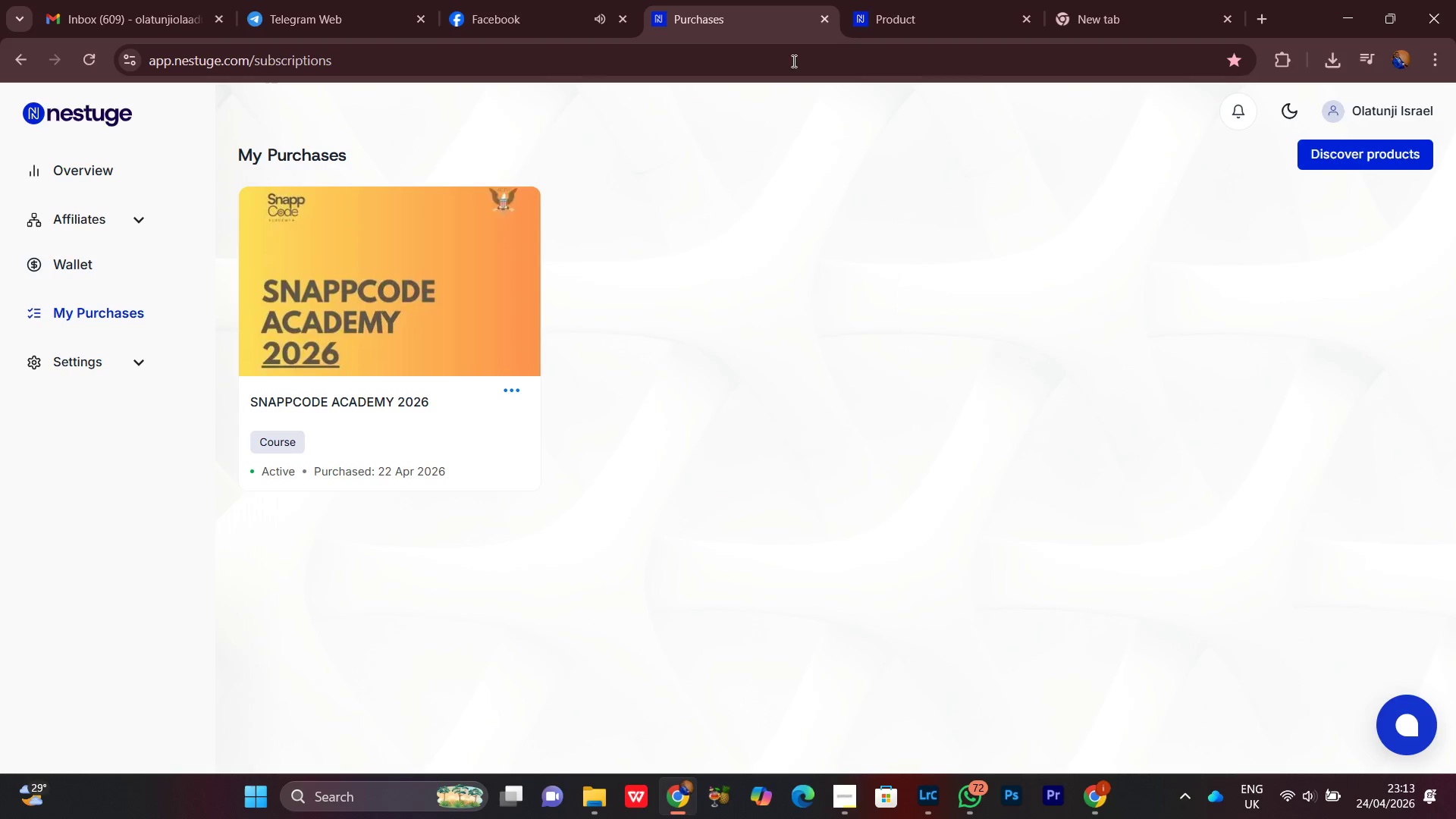 
left_click([931, 0])
 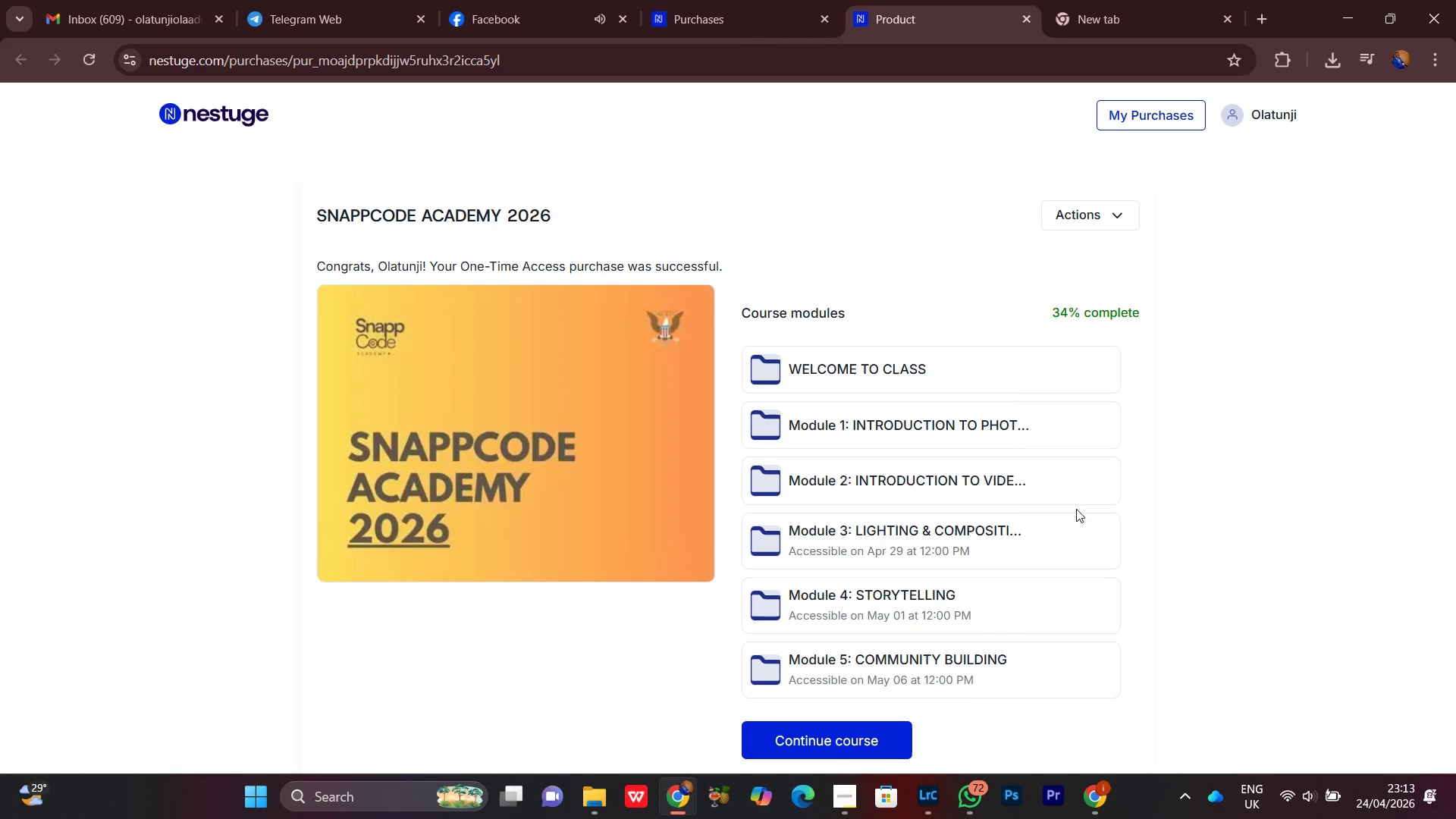 
scroll: coordinate [1055, 516], scroll_direction: down, amount: 1.0
 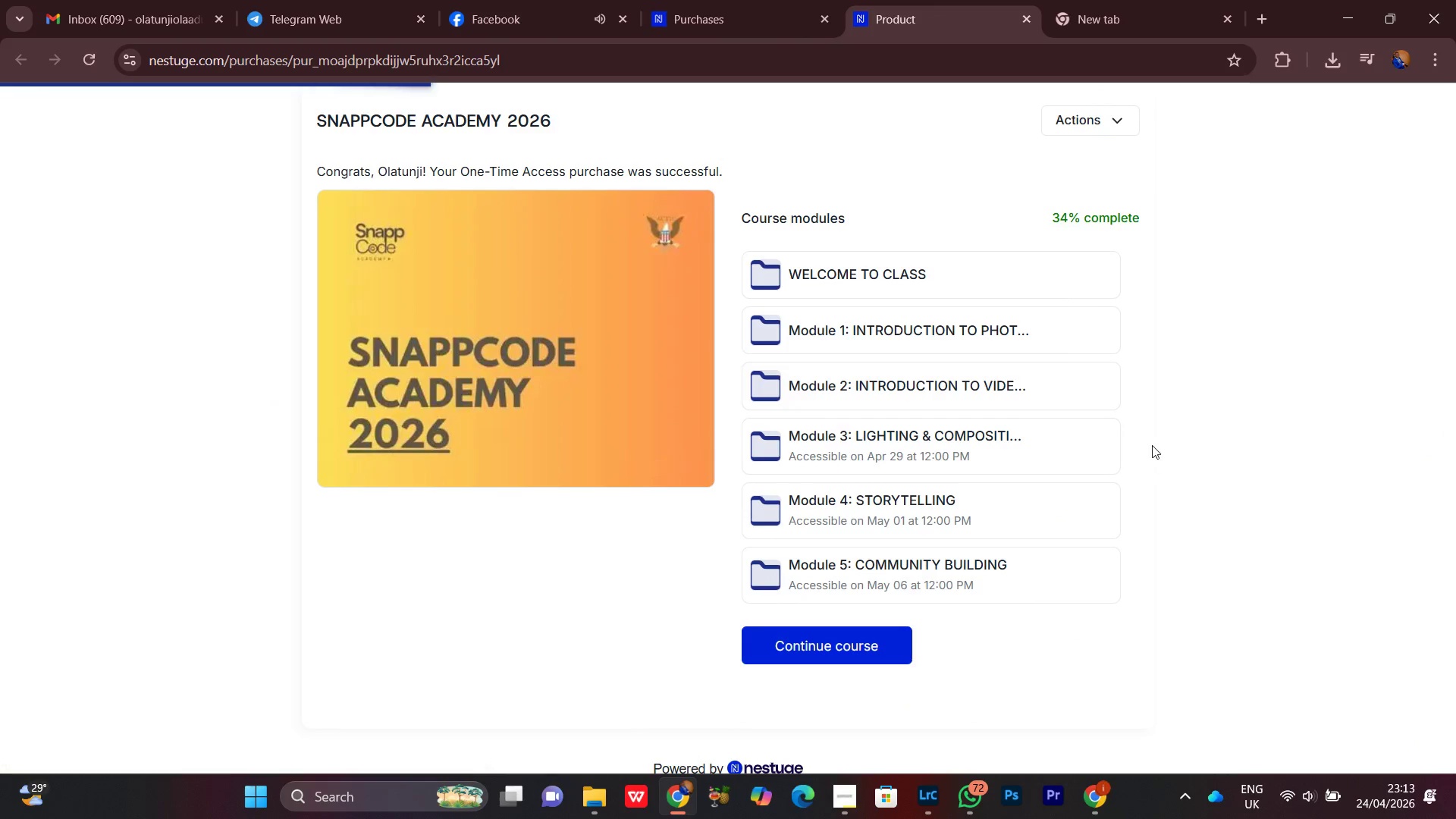 
left_click([1101, 0])
 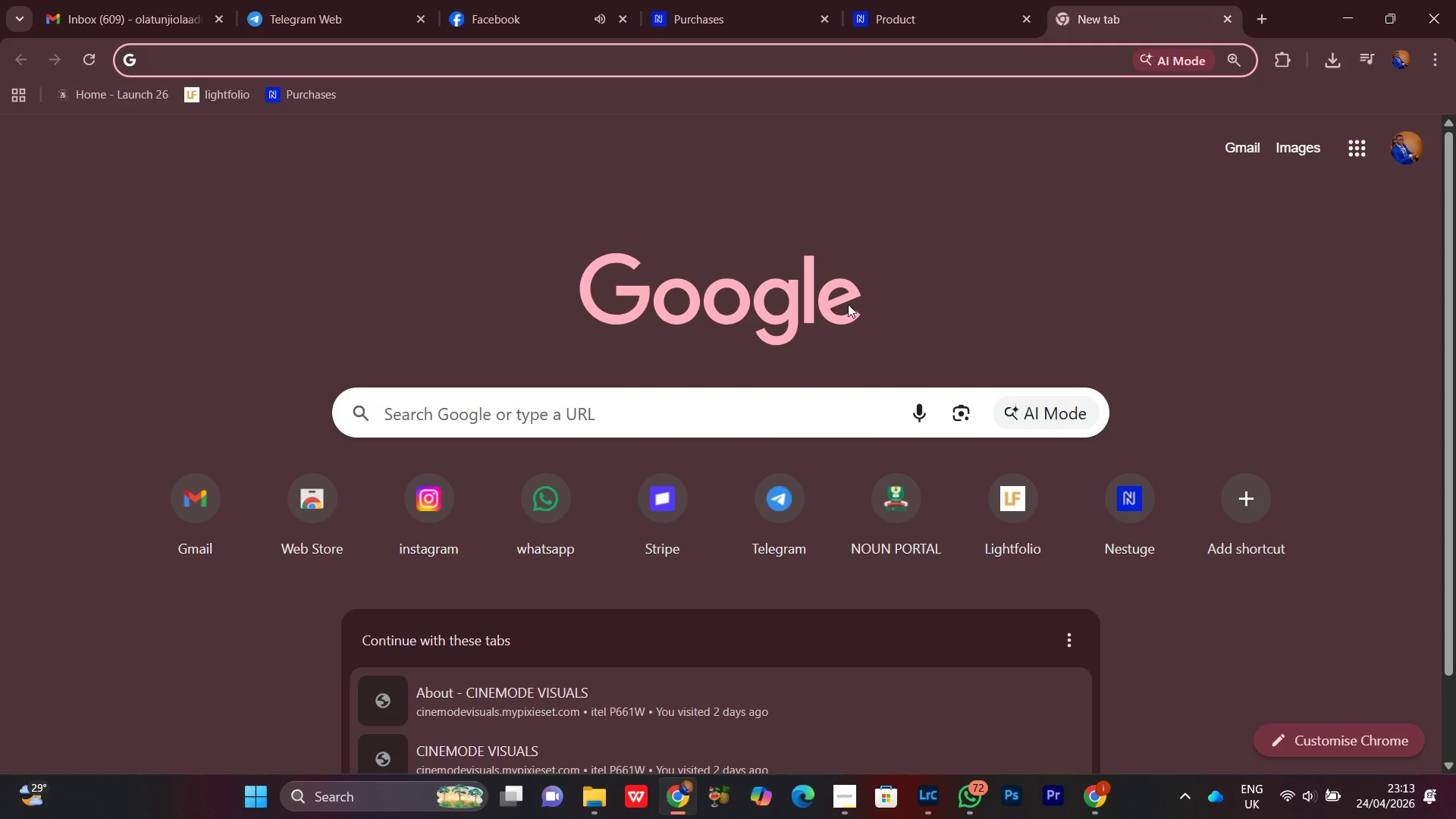 
left_click([905, 0])
 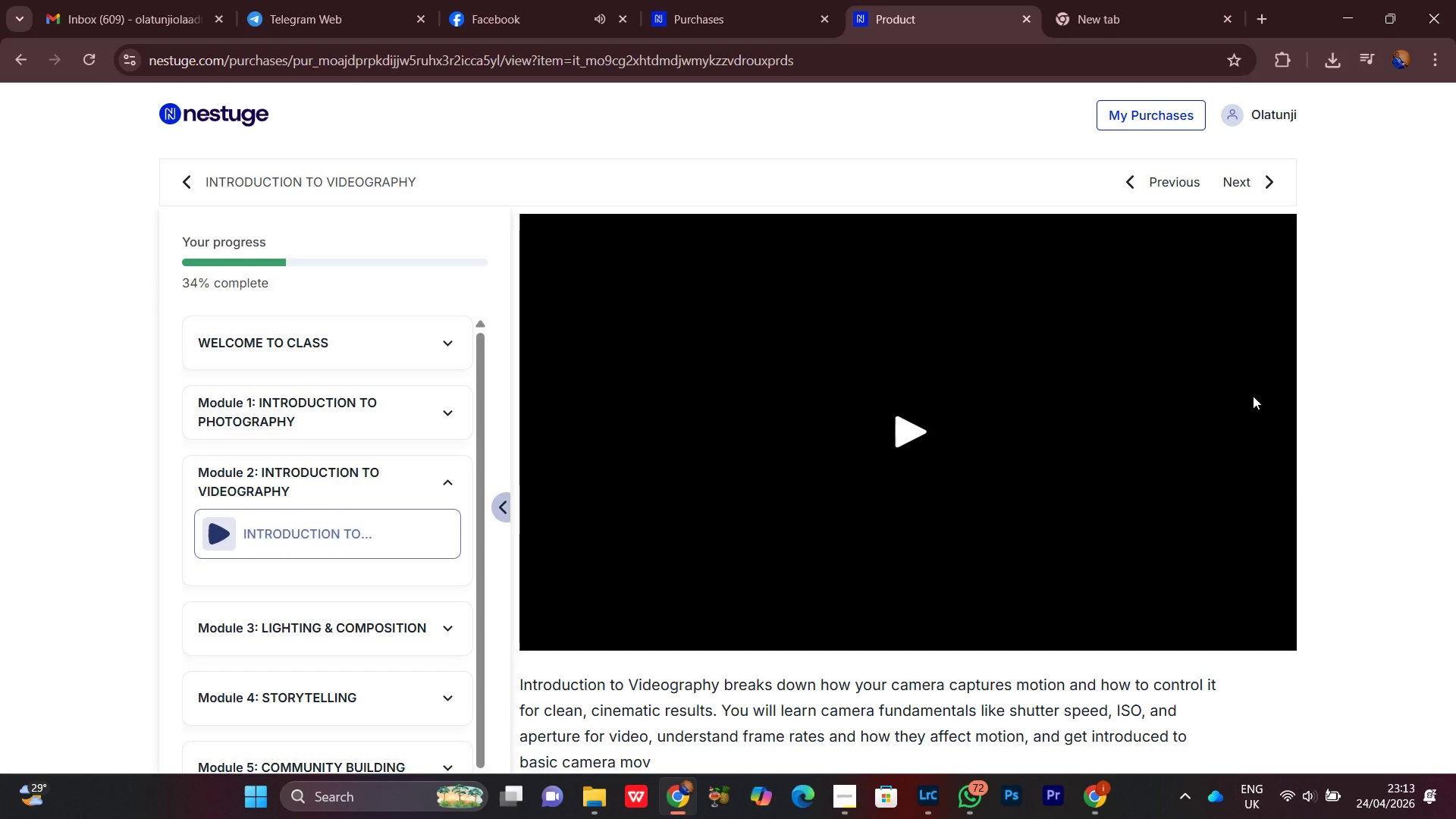 
scroll: coordinate [1287, 483], scroll_direction: down, amount: 9.0
 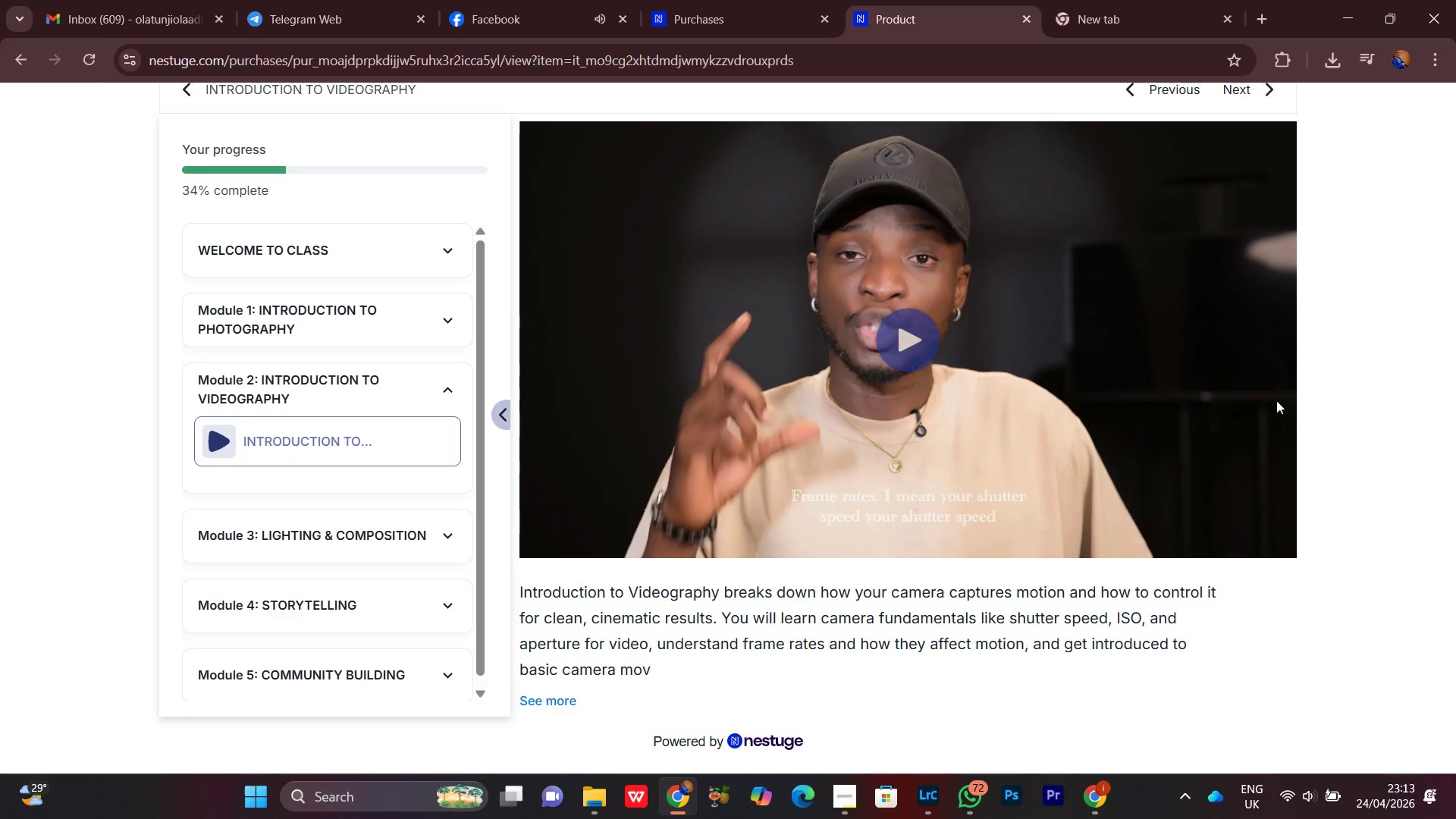 
scroll: coordinate [1309, 460], scroll_direction: up, amount: 1.0
 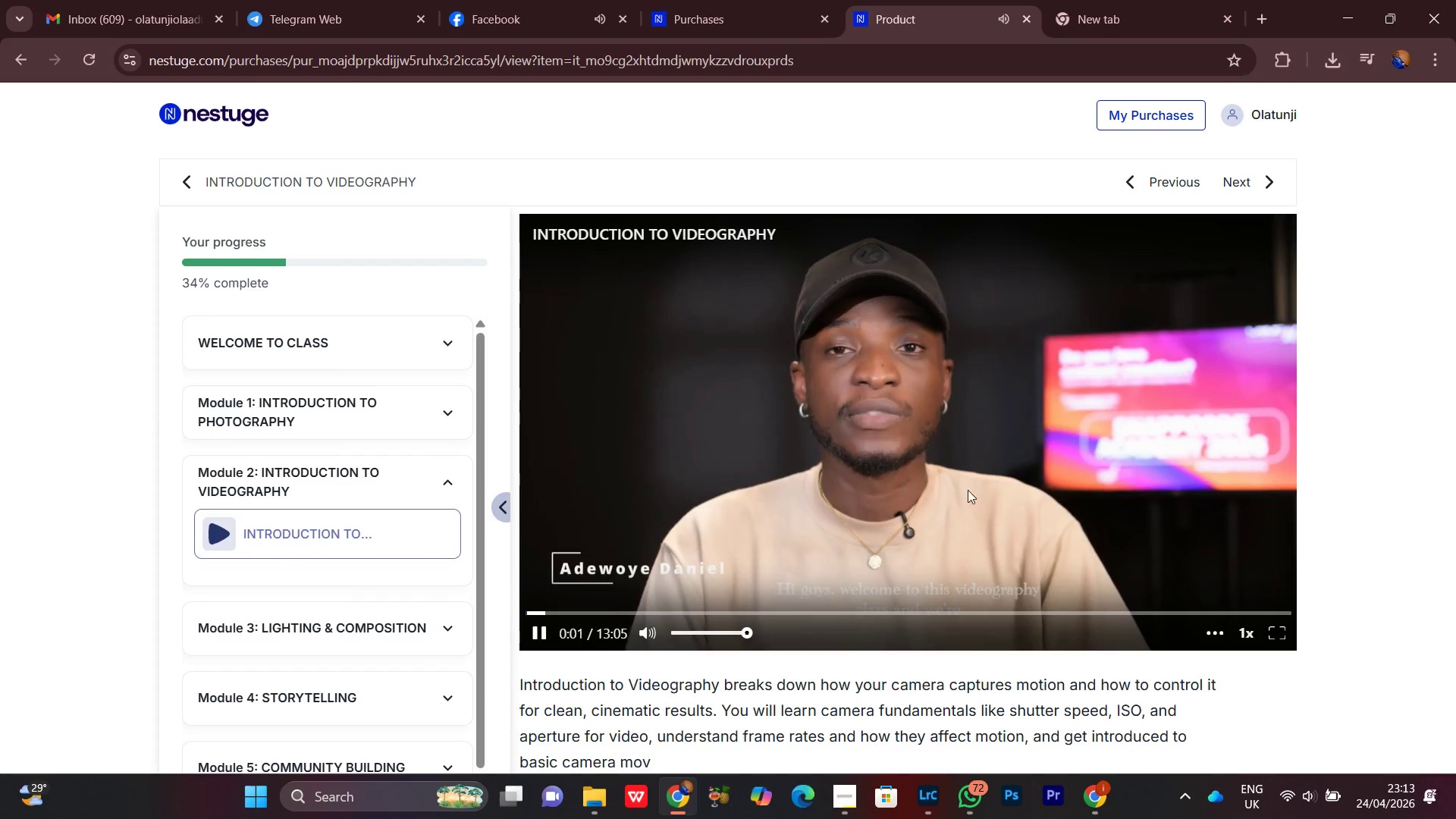 
left_click([898, 469])
 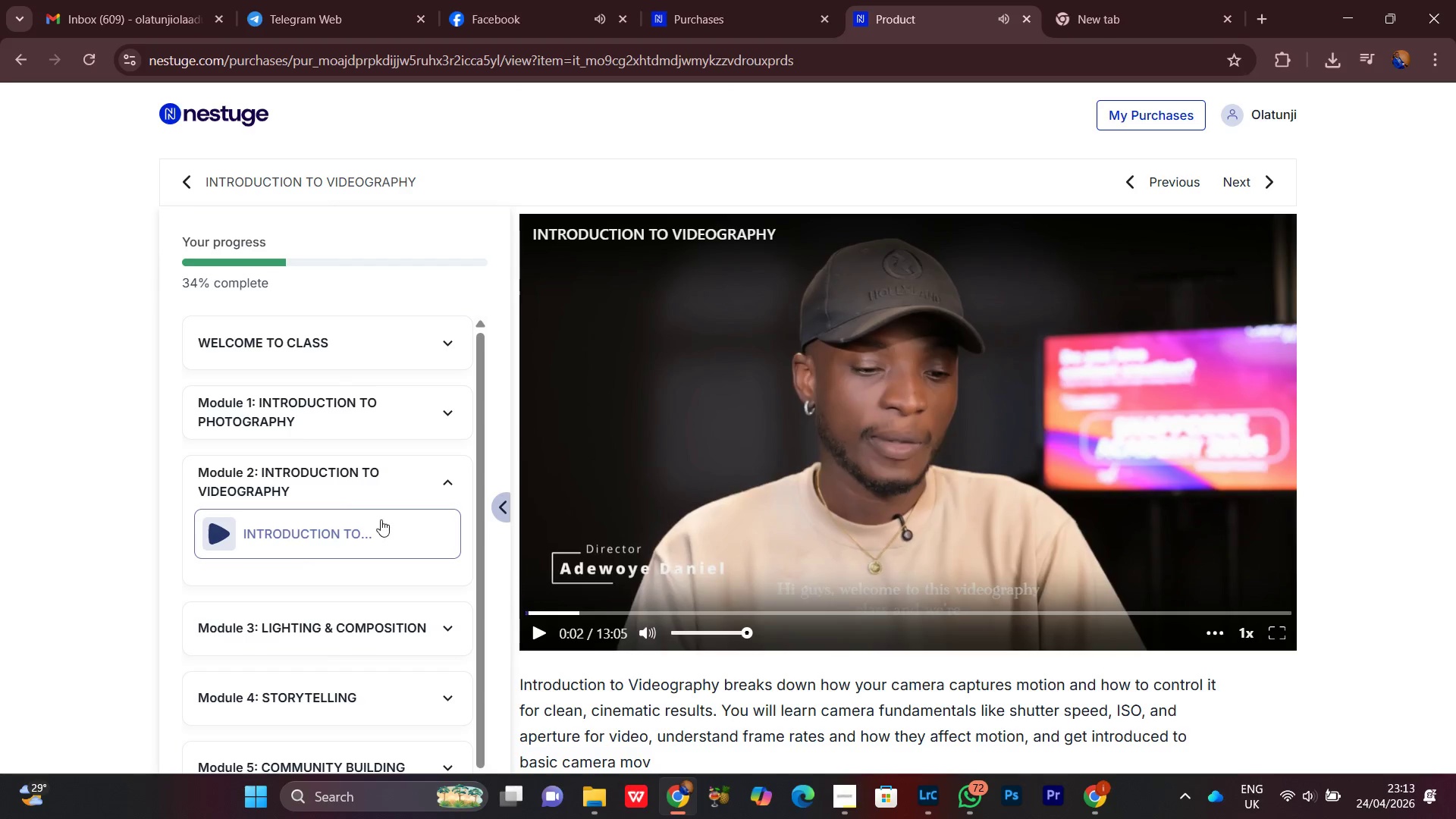 
left_click([341, 627])
 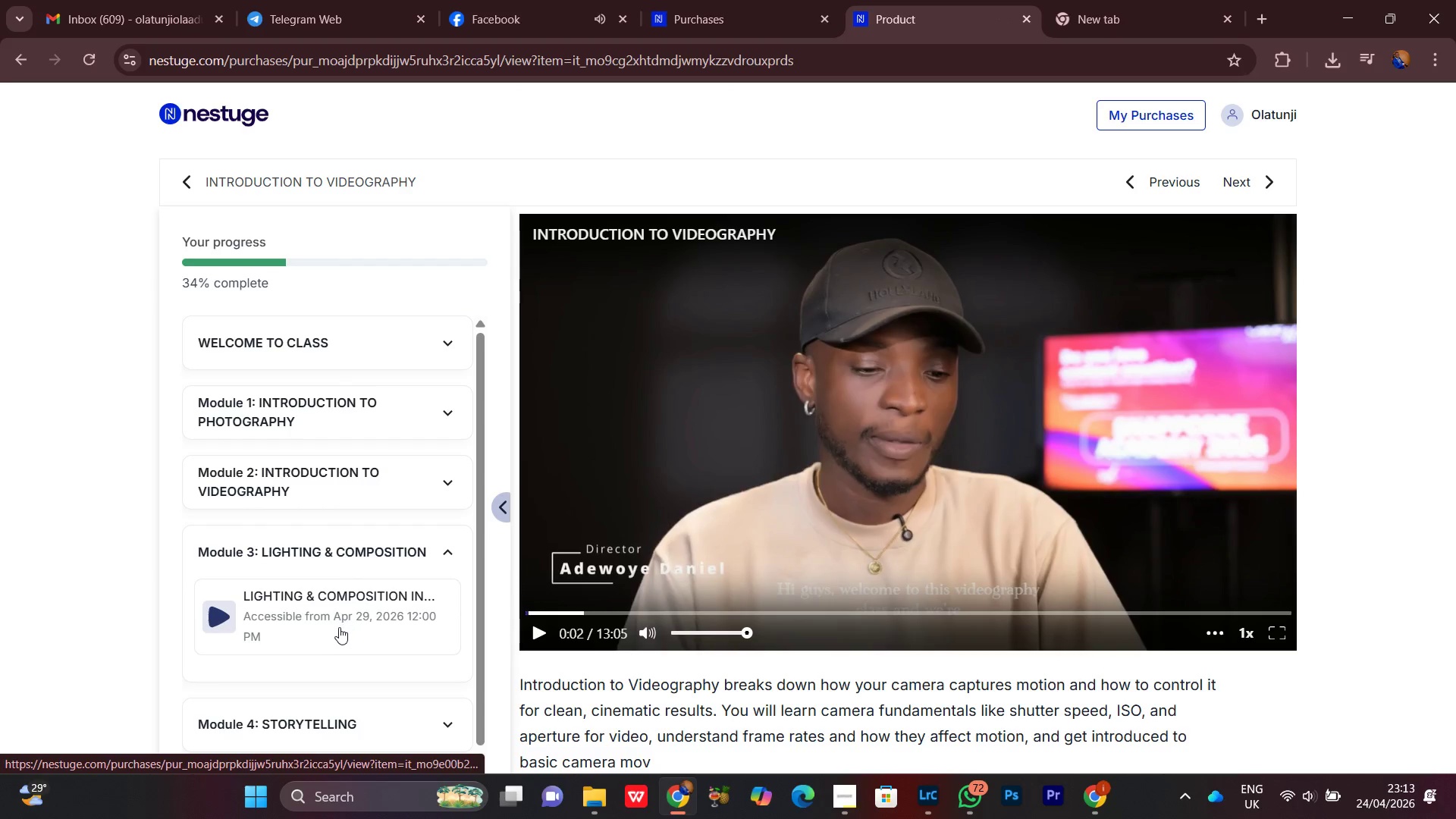 
left_click([339, 627])
 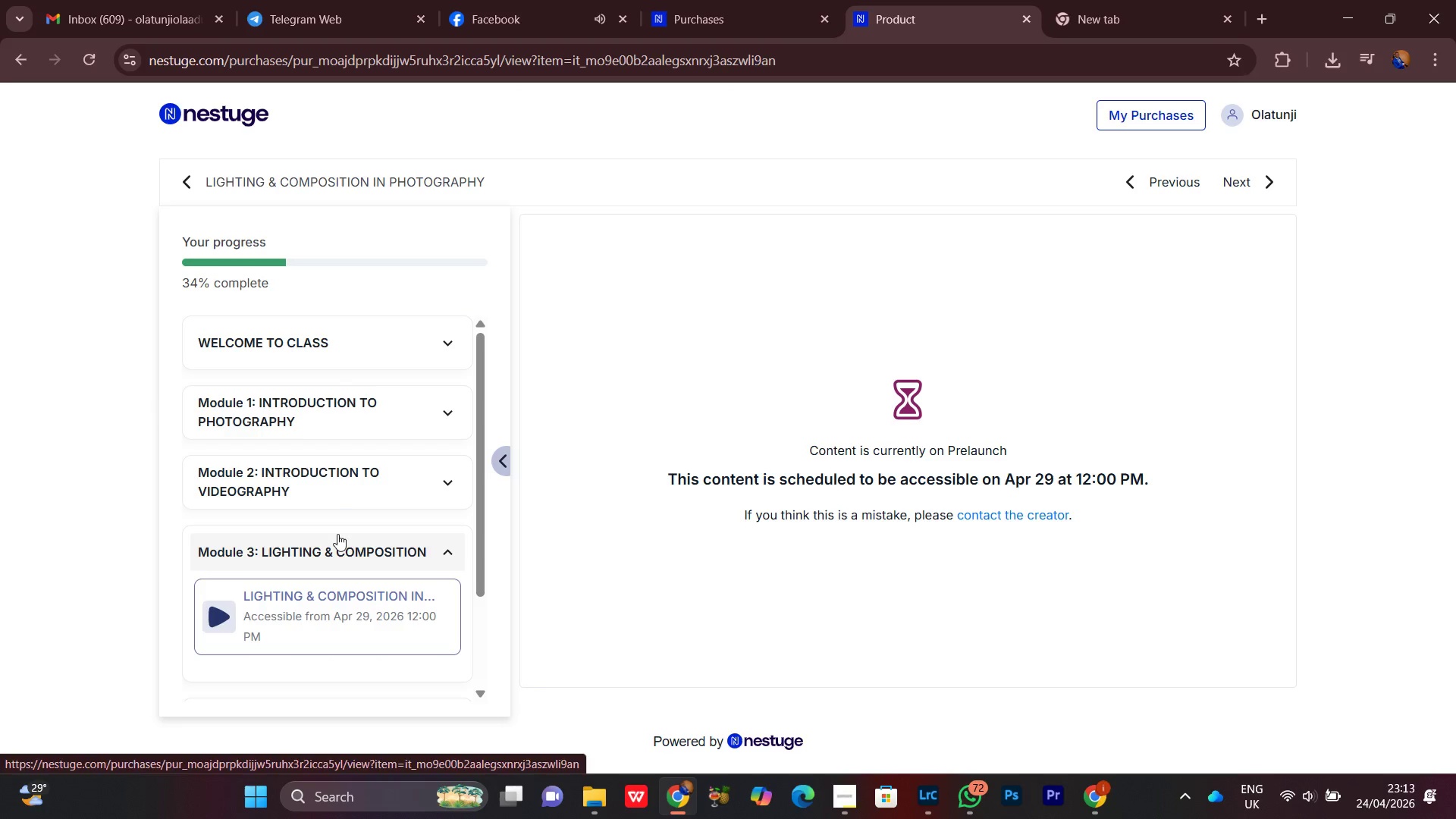 
left_click([329, 486])
 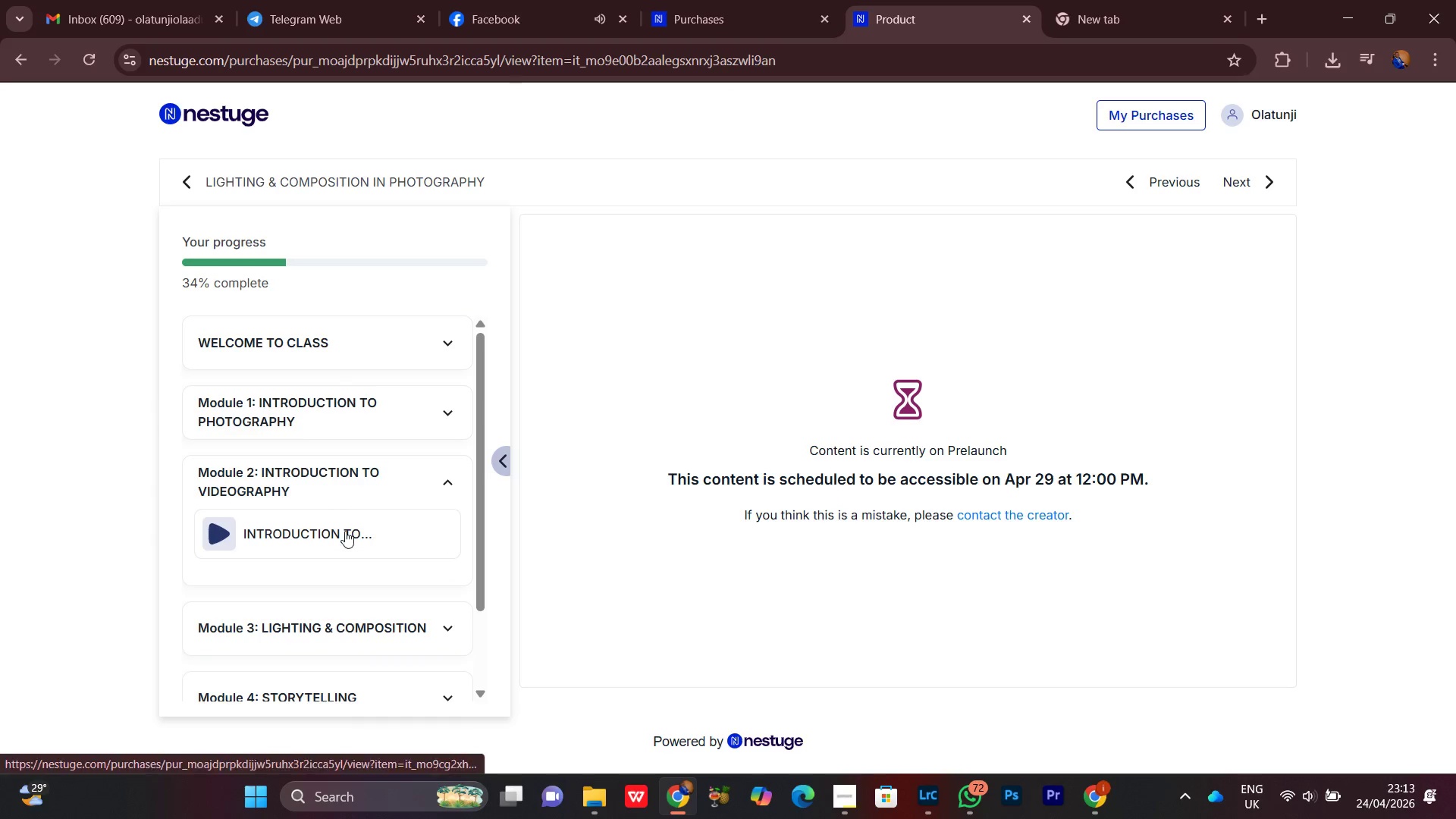 
left_click([1141, 0])
 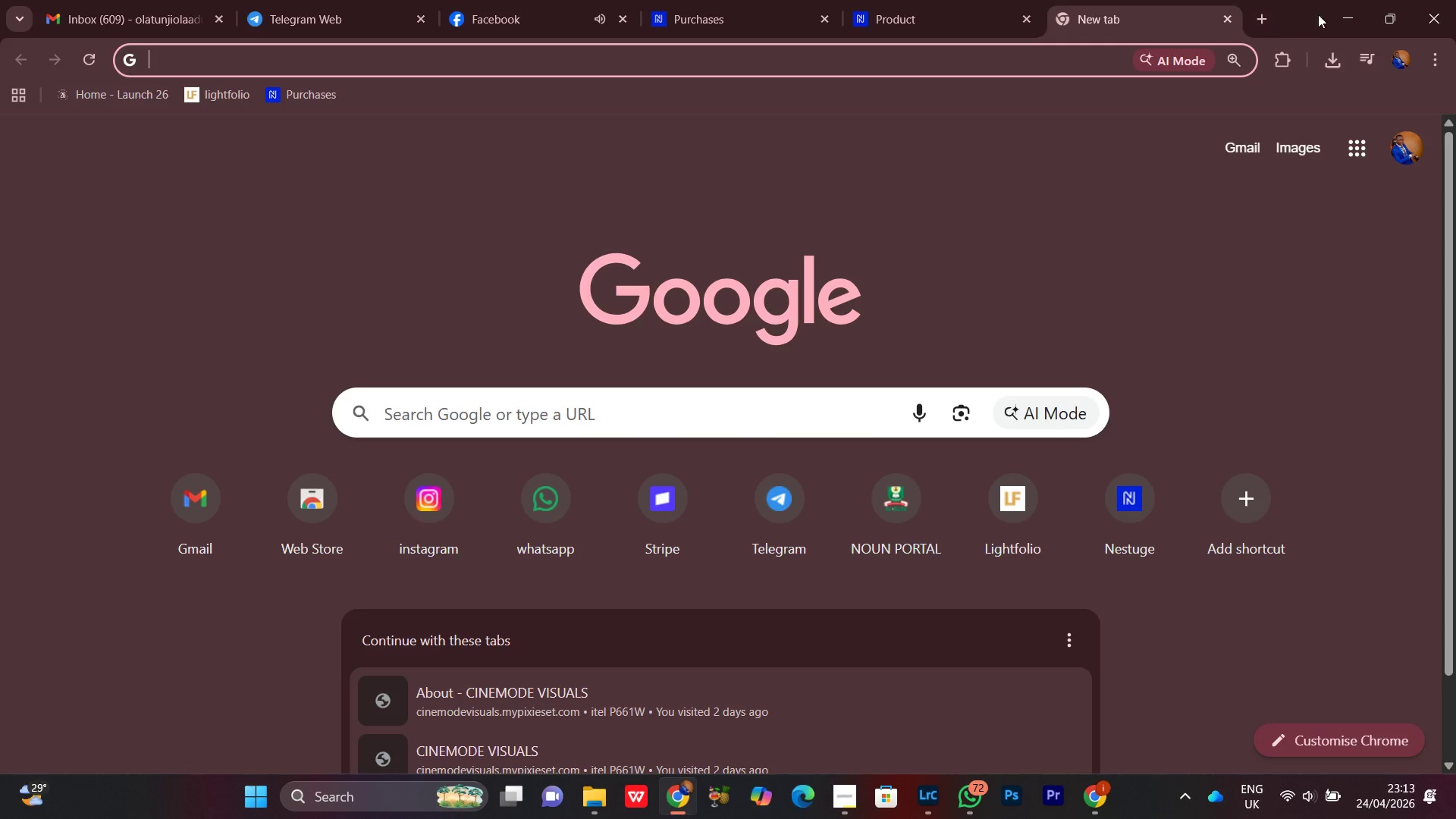 
left_click([1354, 19])
 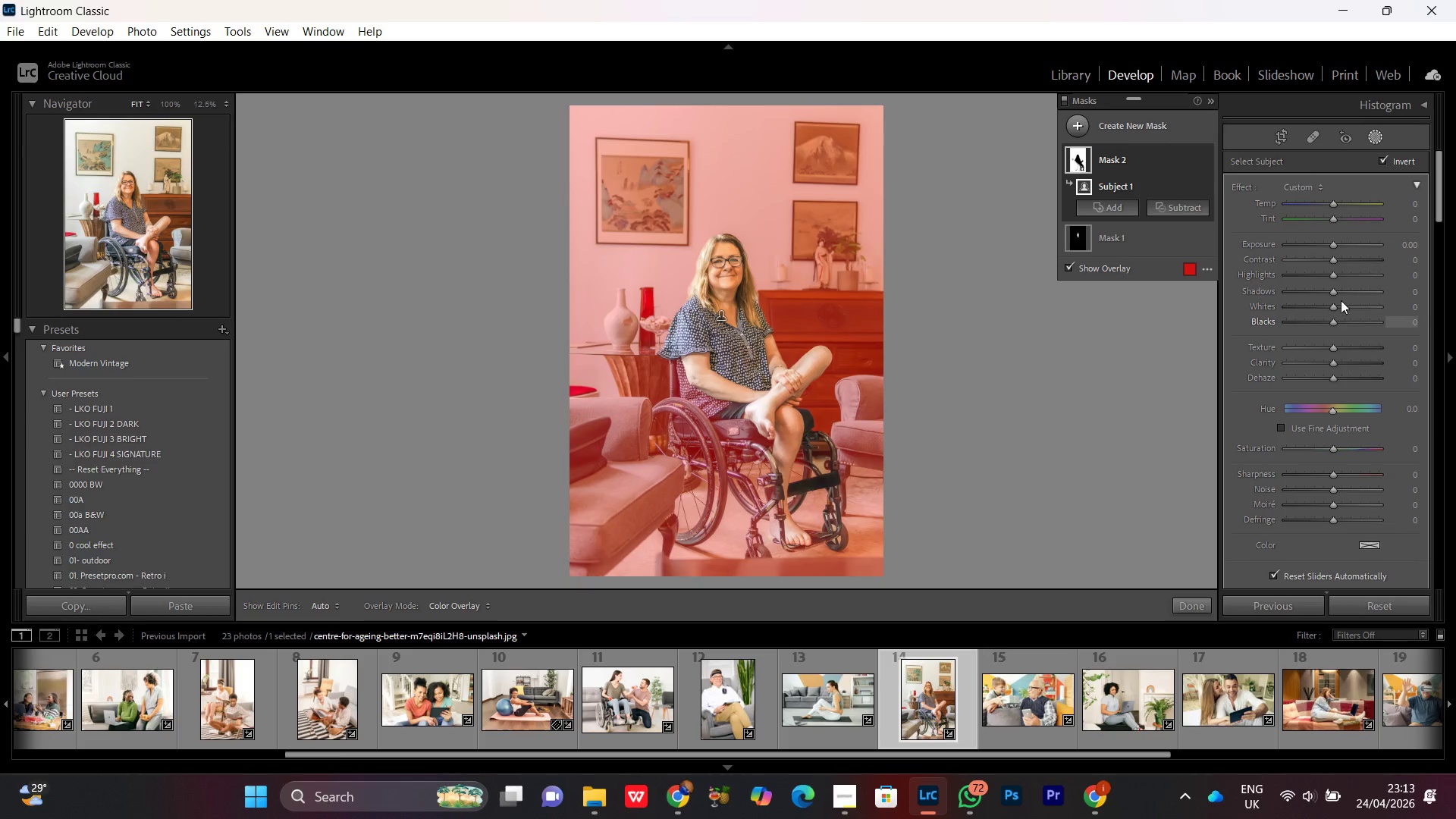 
wait(5.2)
 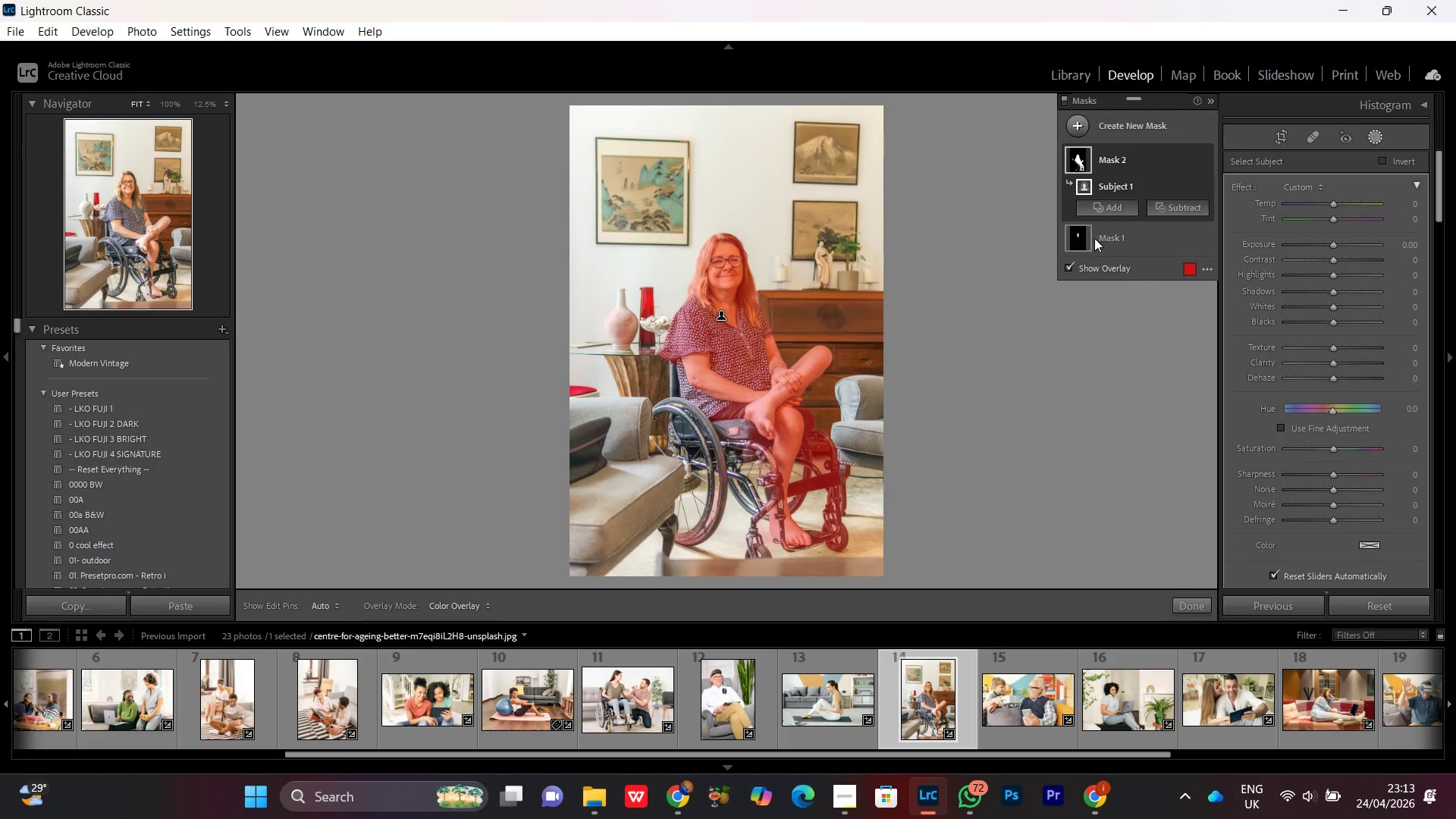 
left_click([1323, 450])
 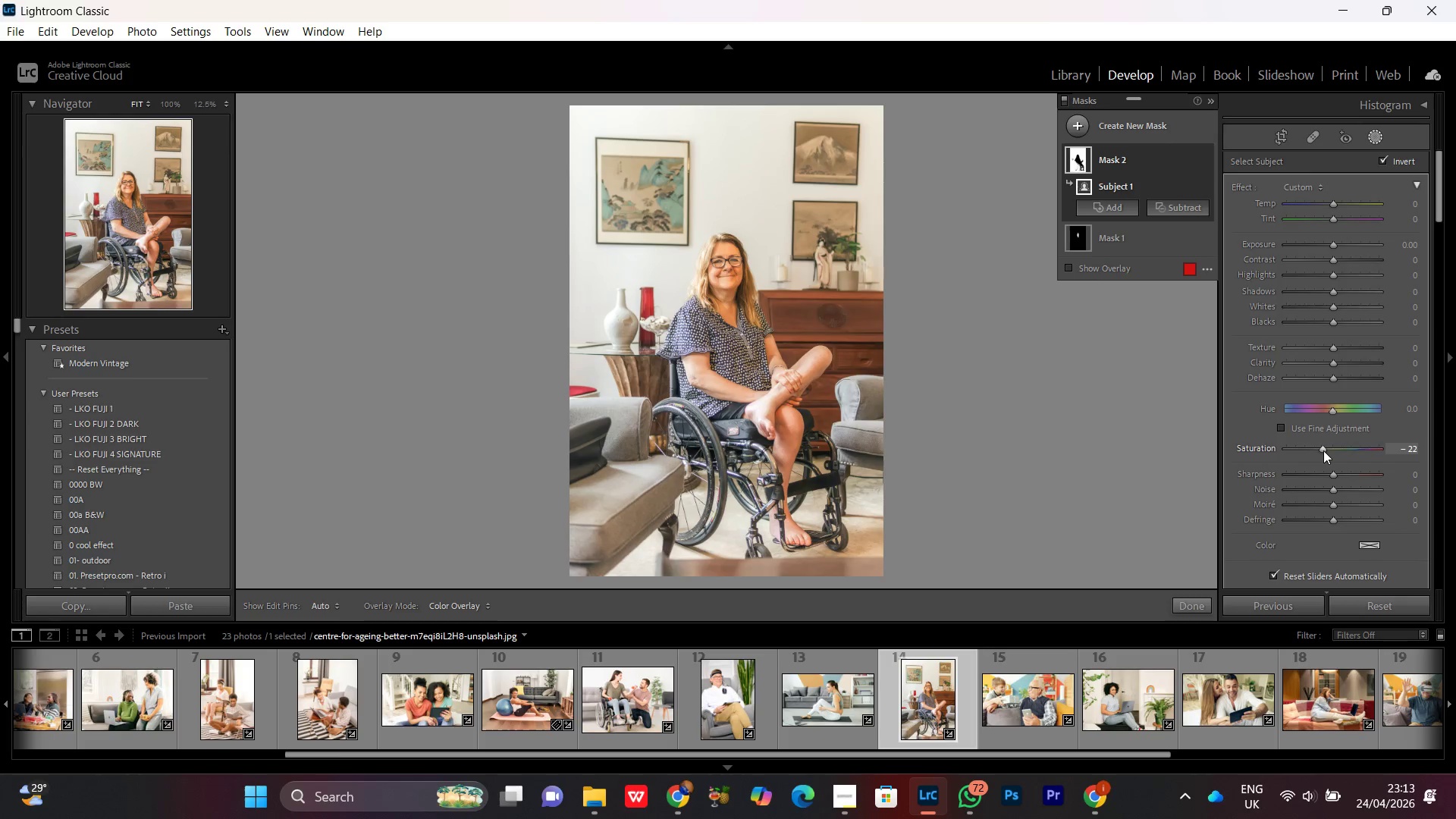 
scroll: coordinate [1323, 450], scroll_direction: up, amount: 3.0
 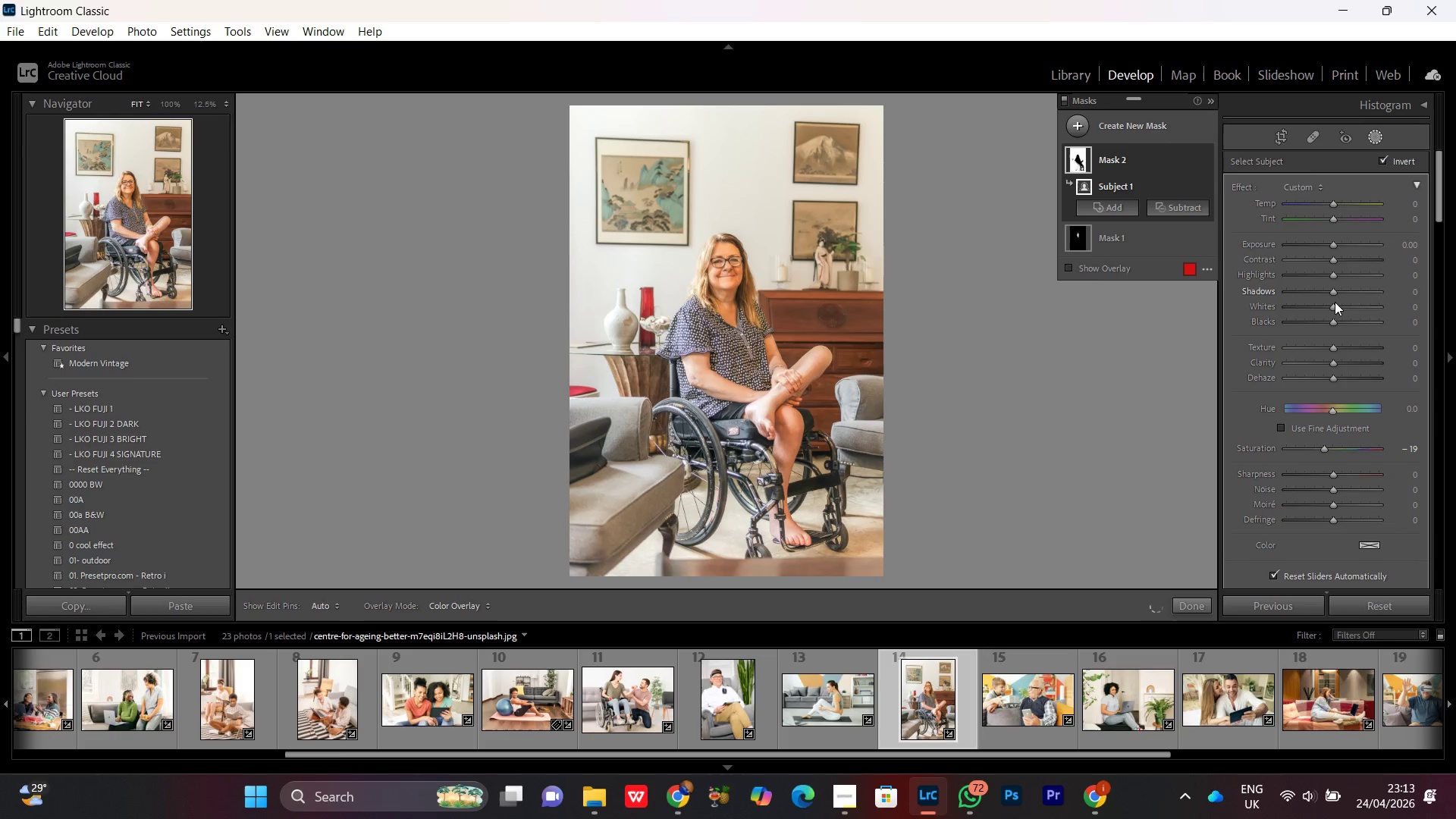 
left_click_drag(start_coordinate=[1335, 306], to_coordinate=[1345, 303])
 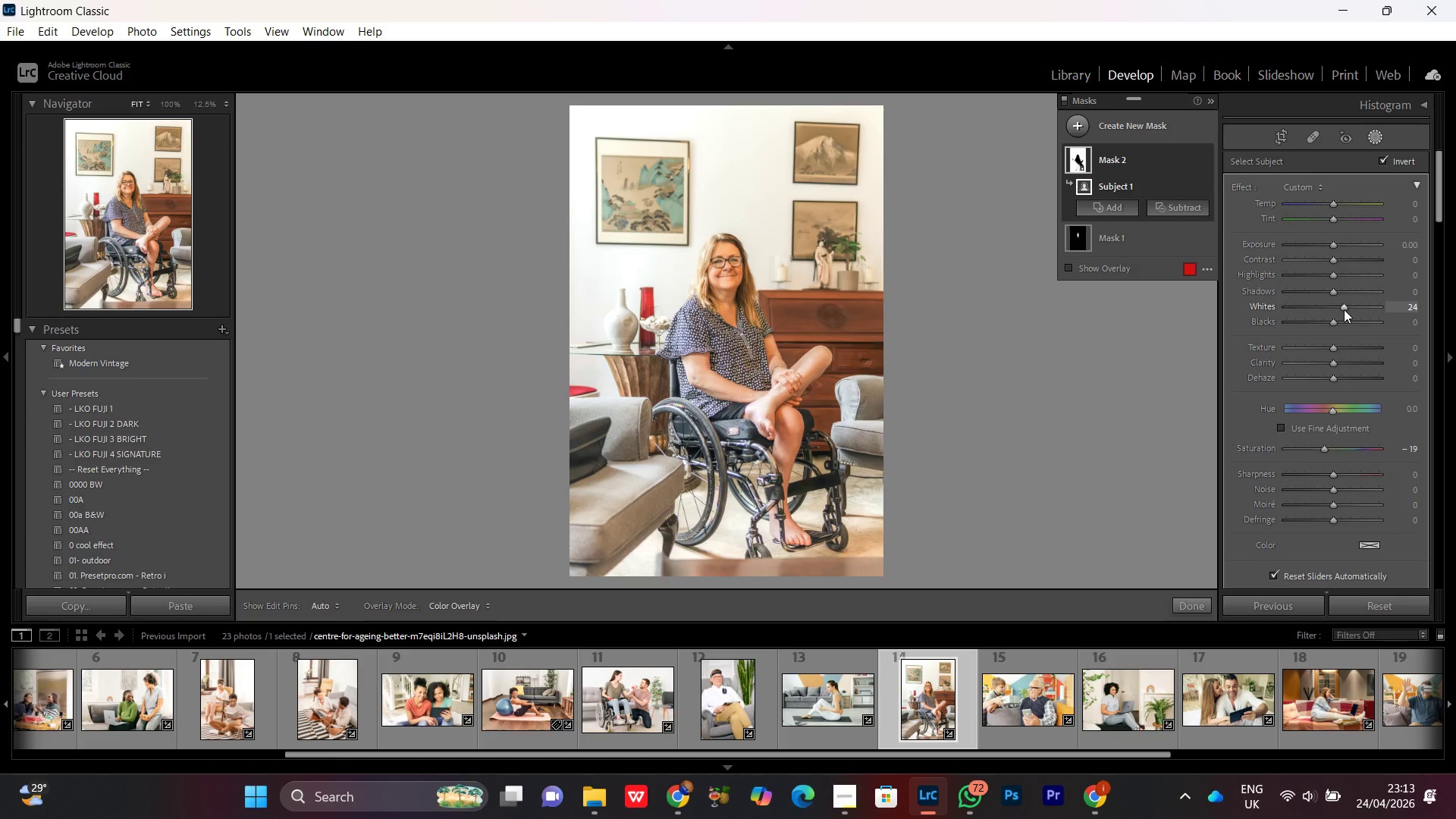 
left_click([1344, 310])
 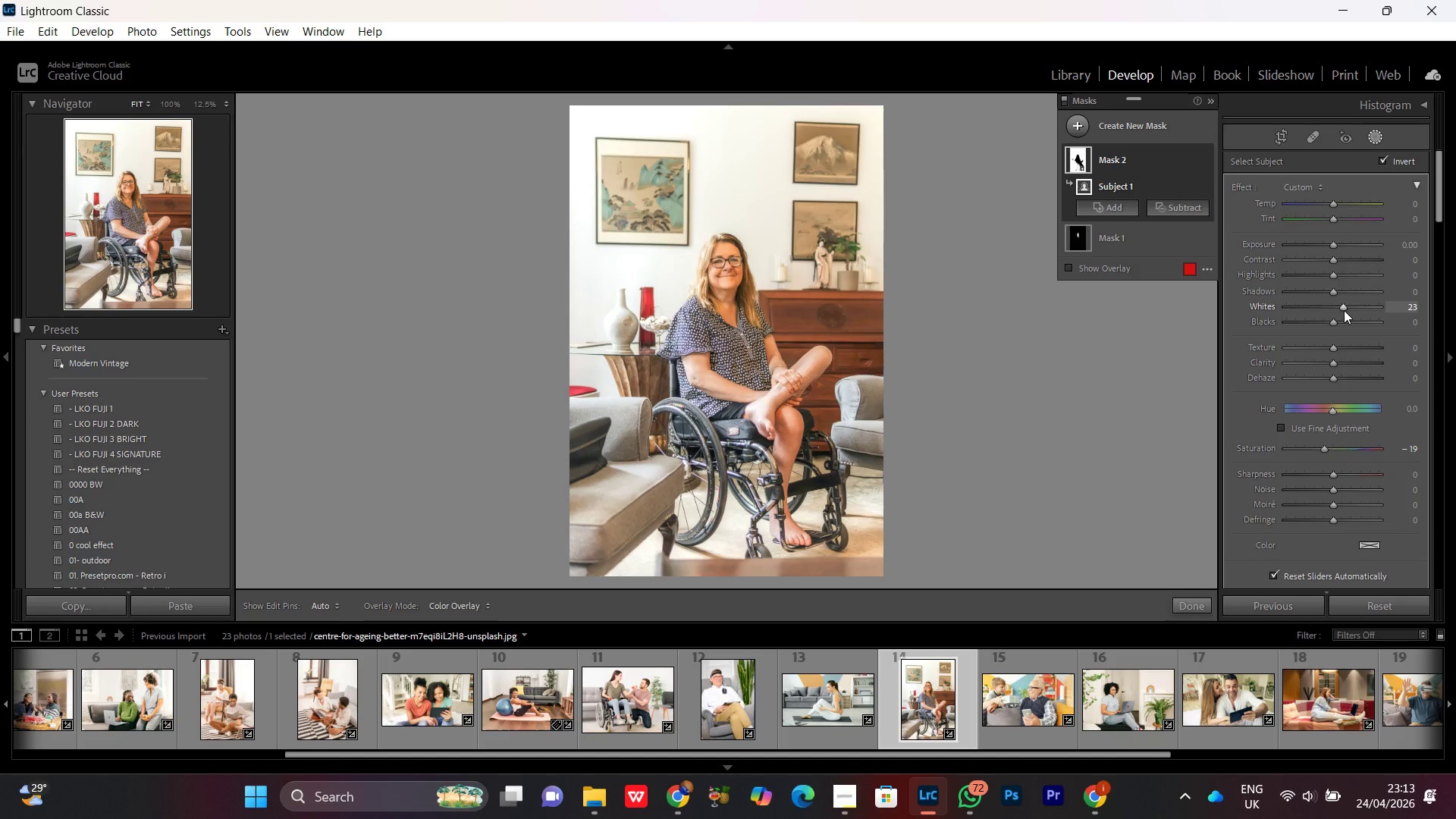 
scroll: coordinate [1344, 310], scroll_direction: down, amount: 2.0
 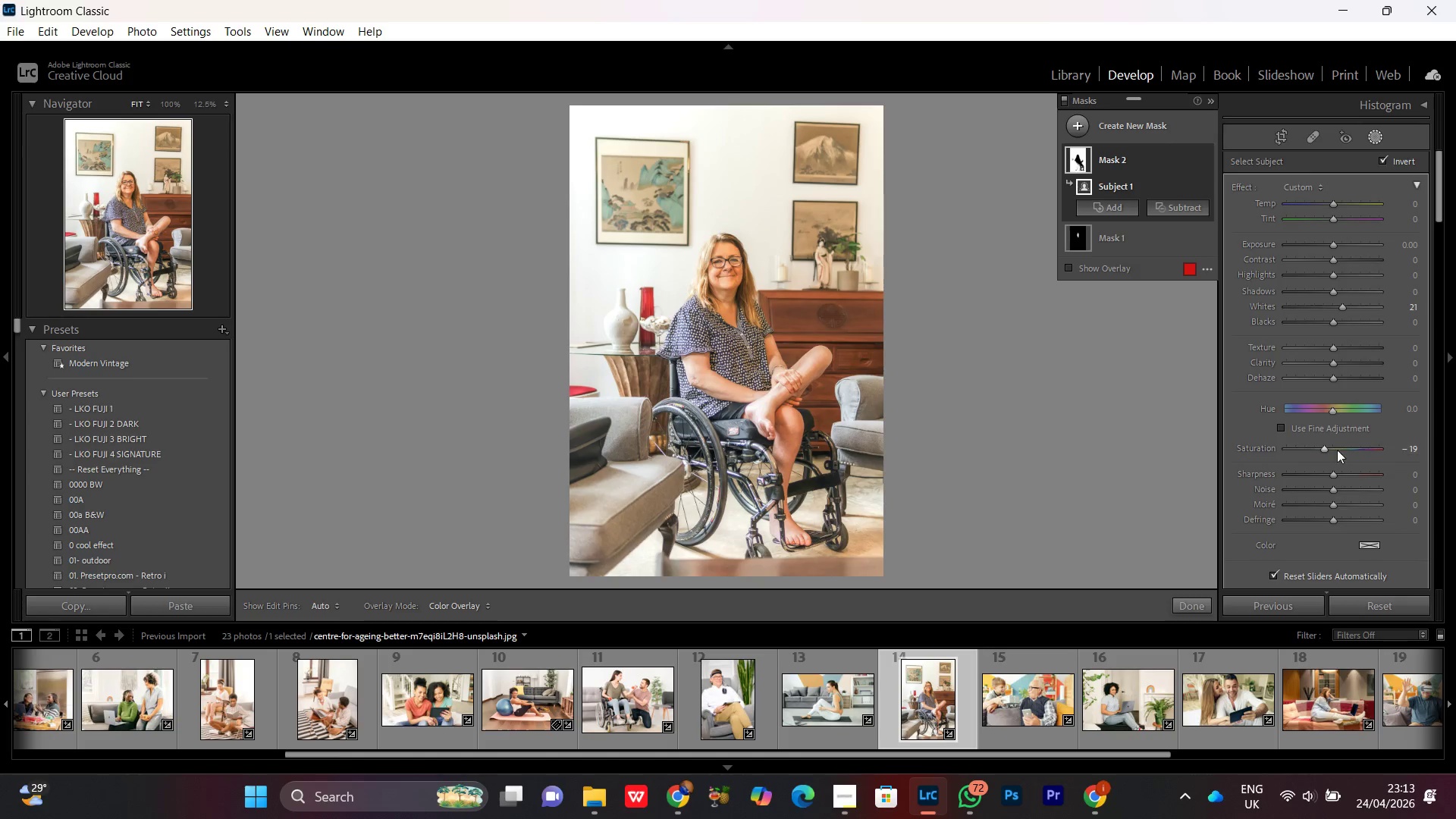 
left_click([1330, 361])
 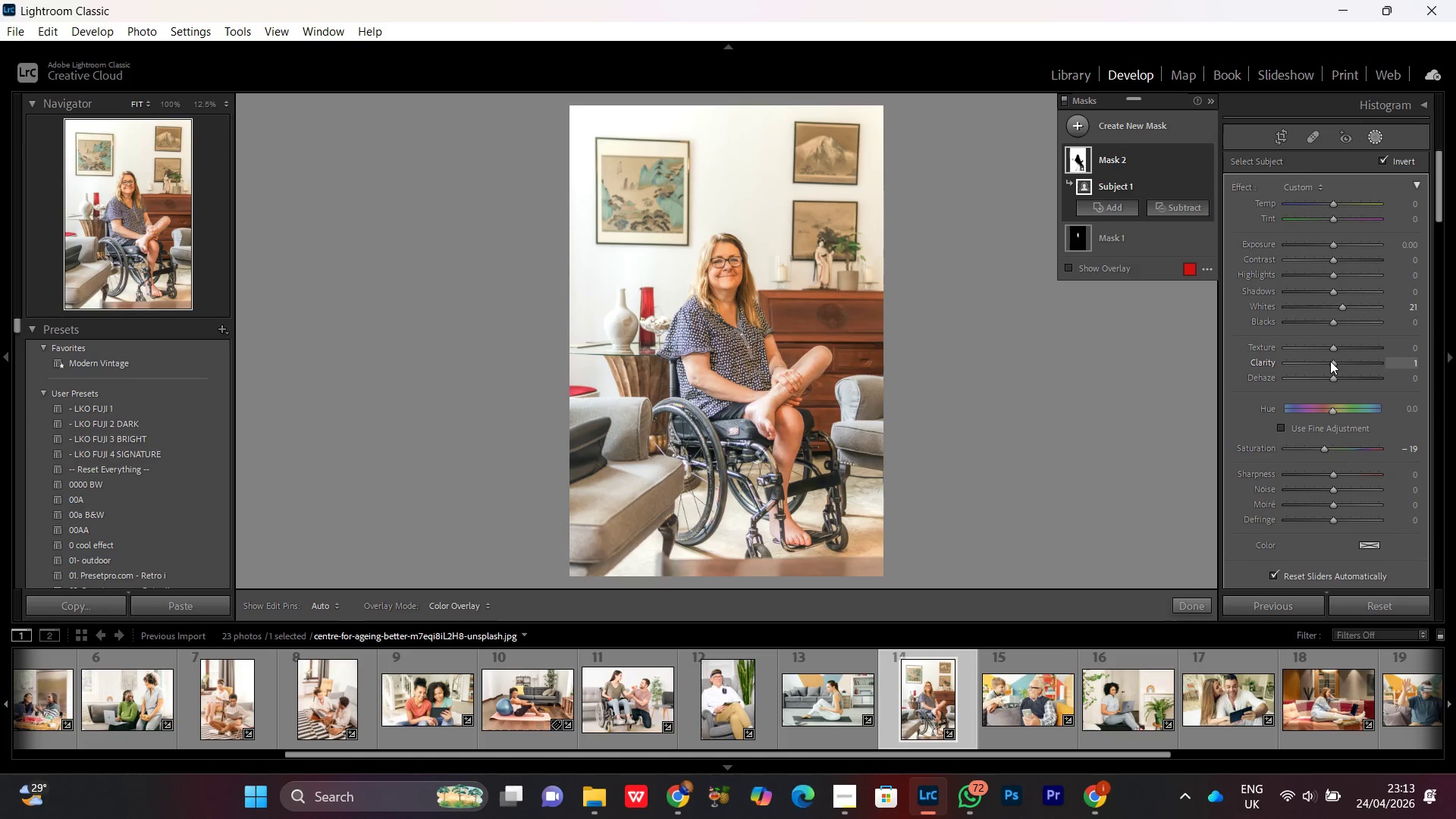 
scroll: coordinate [1331, 362], scroll_direction: down, amount: 11.0
 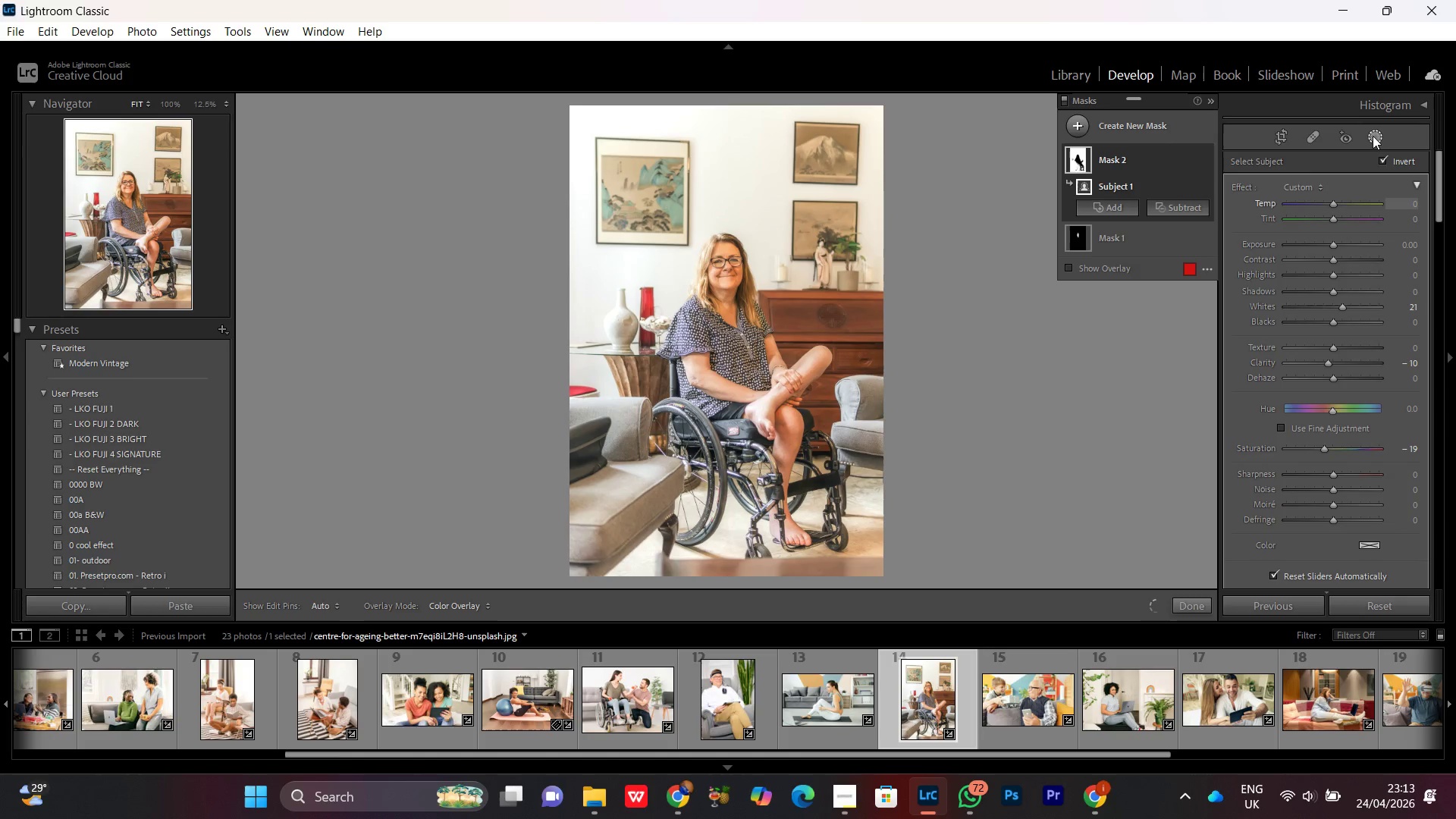 
left_click([1376, 133])
 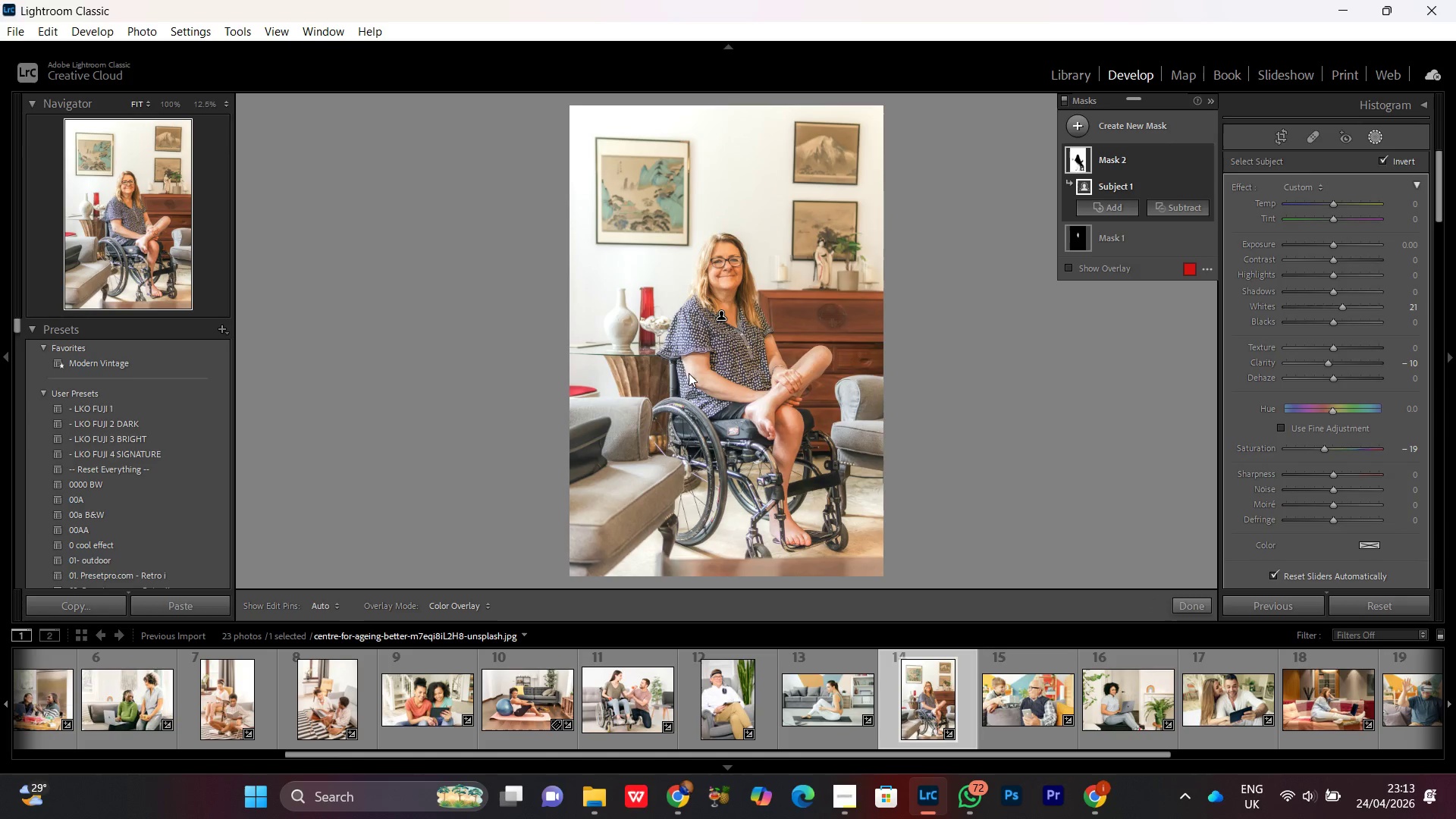 
left_click([687, 359])
 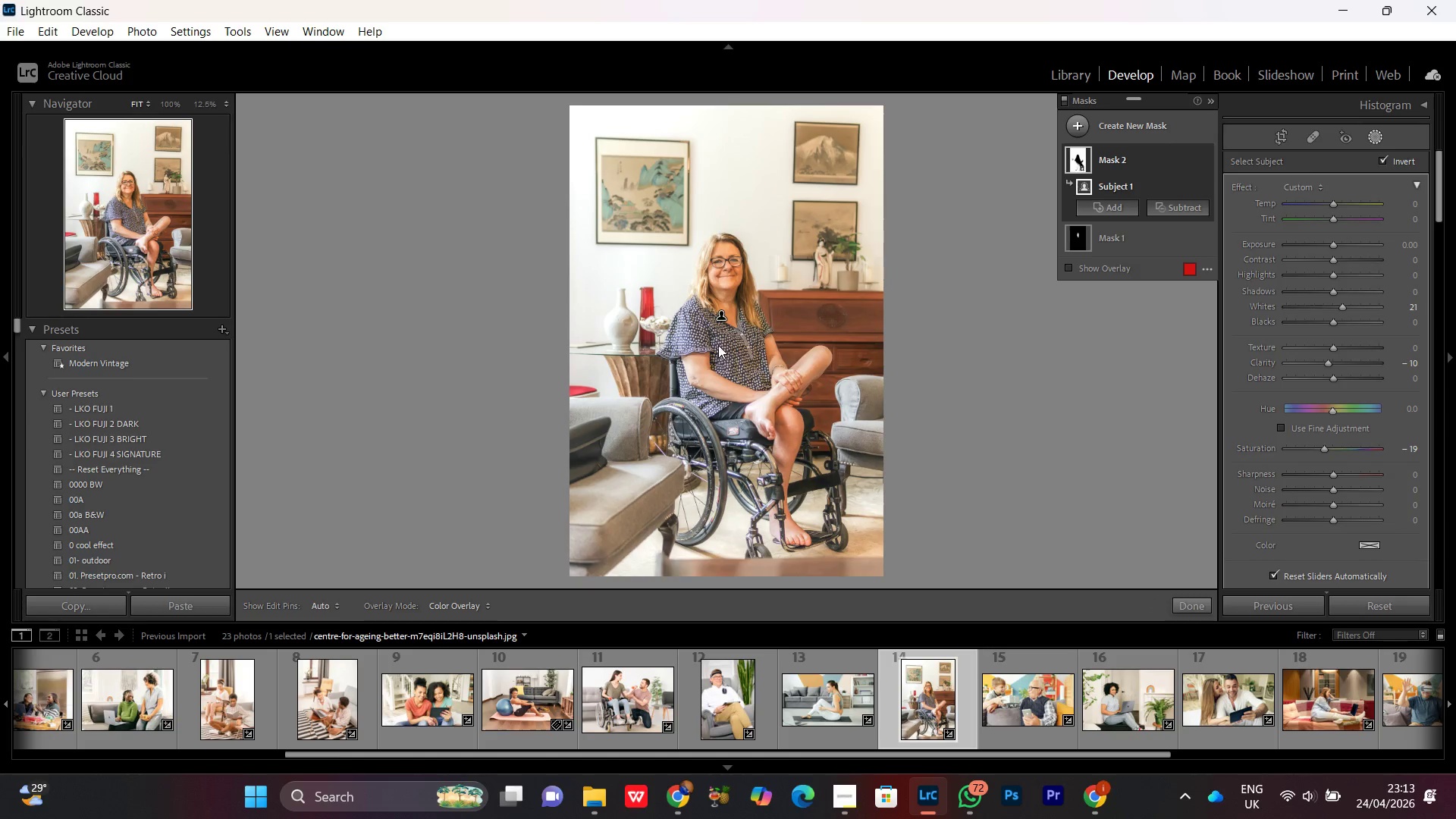 
left_click([717, 329])
 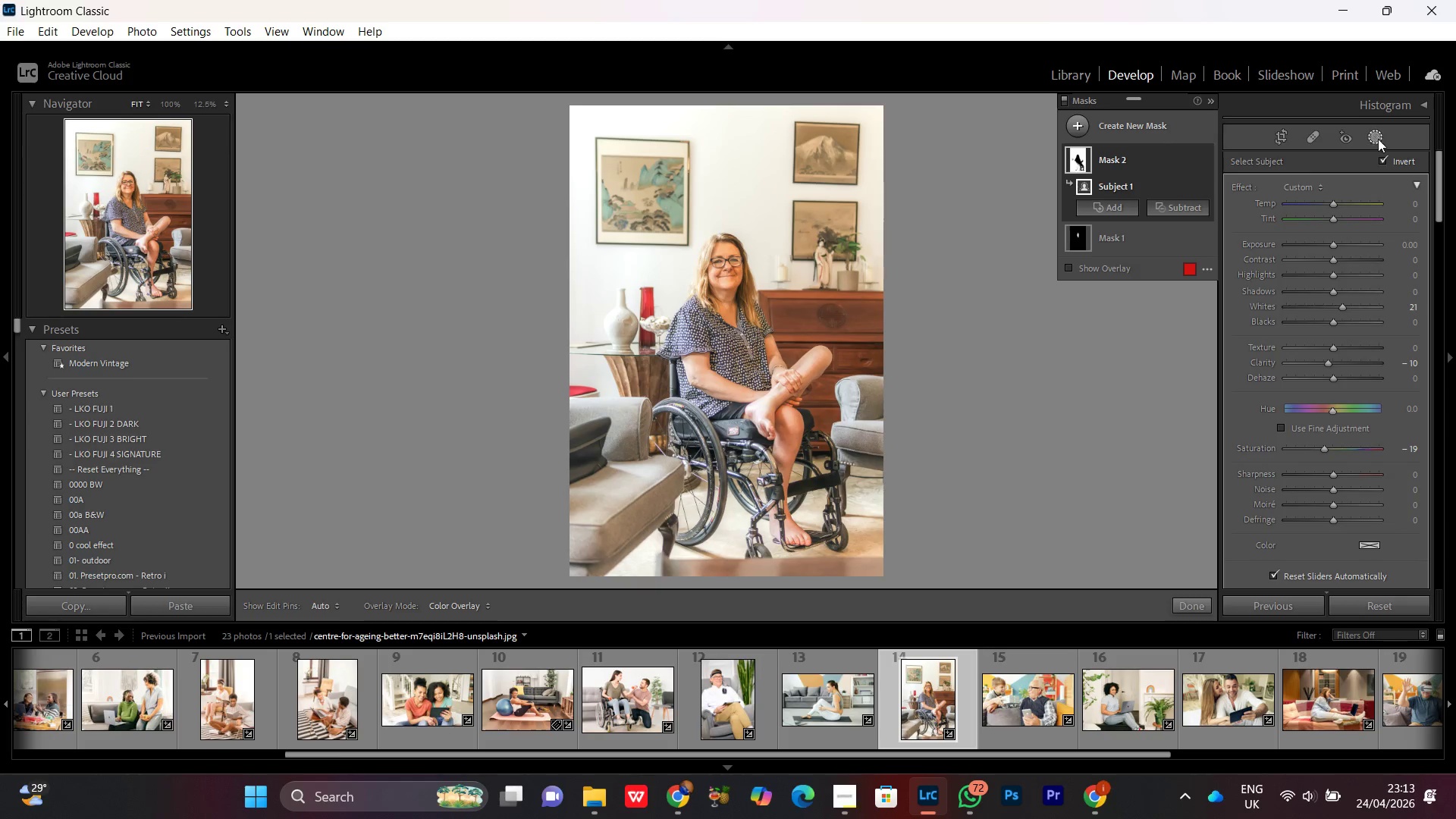 
wait(5.08)
 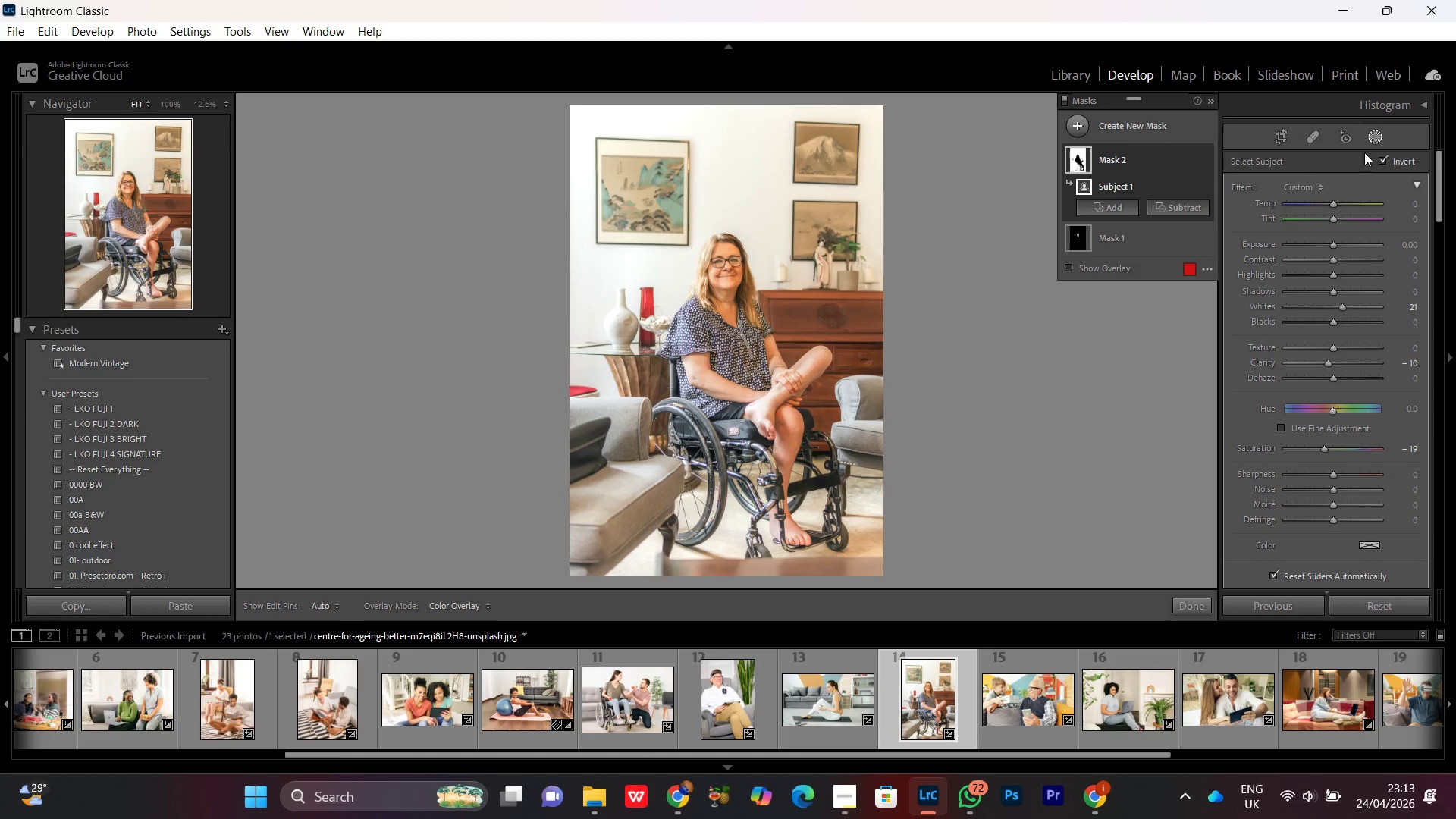 
left_click([810, 243])
 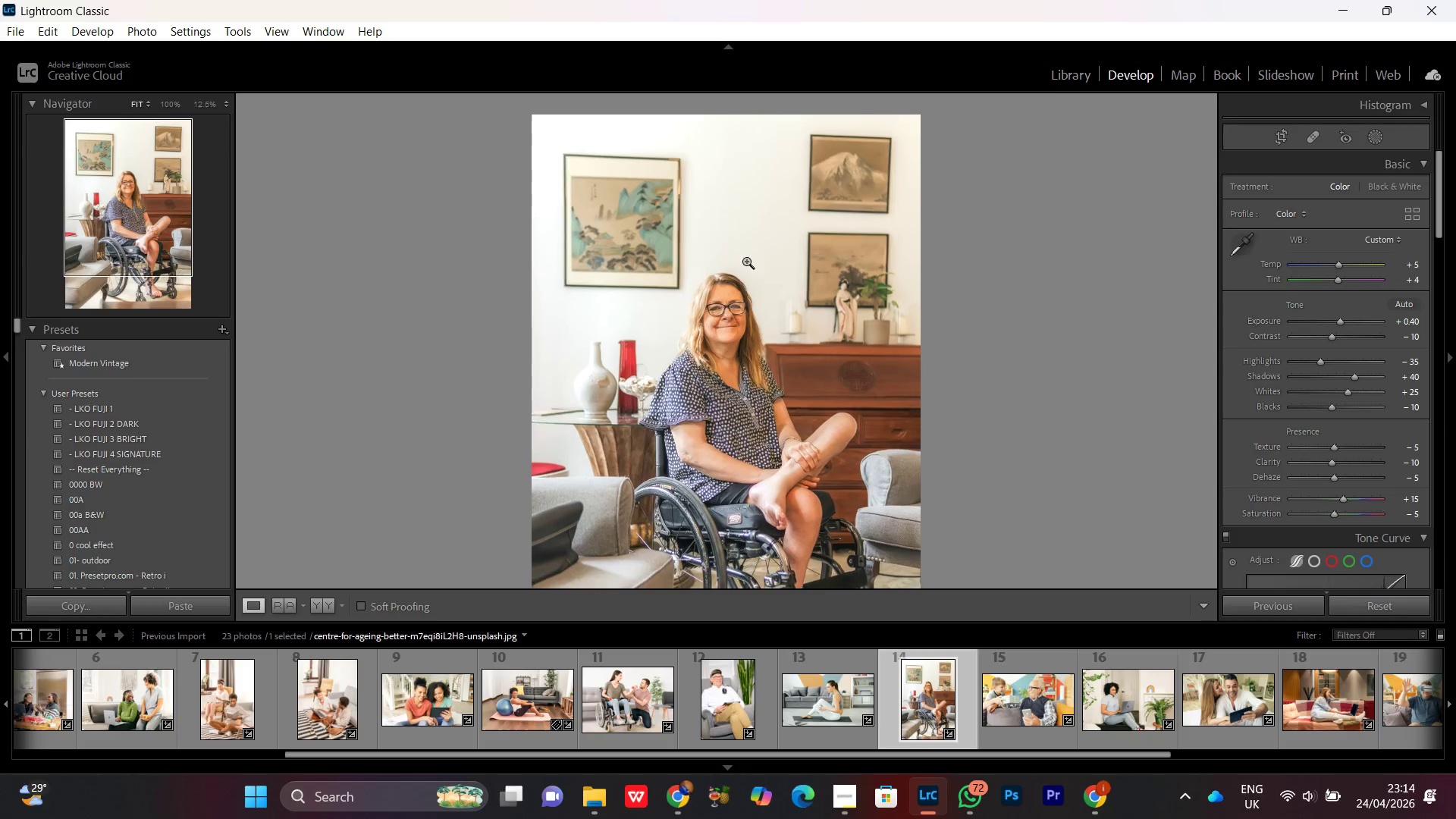 
wait(5.11)
 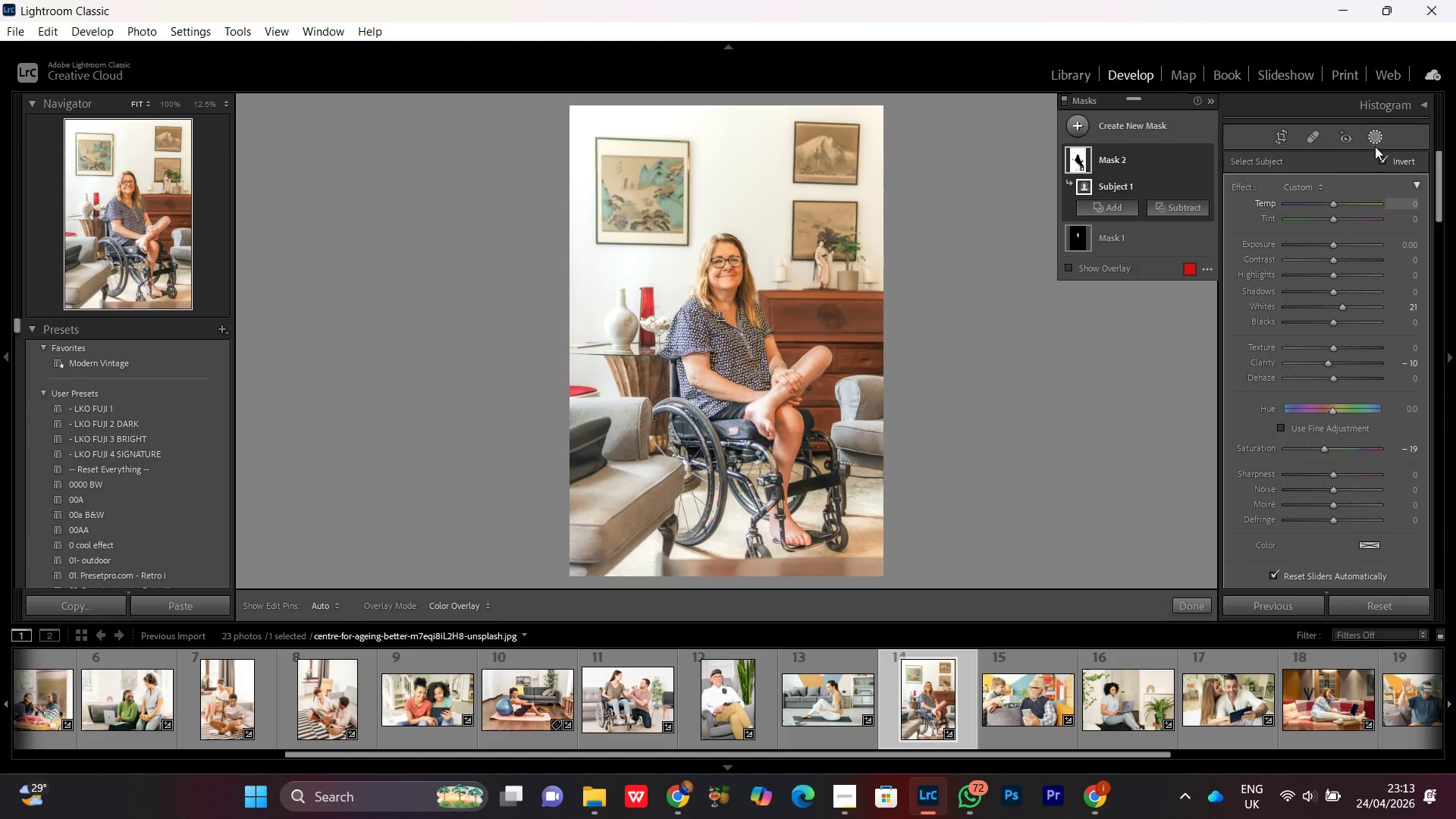 
double_click([1032, 709])
 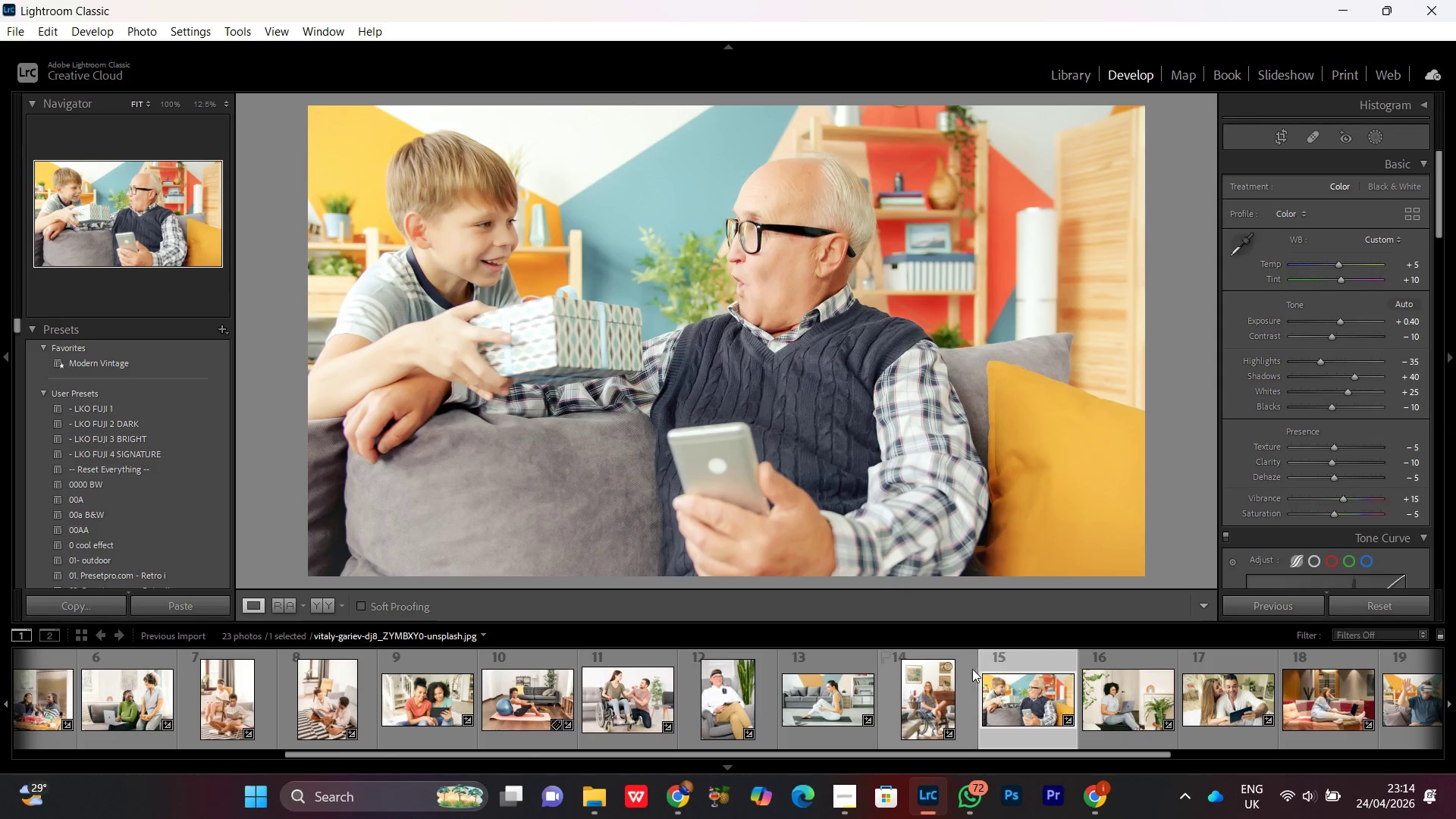 
wait(6.59)
 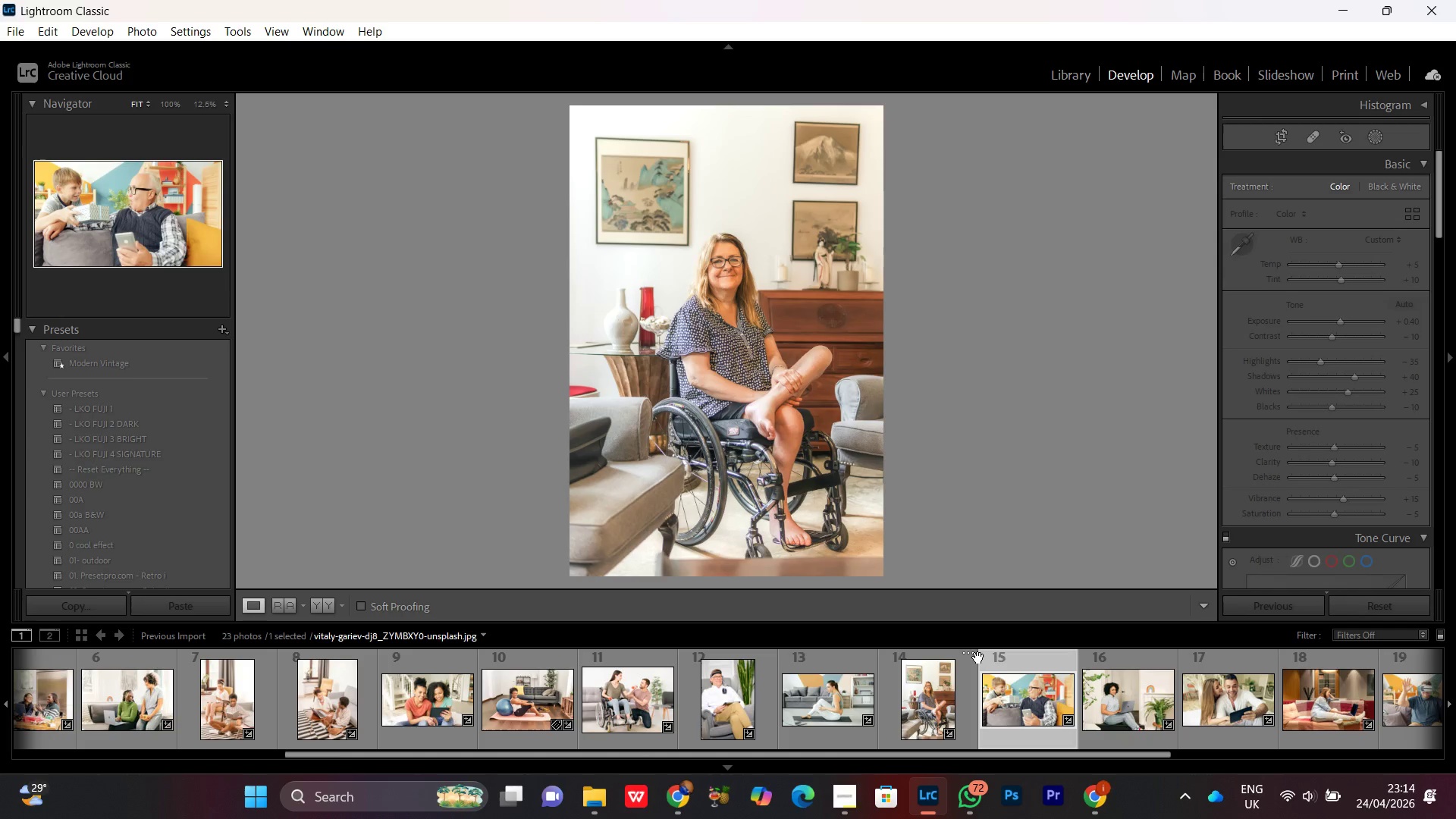 
left_click([805, 302])
 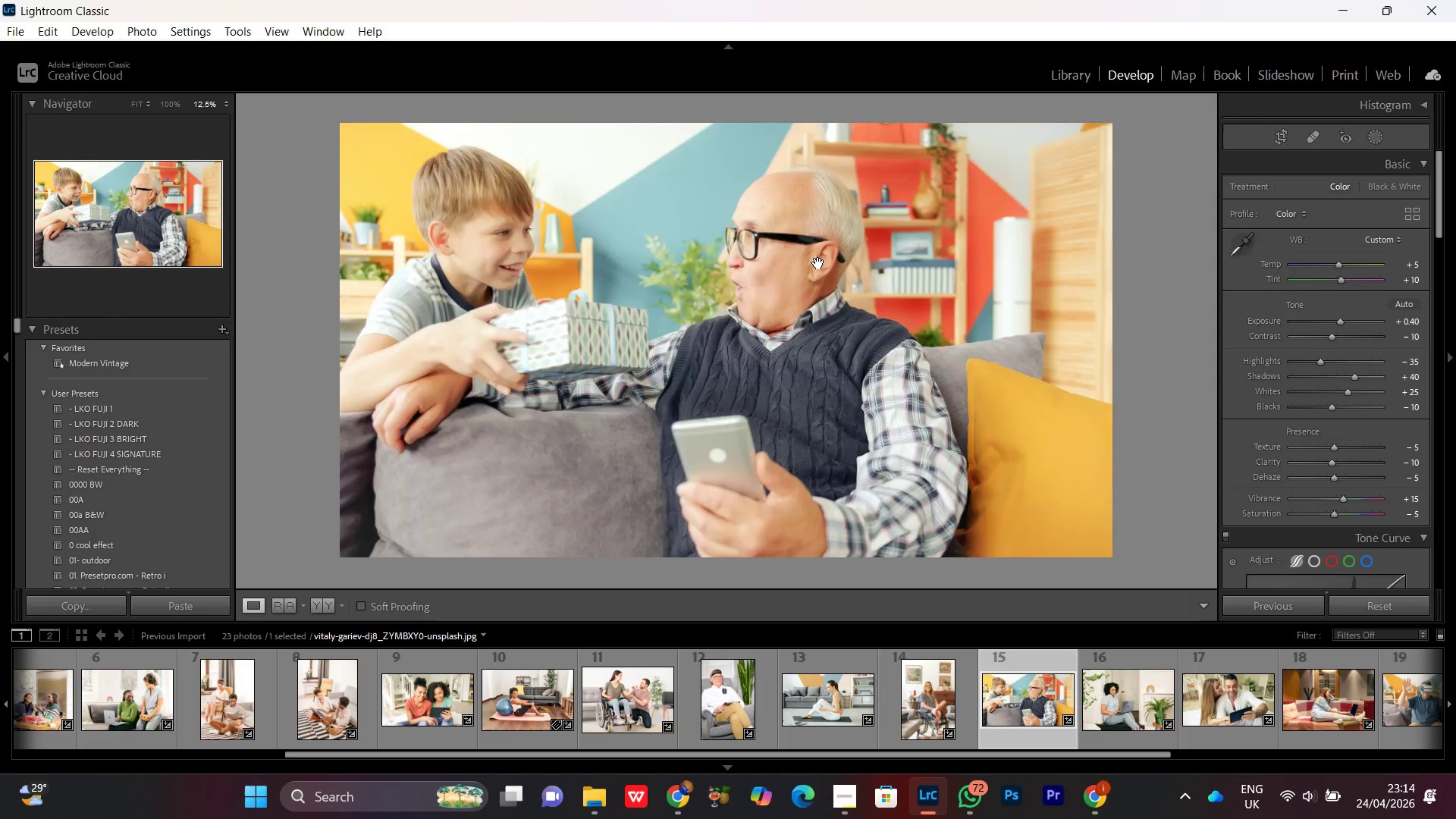 
double_click([818, 263])
 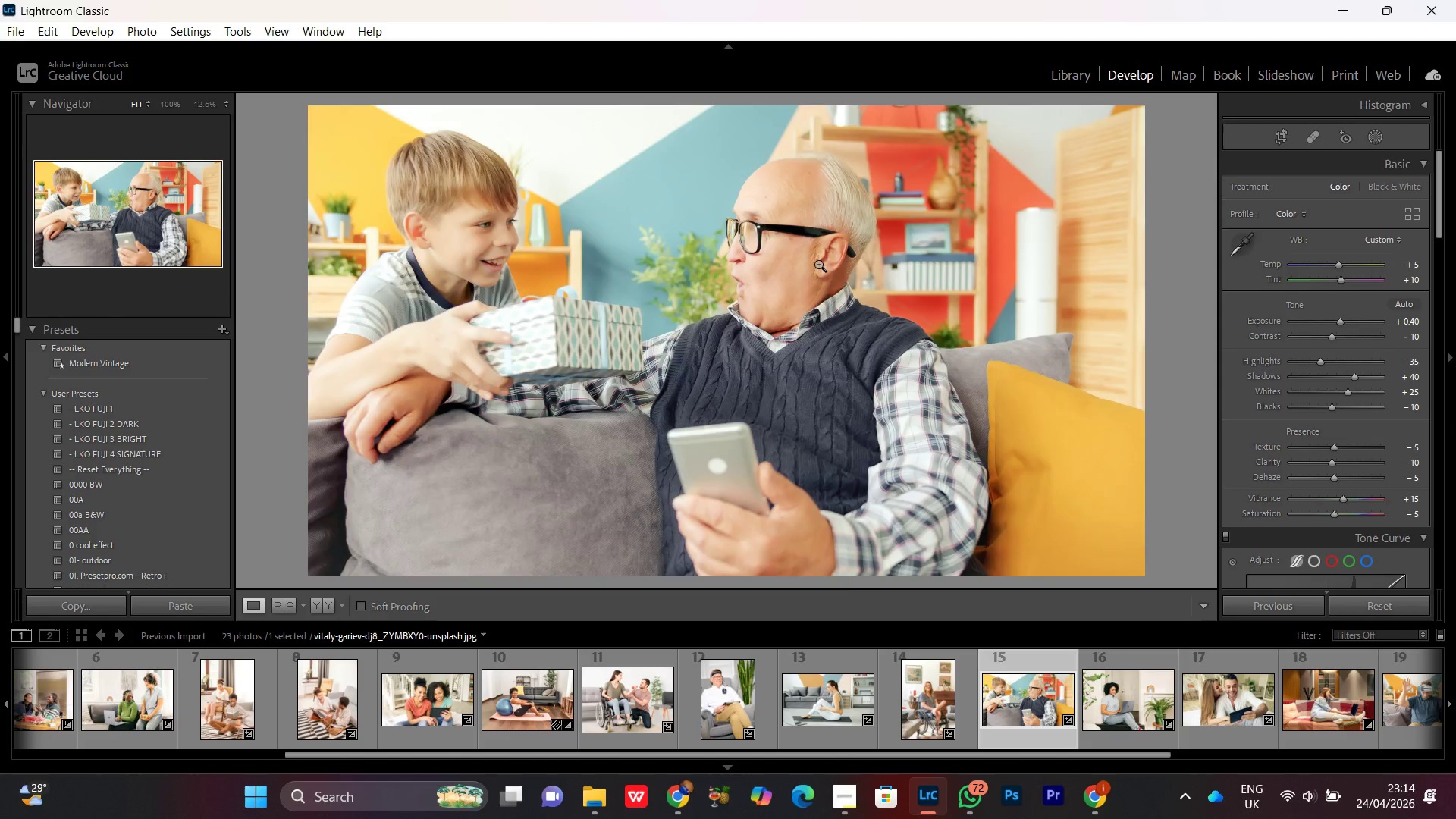 
triple_click([818, 264])
 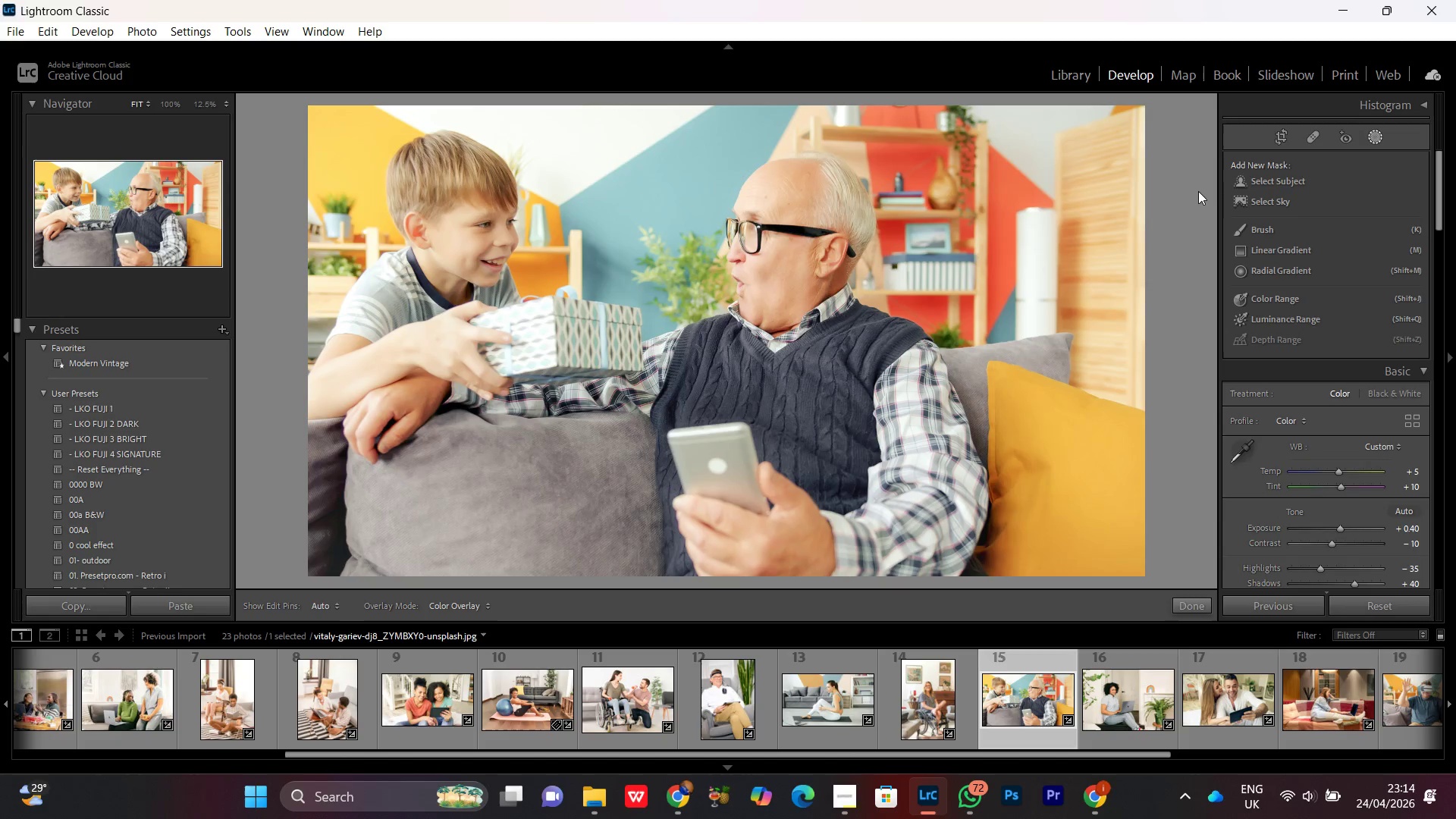 
left_click([1272, 176])
 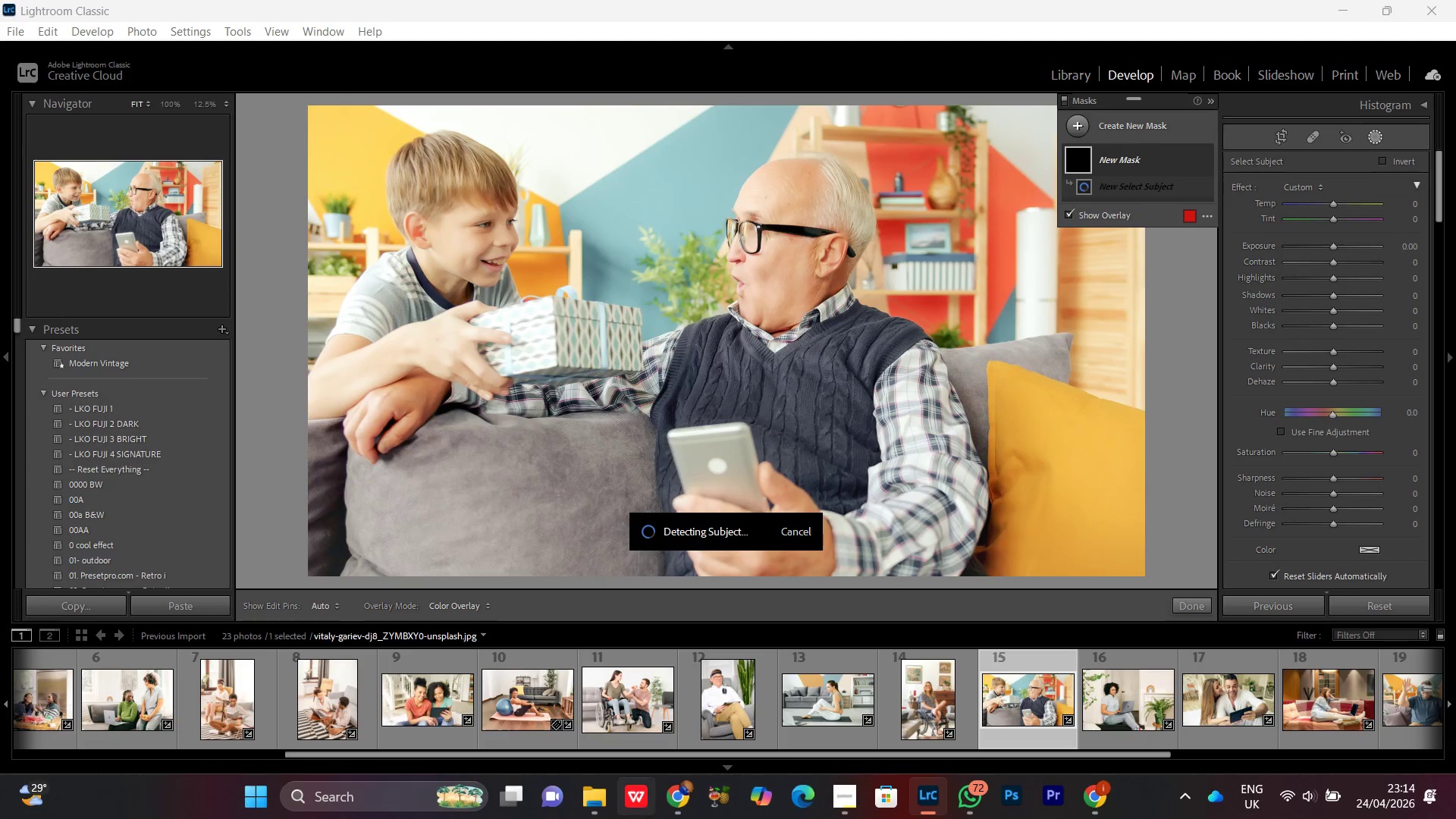 
left_click([676, 801])
 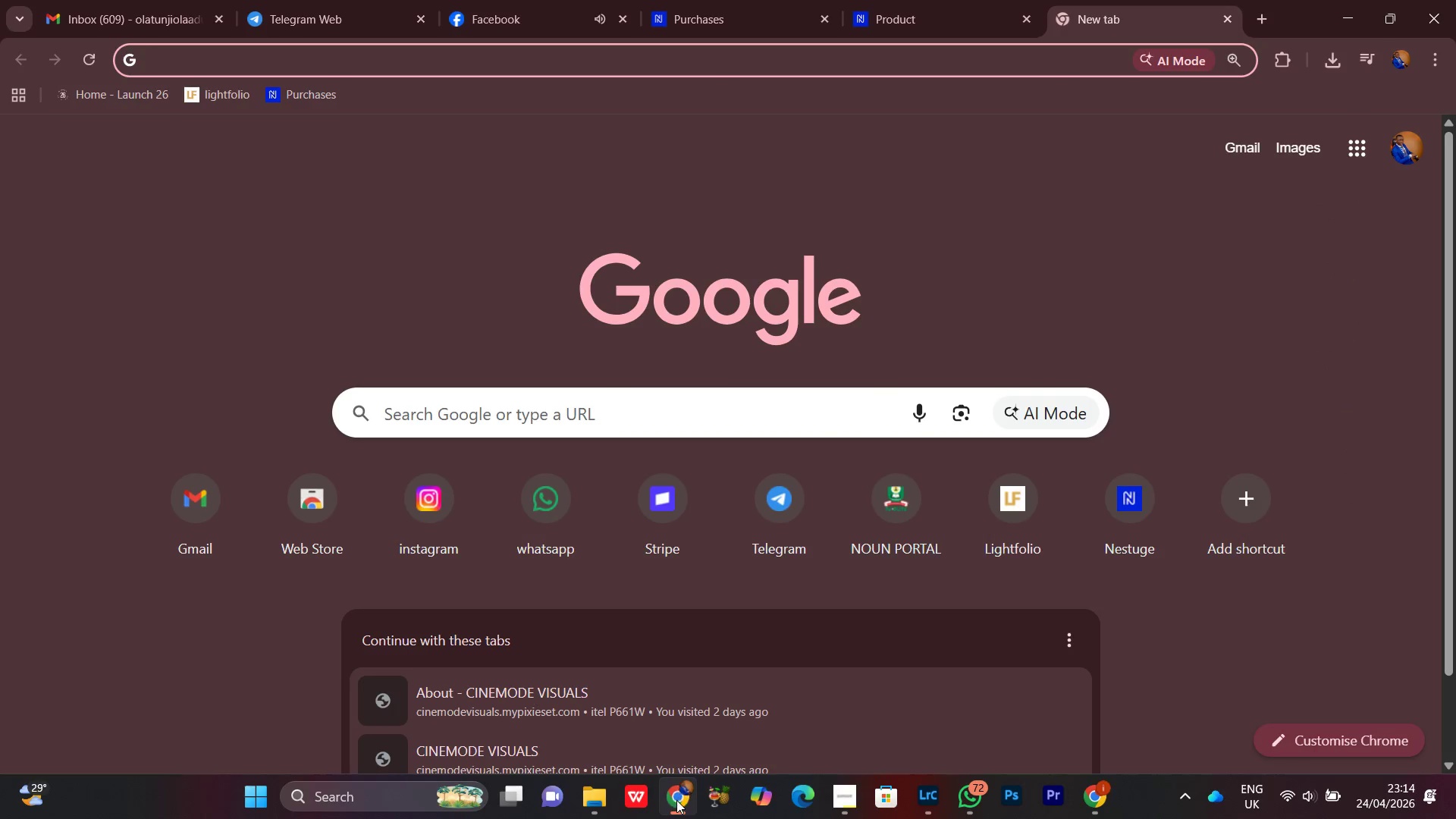 
left_click([676, 800])
 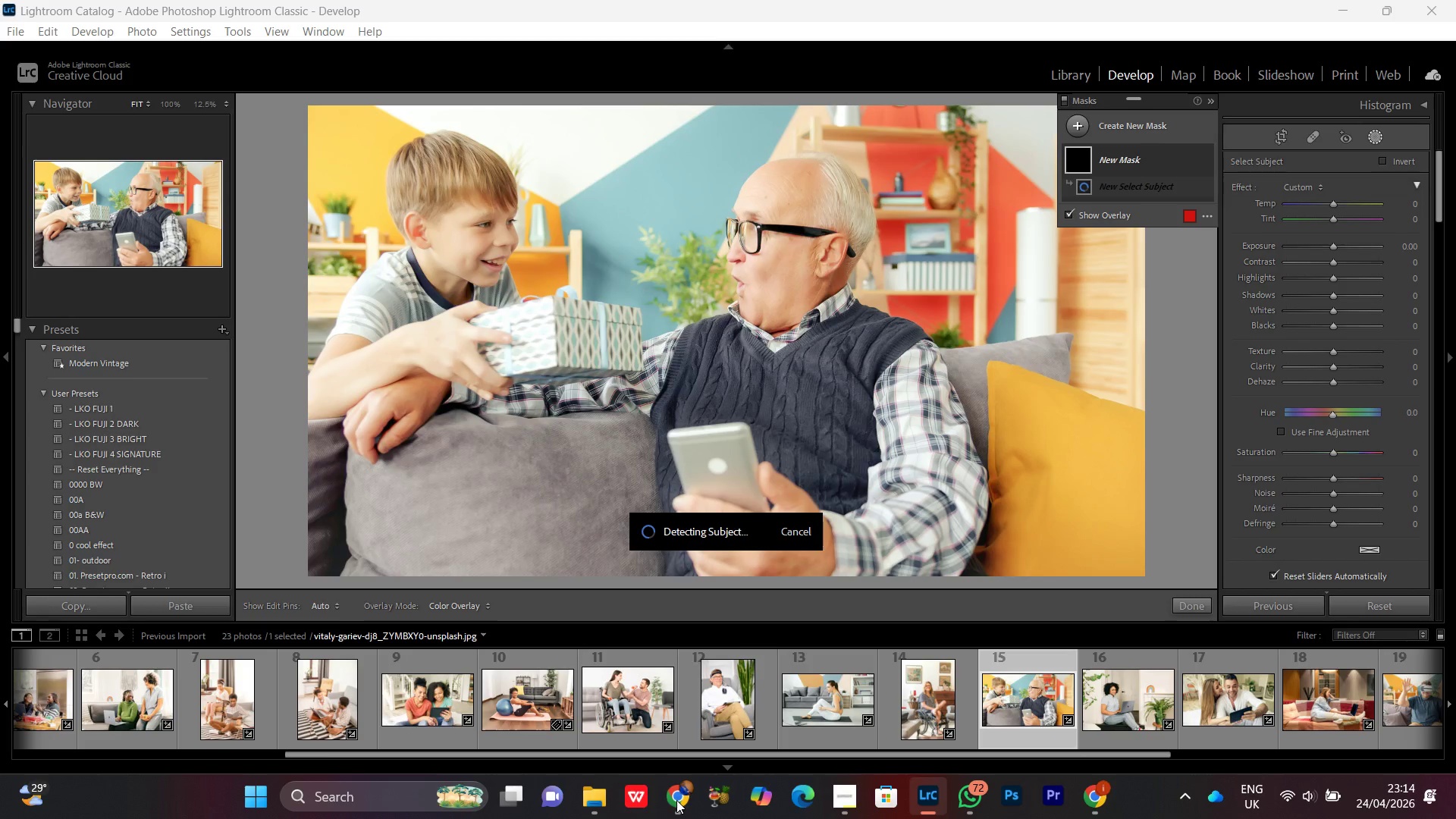 
left_click([1096, 797])
 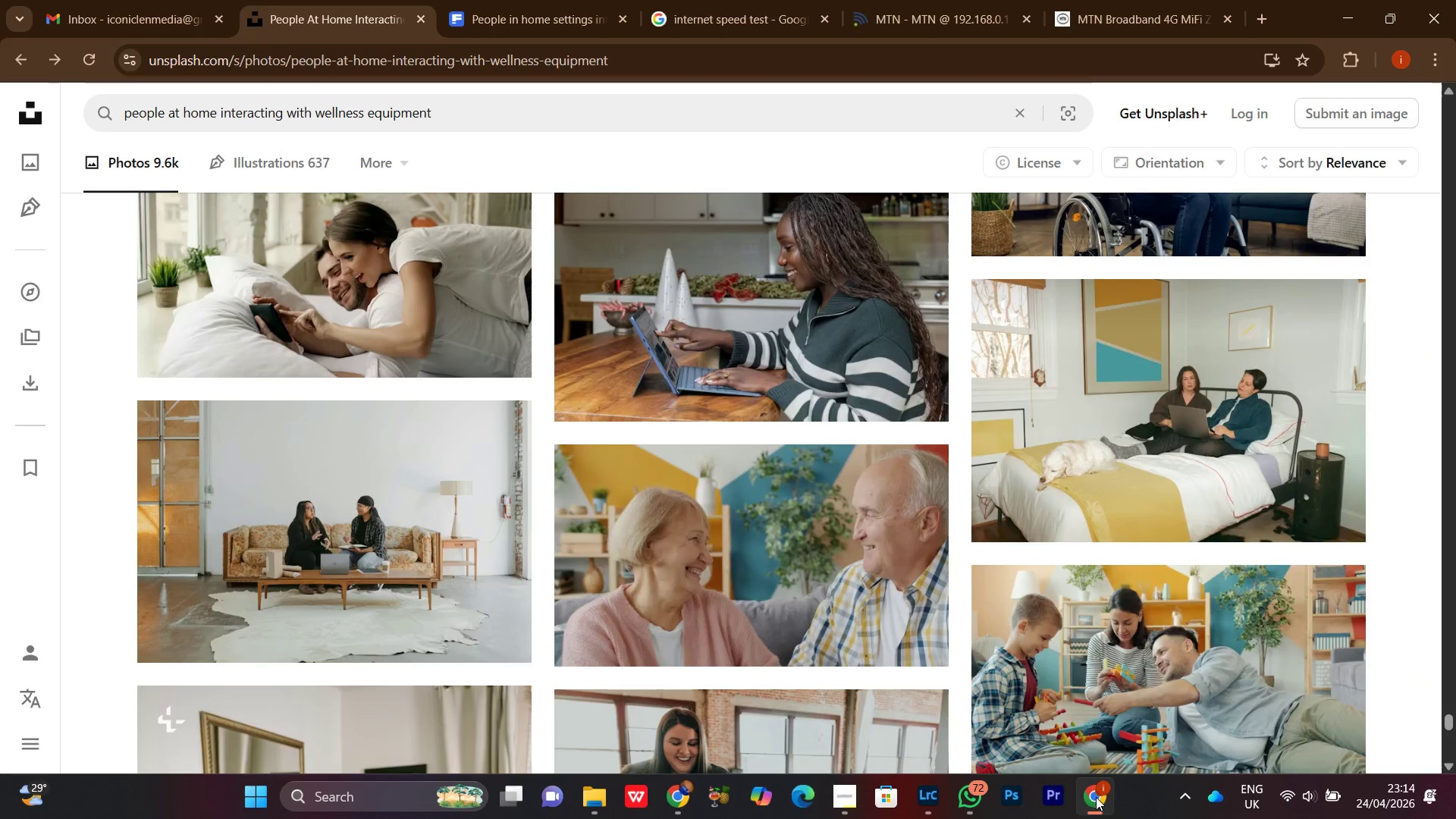 
left_click([1096, 797])
 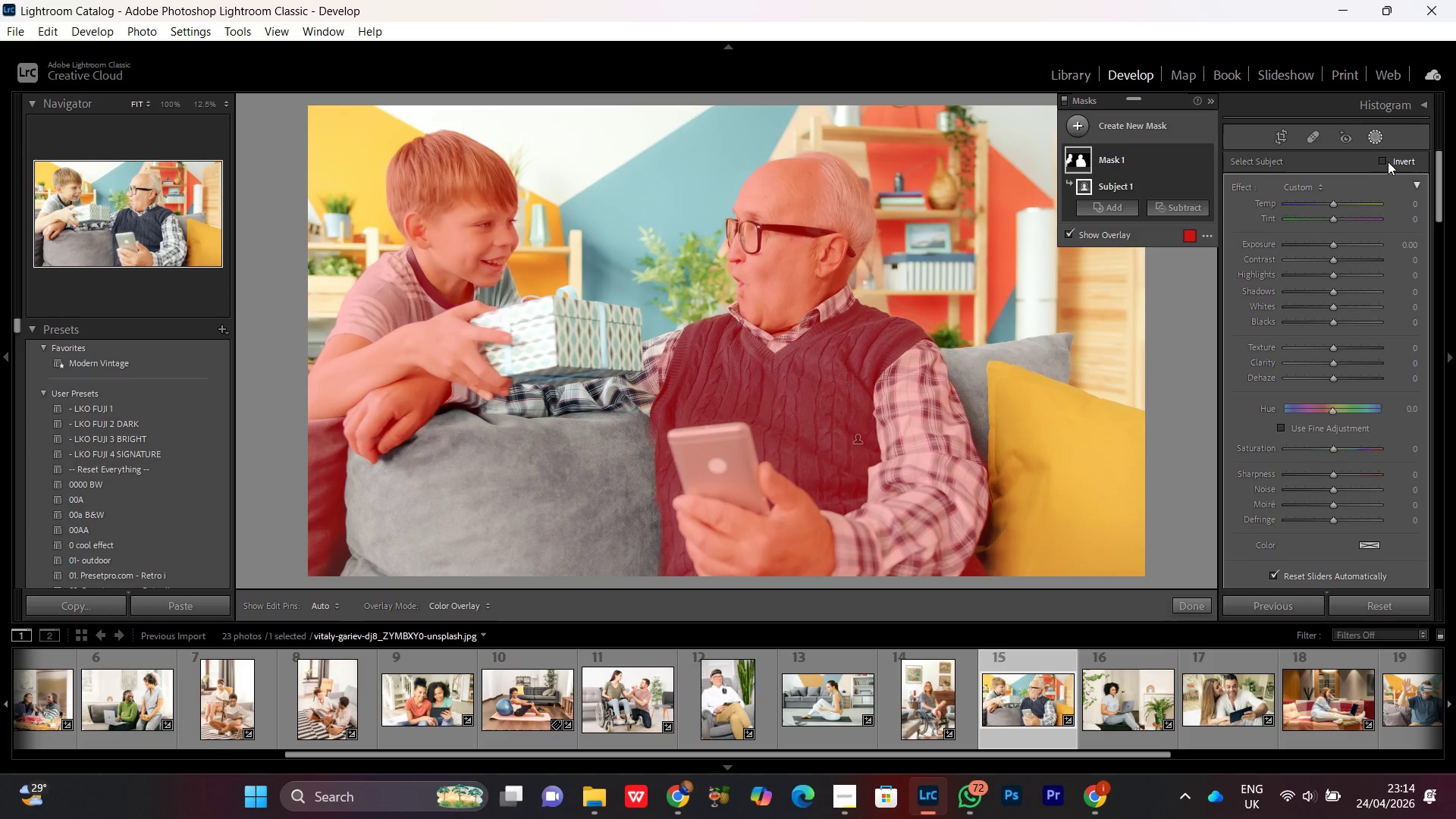 
wait(25.62)
 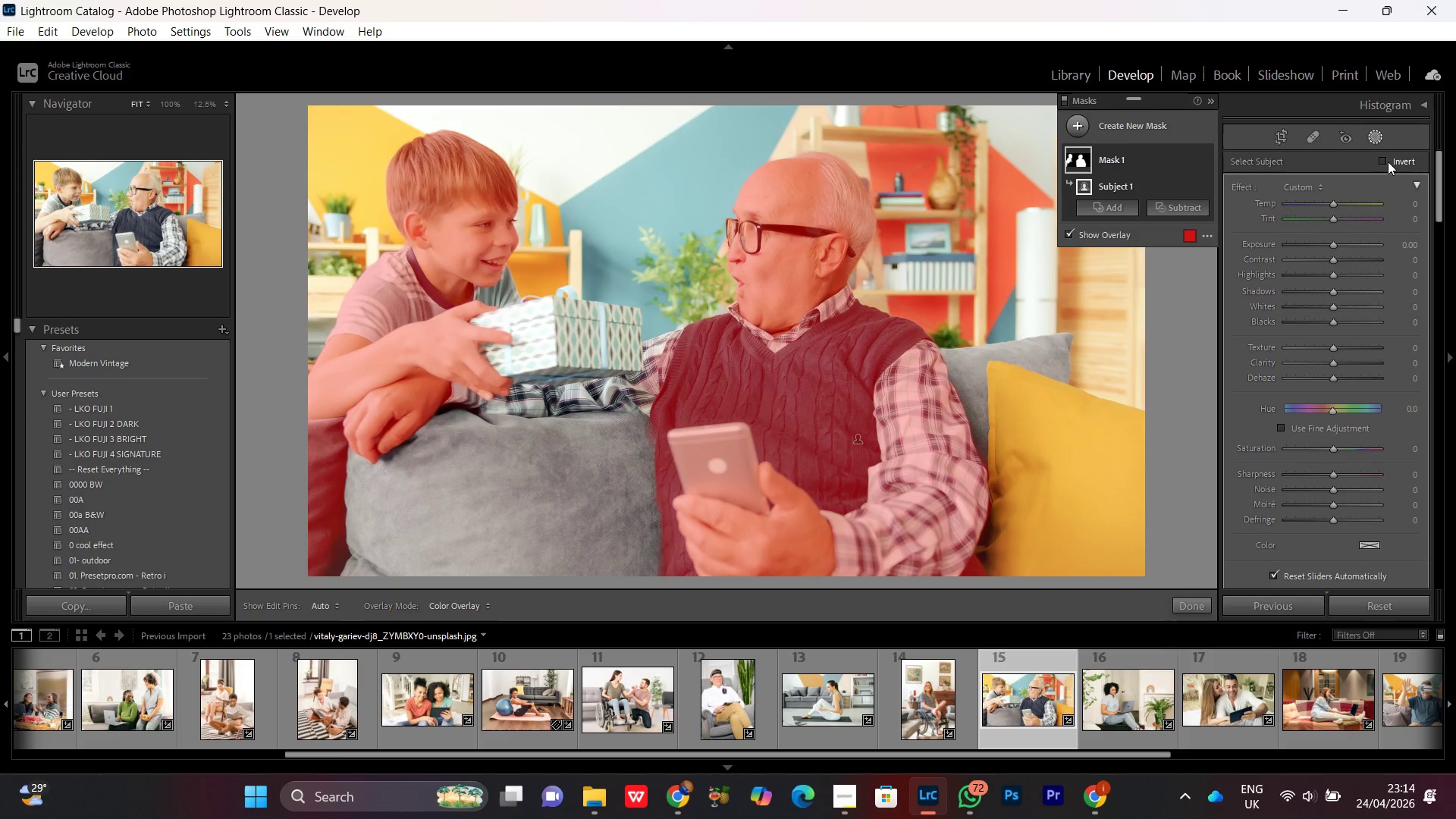 
left_click([1176, 207])
 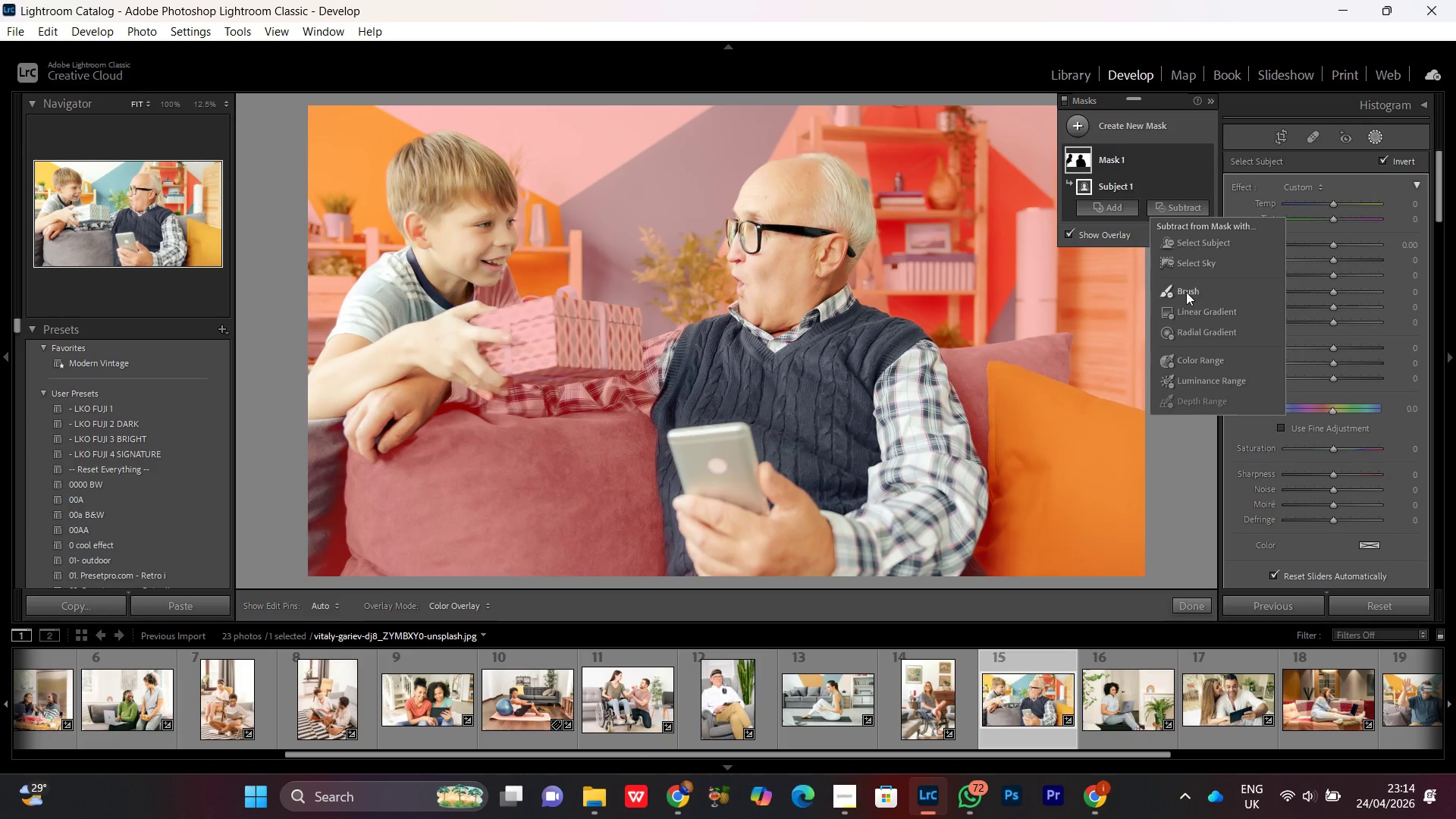 
left_click([1186, 290])
 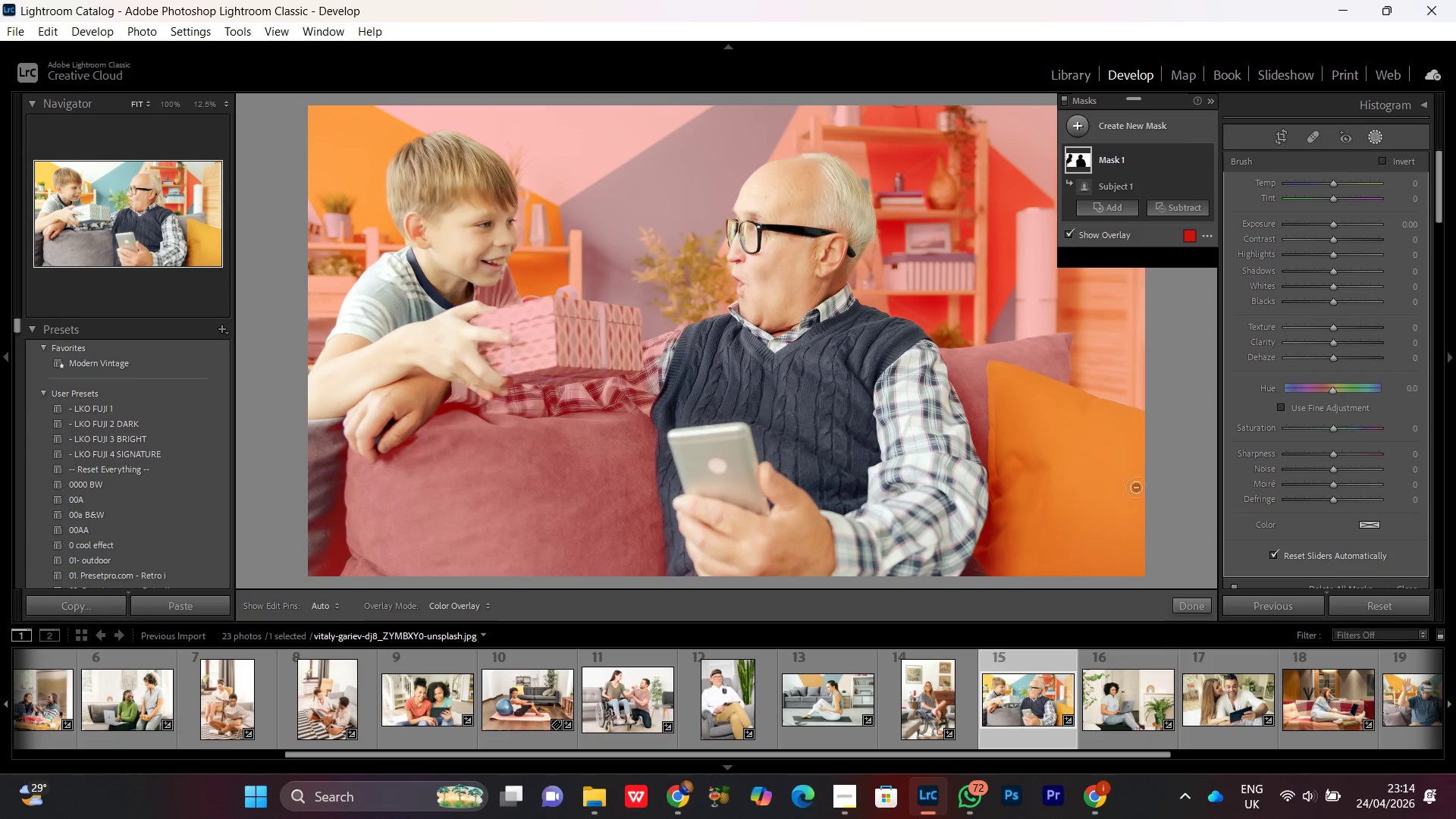 
left_click_drag(start_coordinate=[1151, 513], to_coordinate=[1074, 411])
 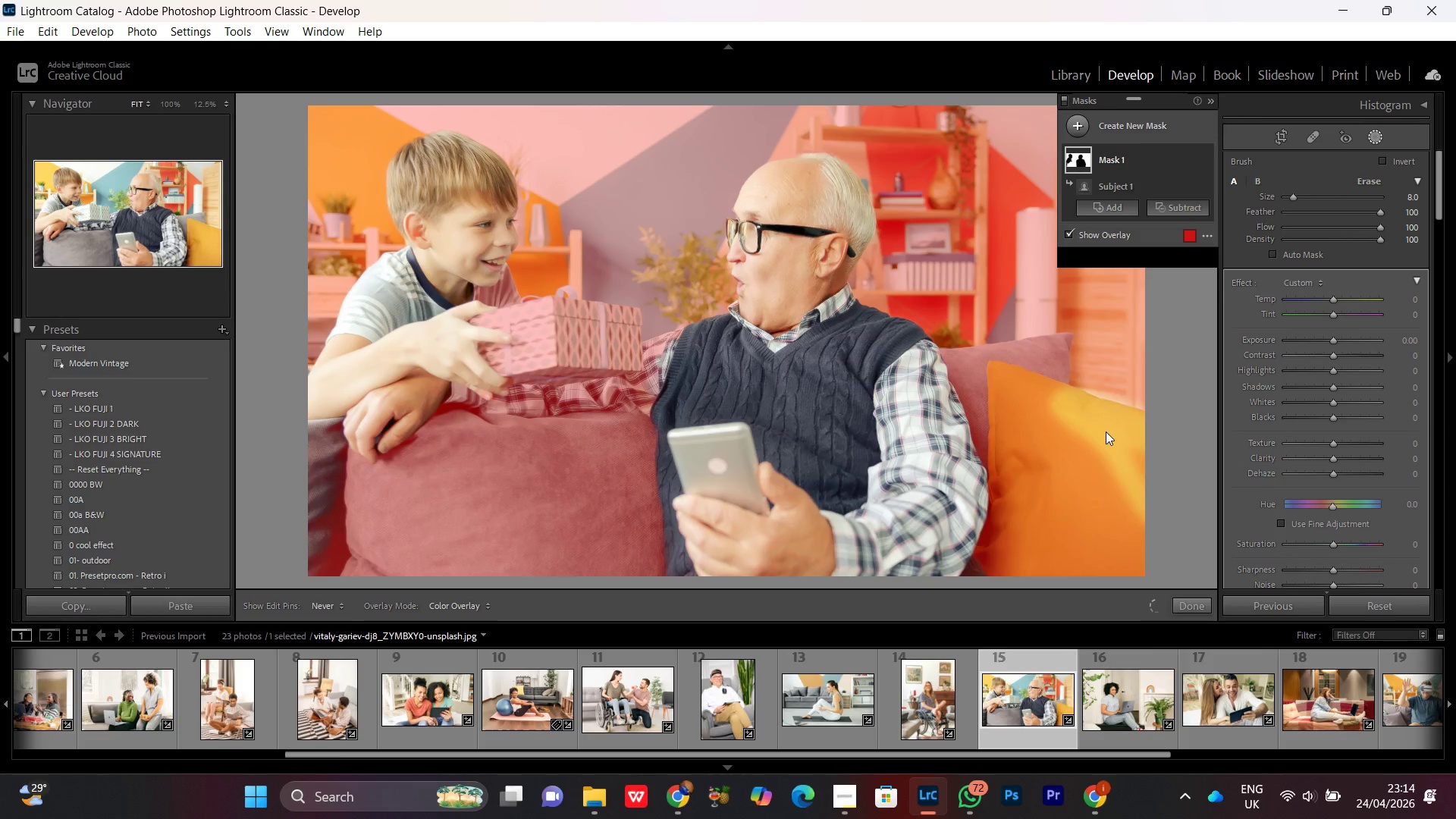 
scroll: coordinate [1150, 493], scroll_direction: up, amount: 7.0
 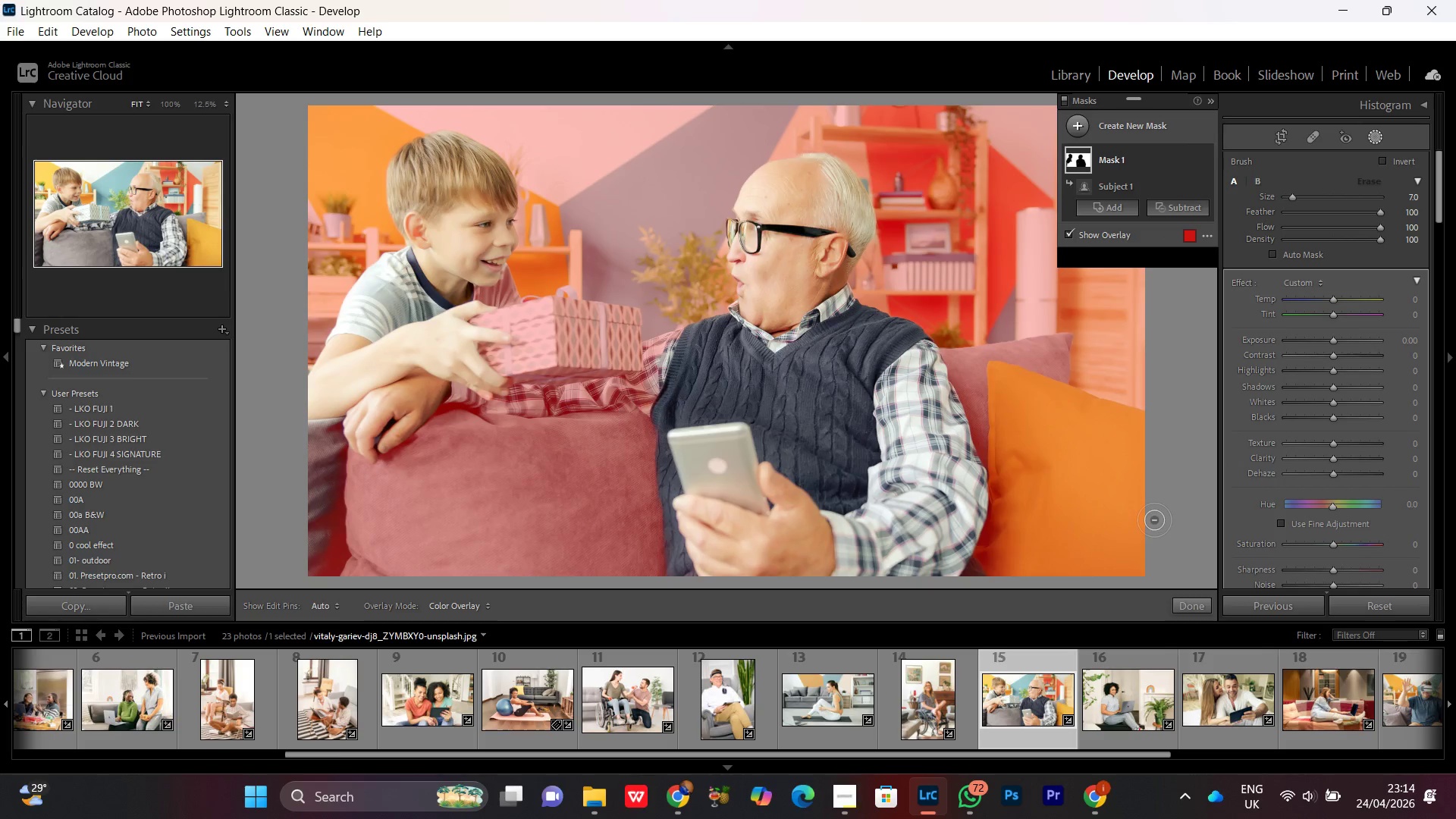 
left_click_drag(start_coordinate=[1150, 491], to_coordinate=[901, 486])
 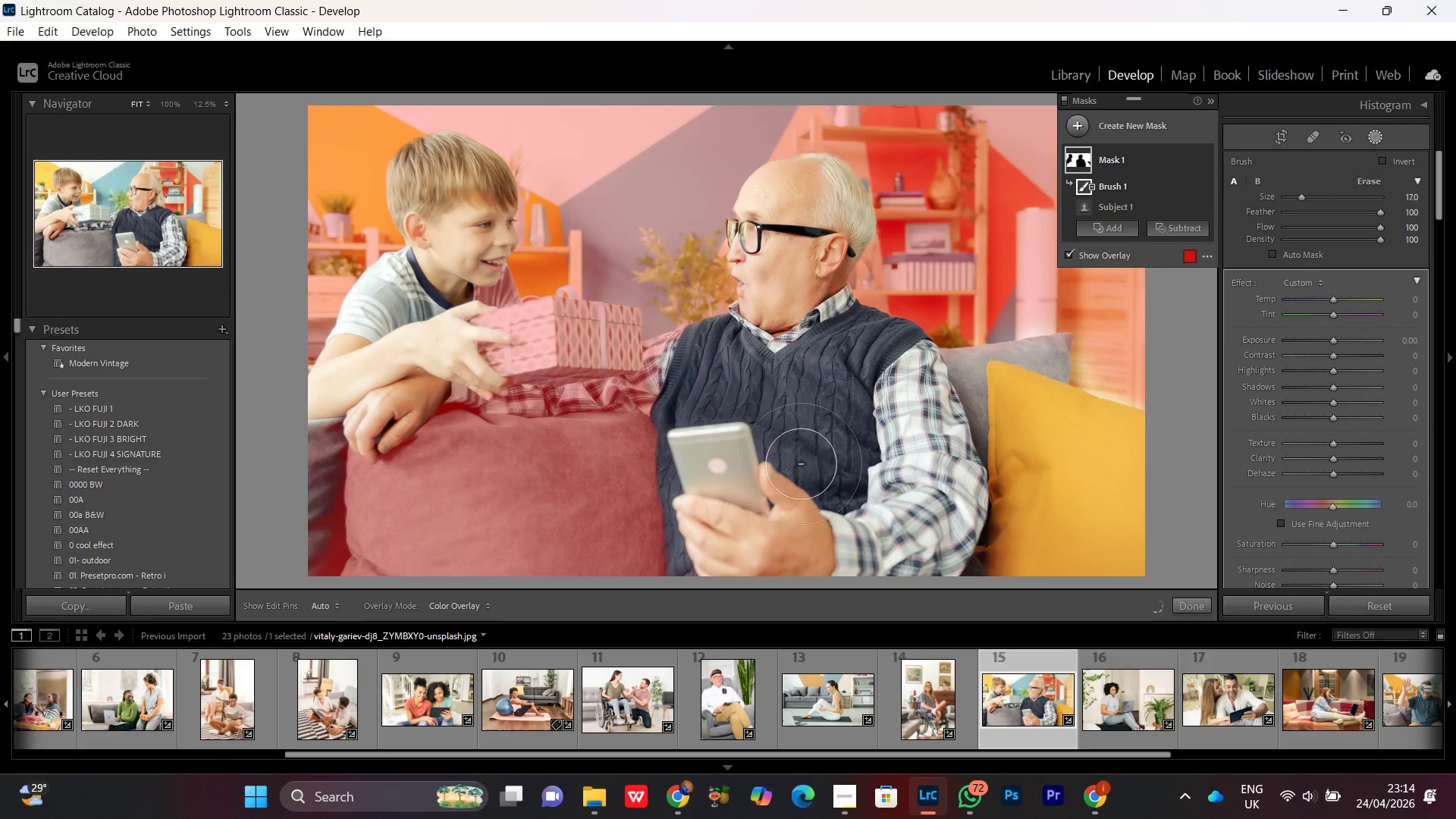 
scroll: coordinate [1149, 503], scroll_direction: up, amount: 19.0
 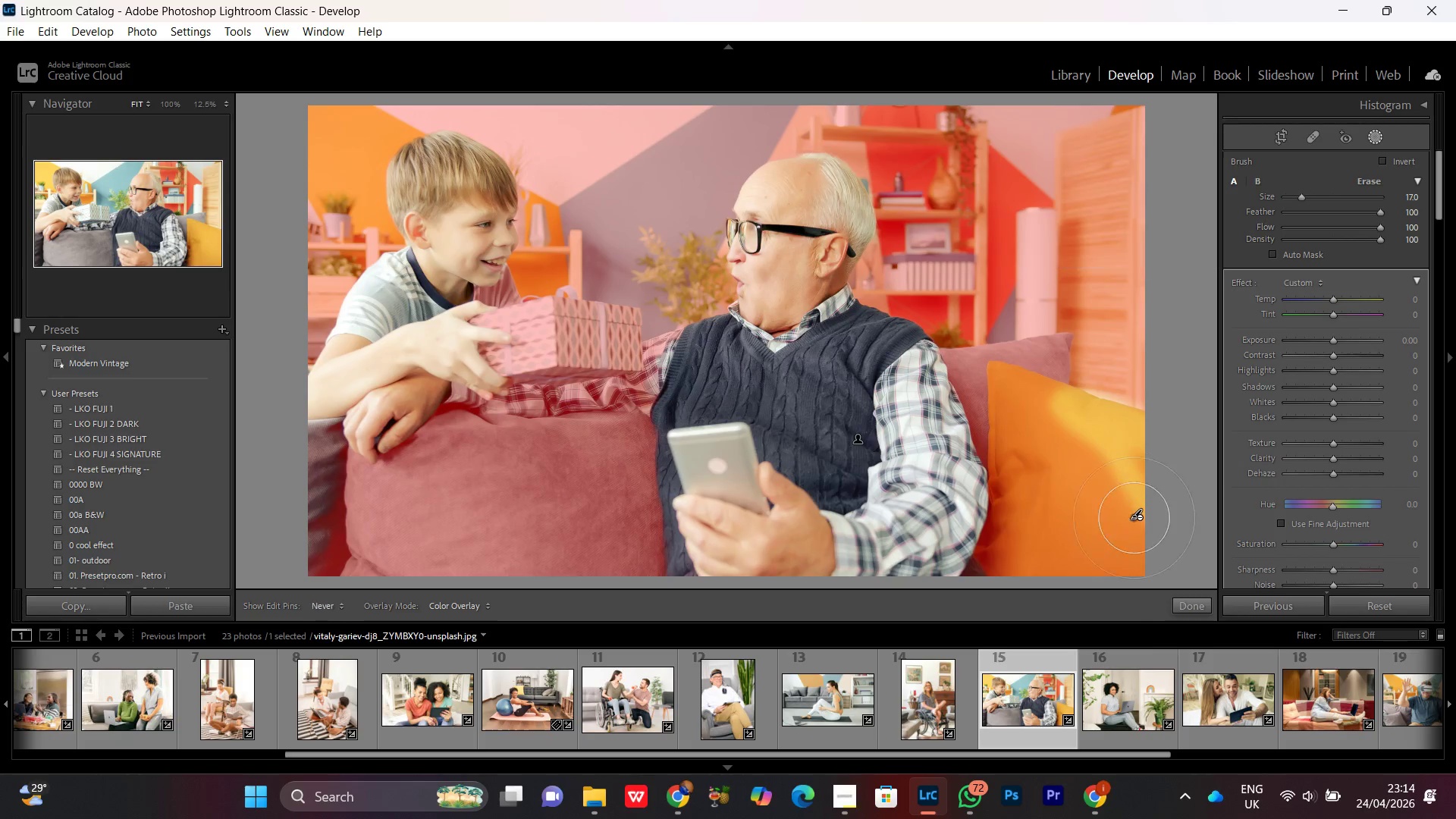 
left_click_drag(start_coordinate=[801, 464], to_coordinate=[580, 423])
 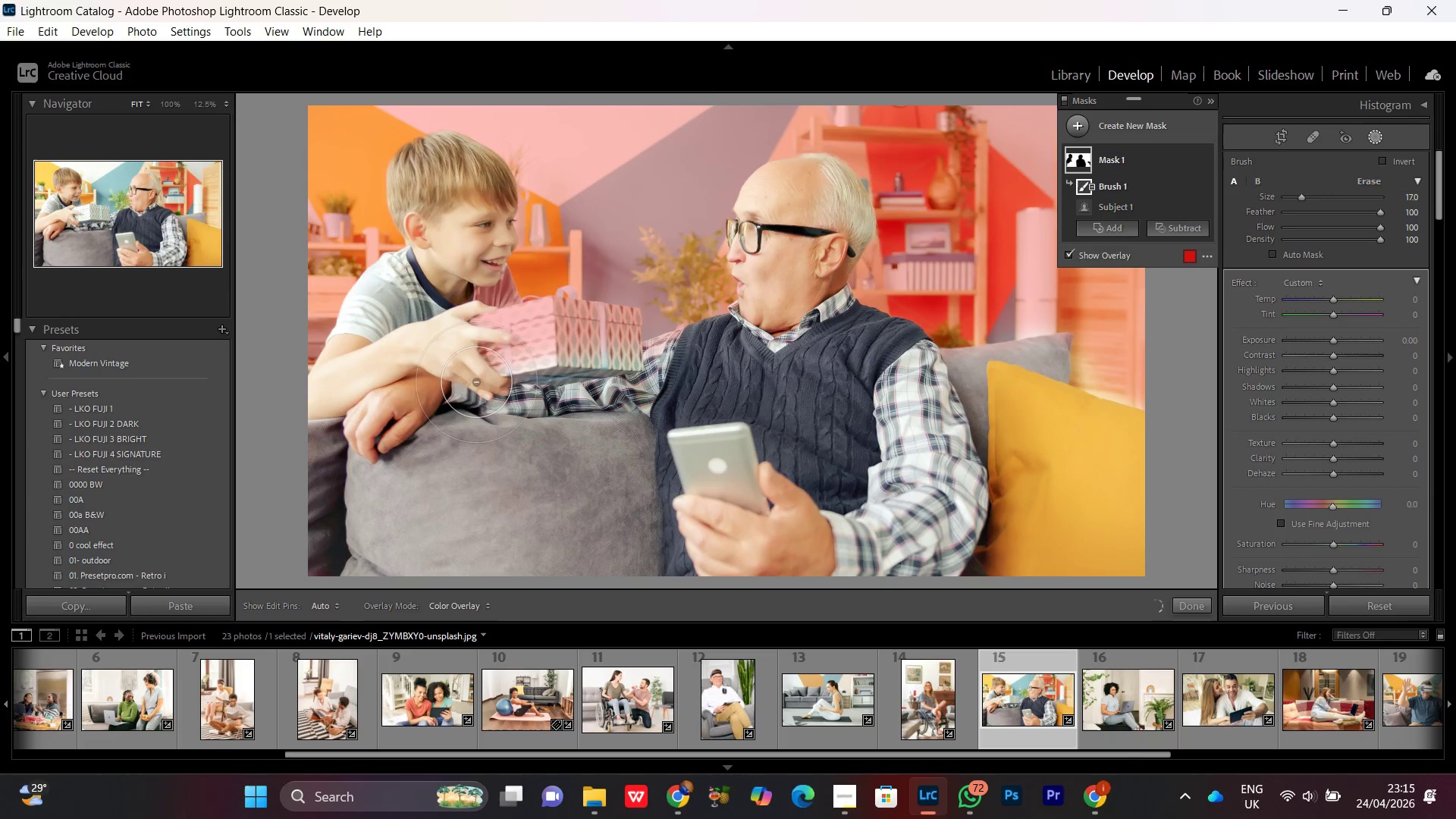 
scroll: coordinate [448, 361], scroll_direction: down, amount: 21.0
 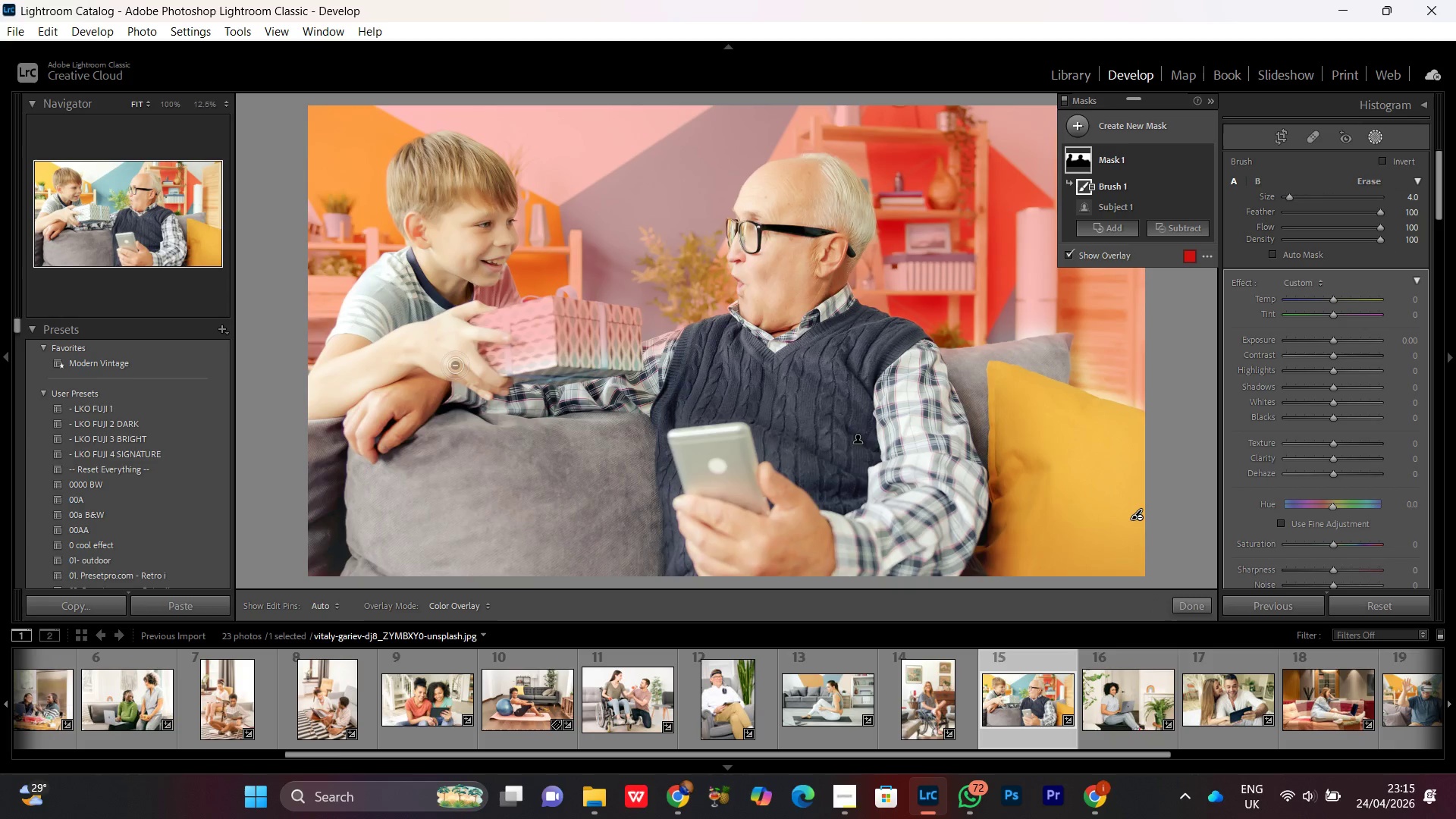 
left_click_drag(start_coordinate=[448, 363], to_coordinate=[721, 409])
 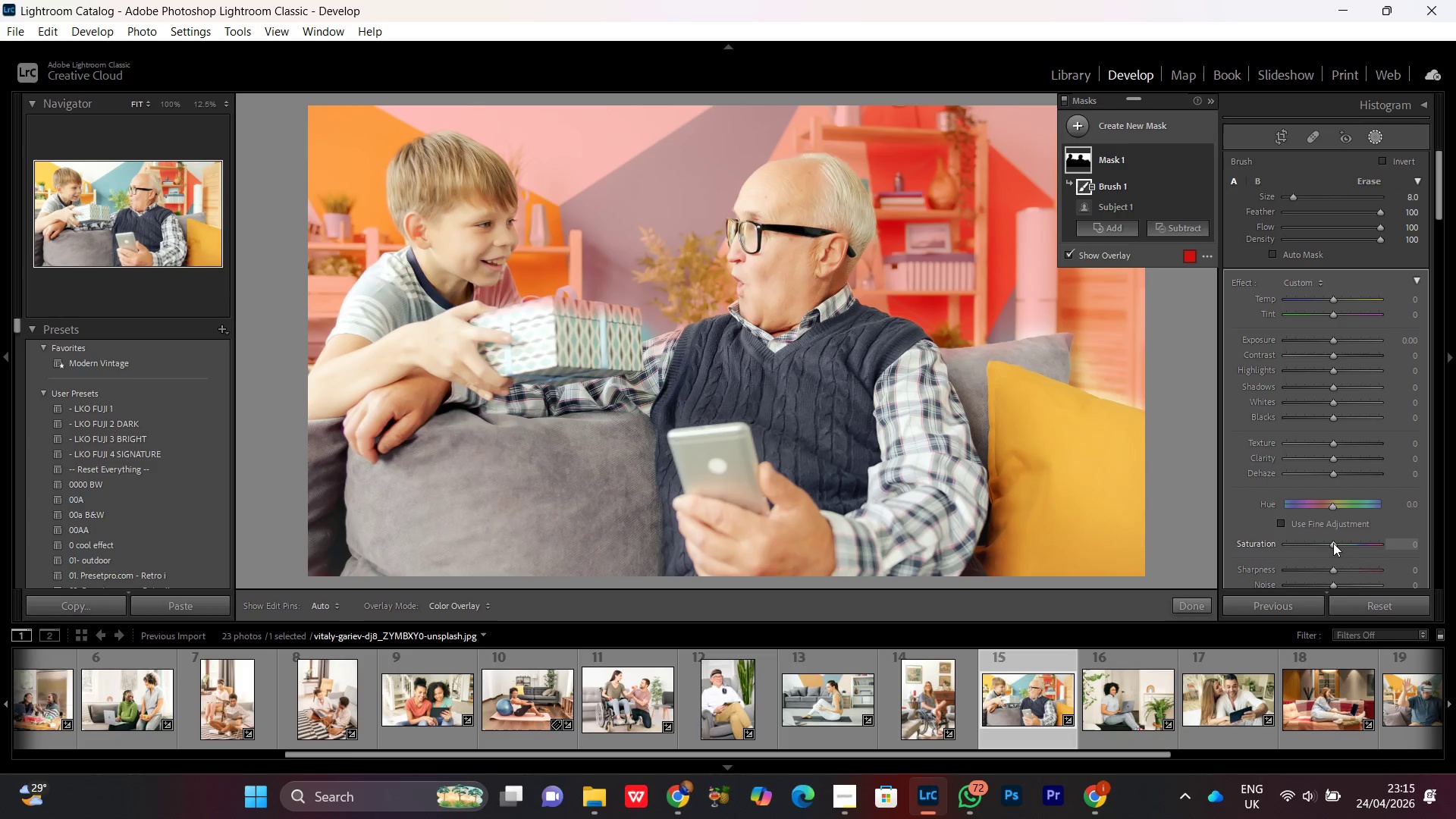 
scroll: coordinate [454, 361], scroll_direction: up, amount: 3.0
 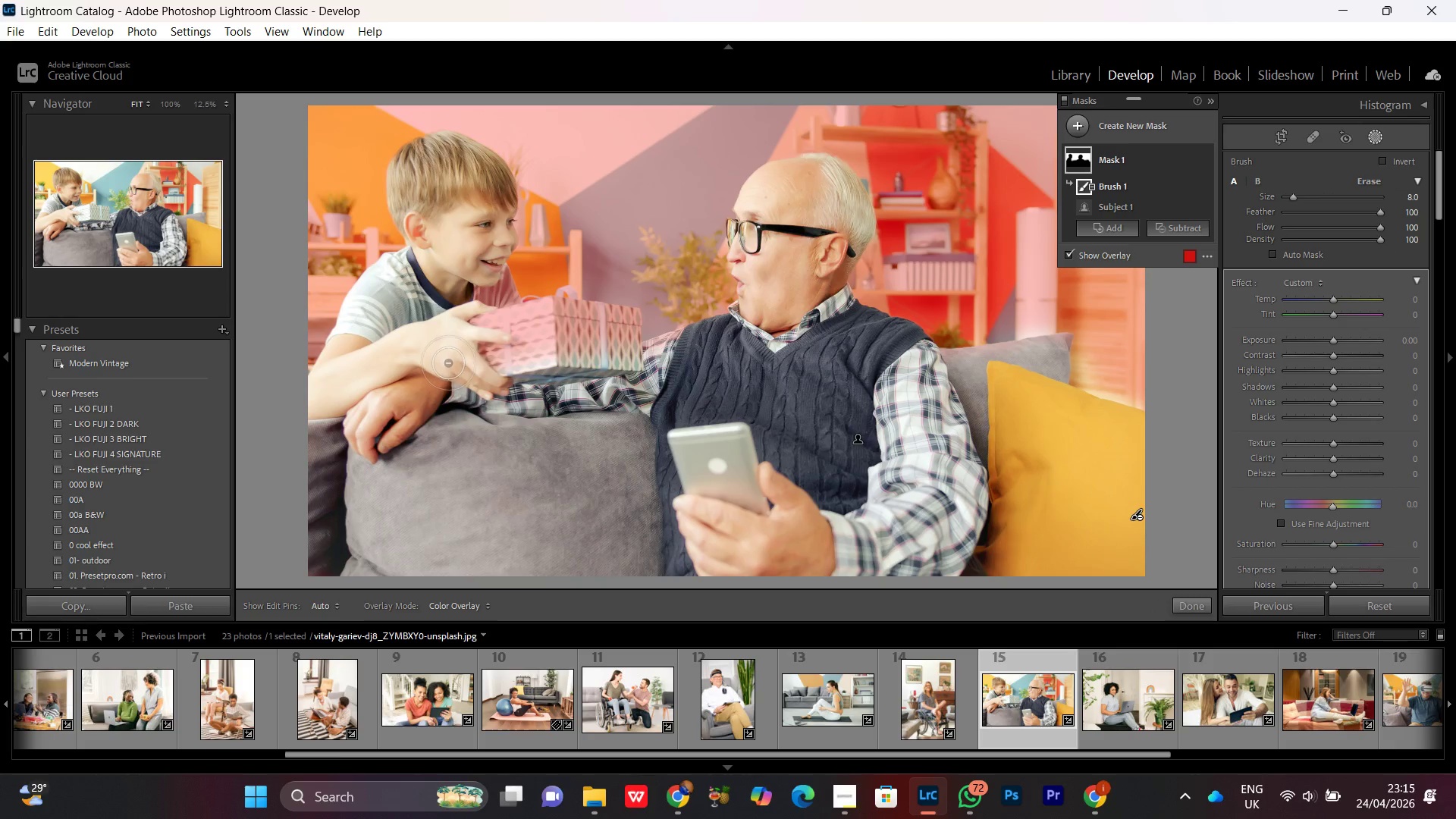 
scroll: coordinate [1333, 542], scroll_direction: down, amount: 21.0
 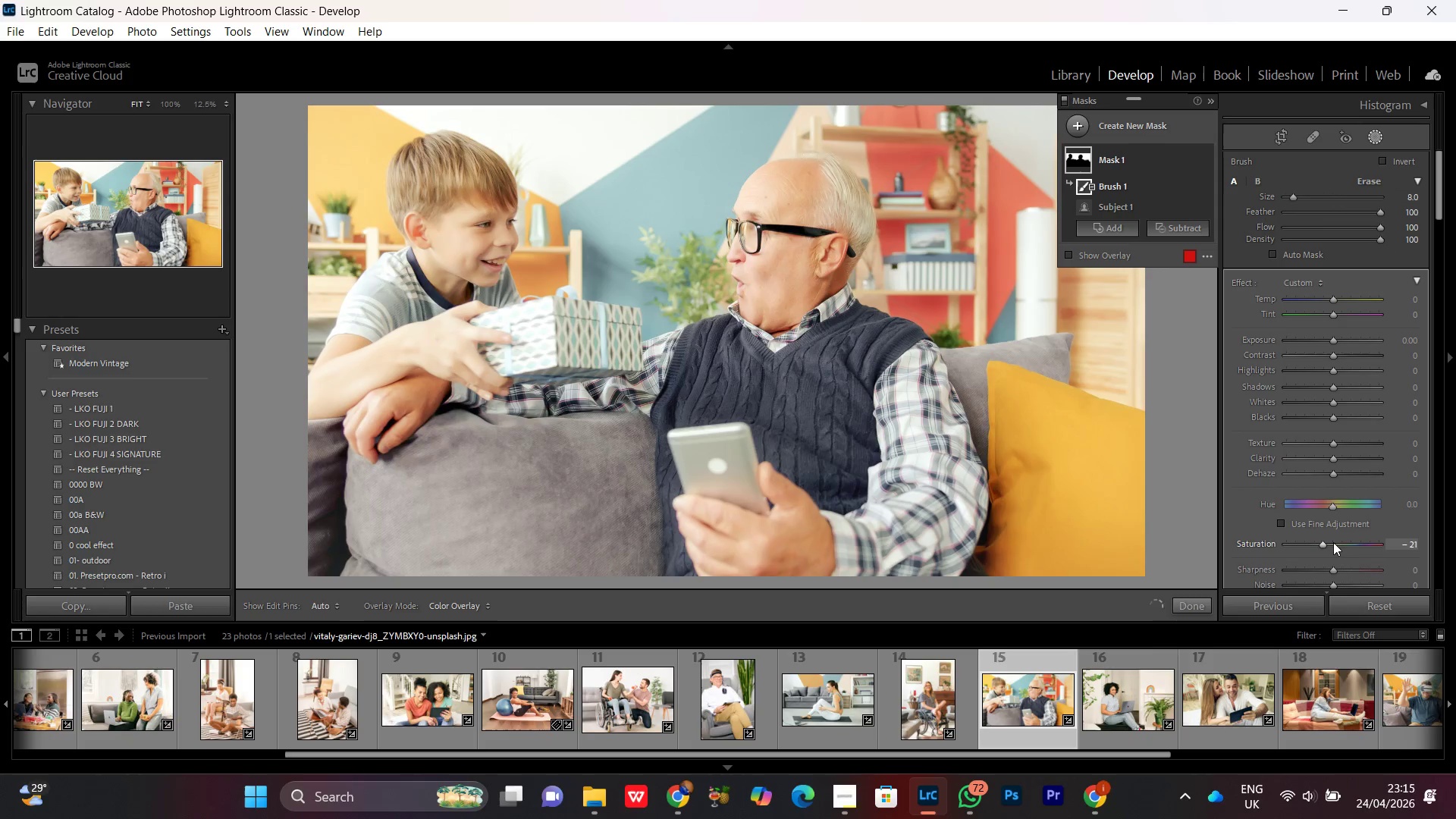 
scroll: coordinate [1333, 542], scroll_direction: up, amount: 2.0
 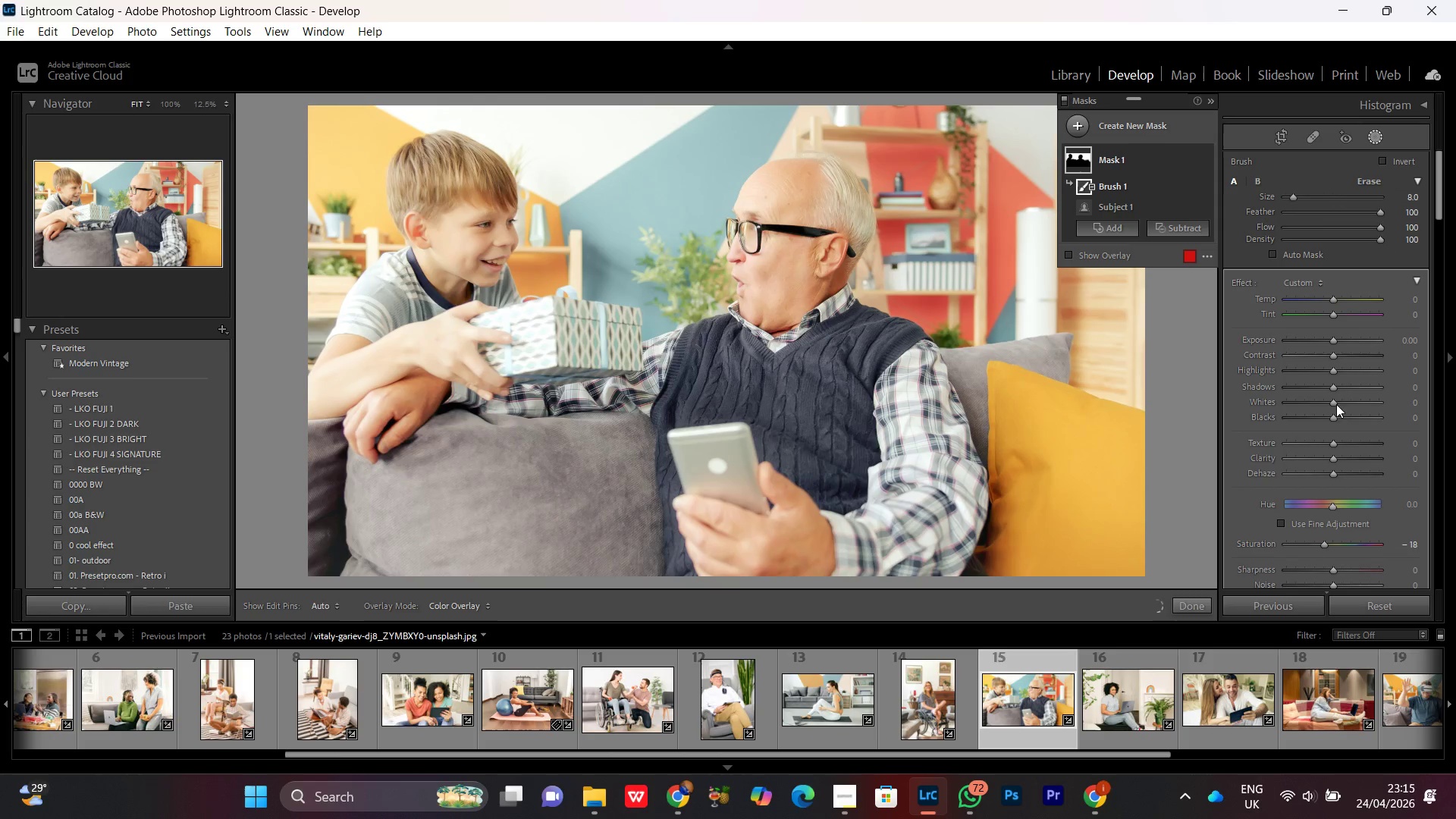 
left_click_drag(start_coordinate=[1332, 369], to_coordinate=[1335, 369])
 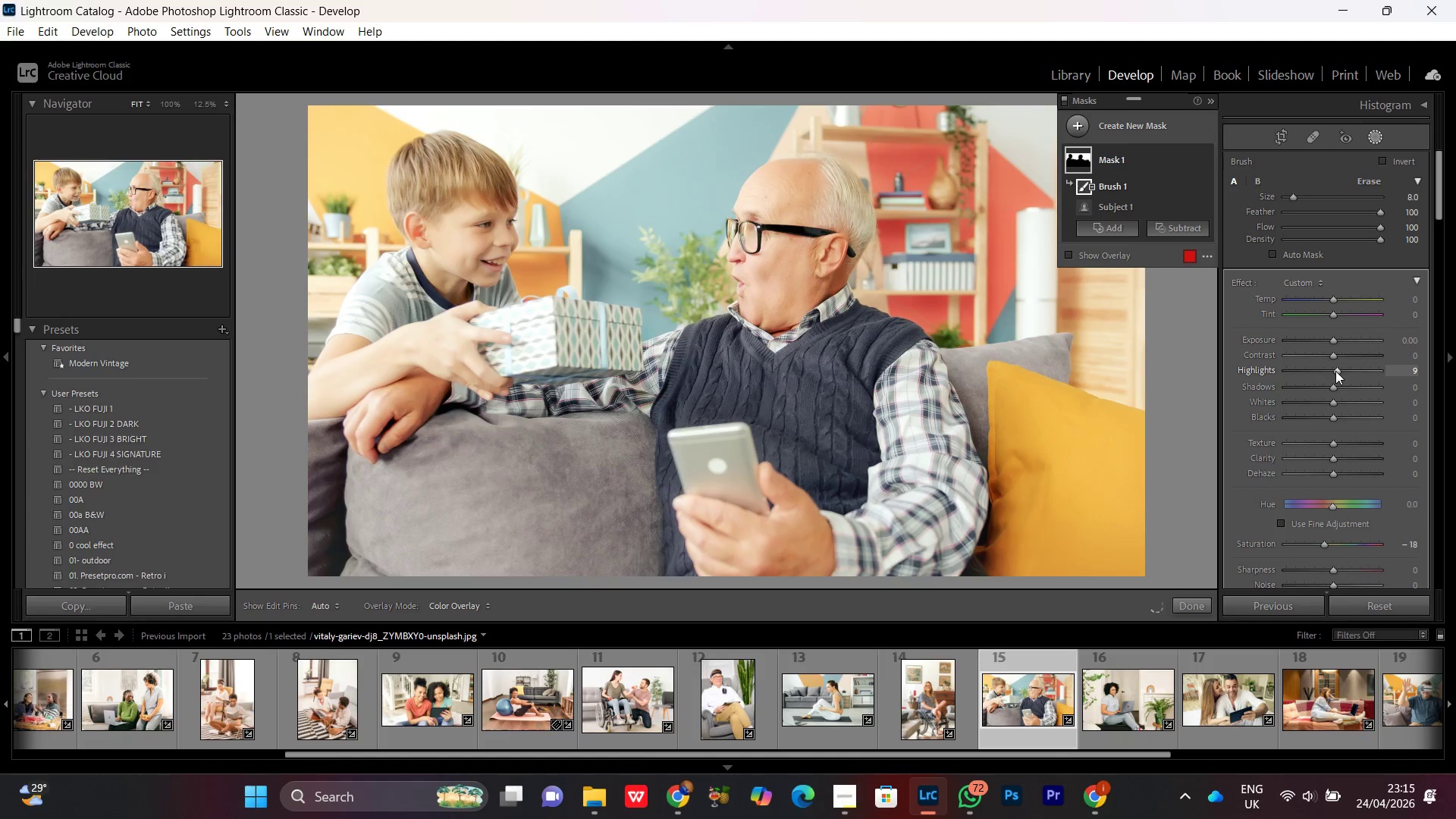 
double_click([1335, 371])
 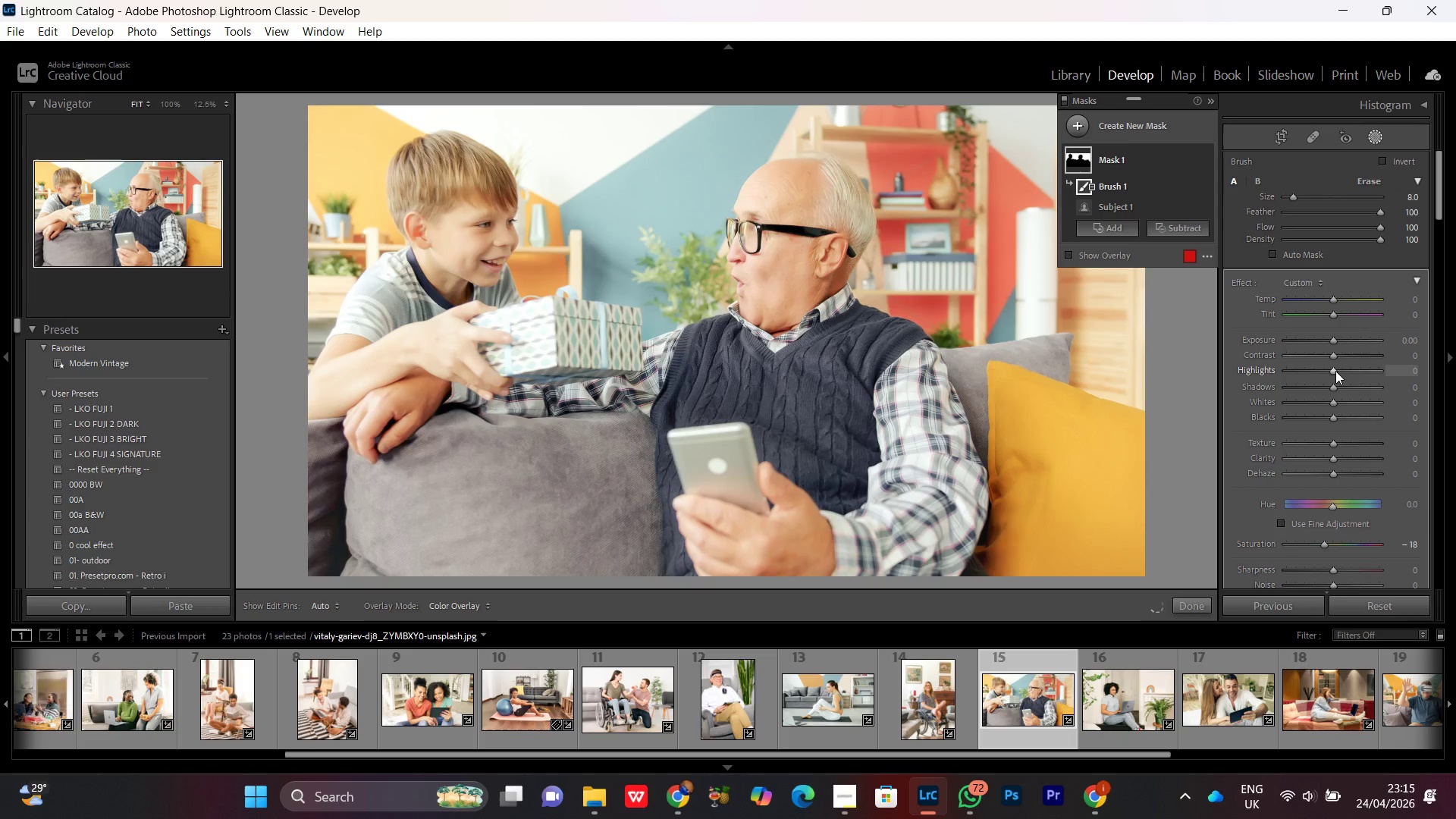 
triple_click([1335, 371])
 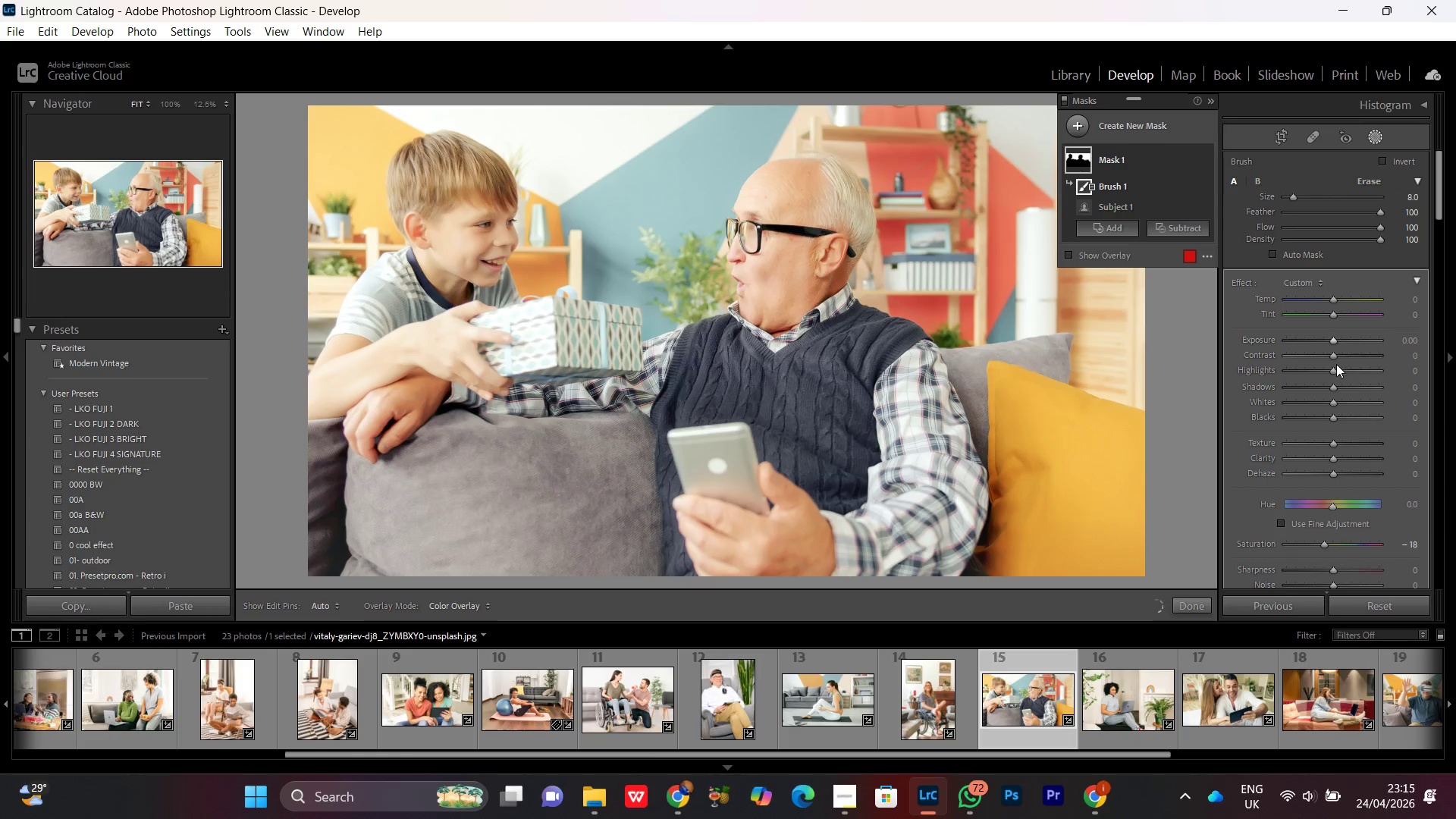 
left_click([1332, 374])
 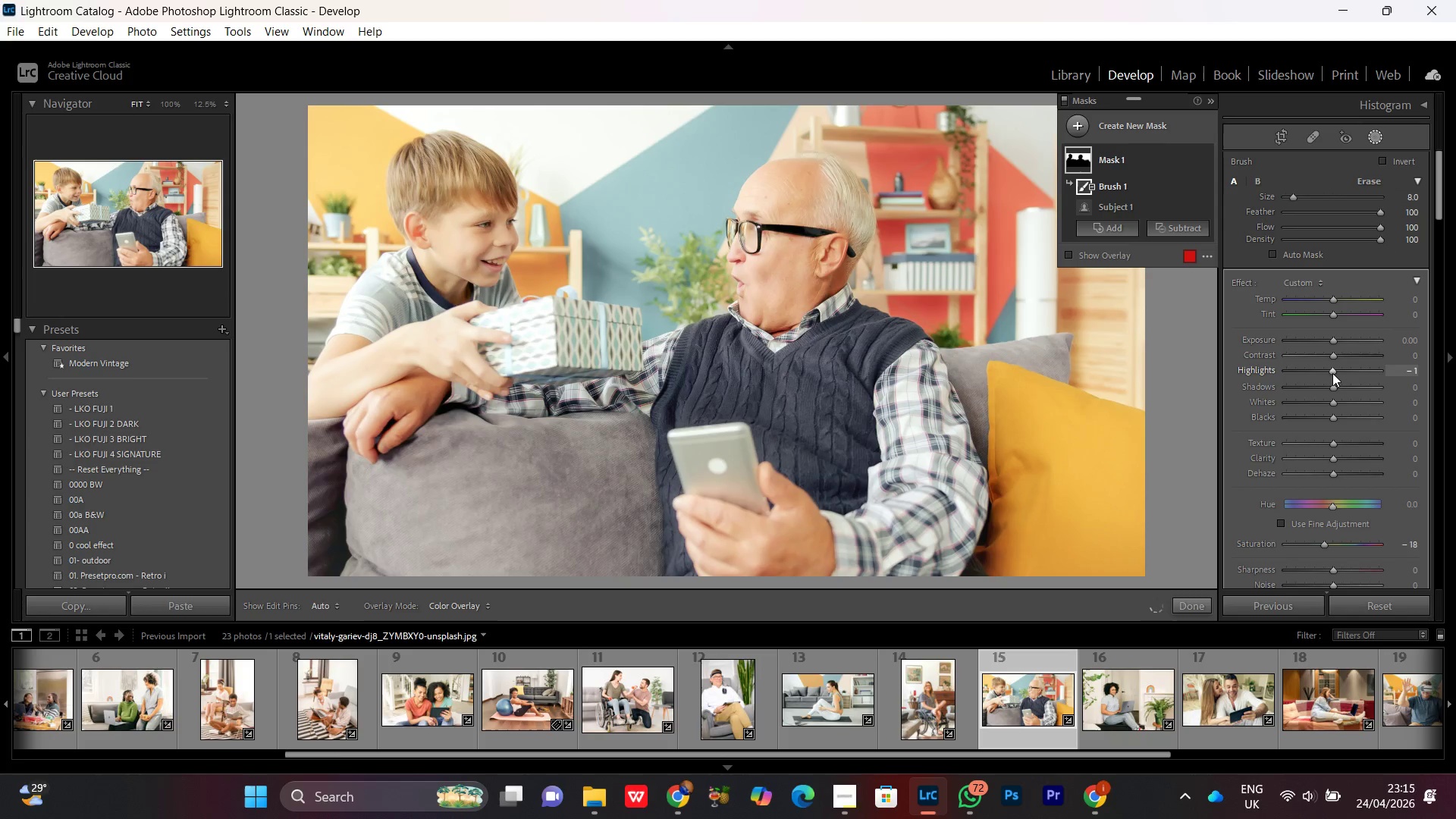 
scroll: coordinate [1332, 373], scroll_direction: down, amount: 7.0
 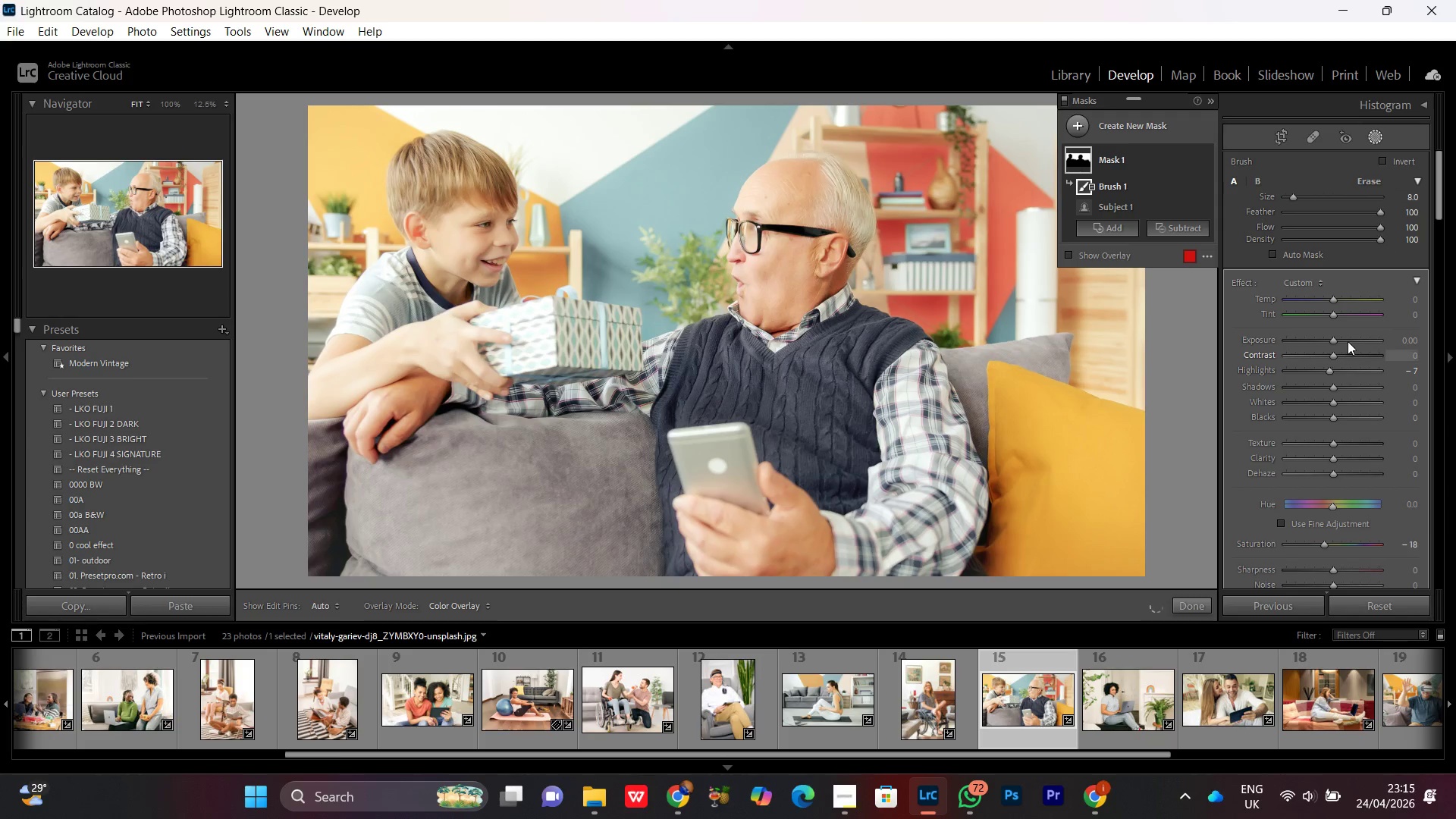 
left_click([1334, 342])
 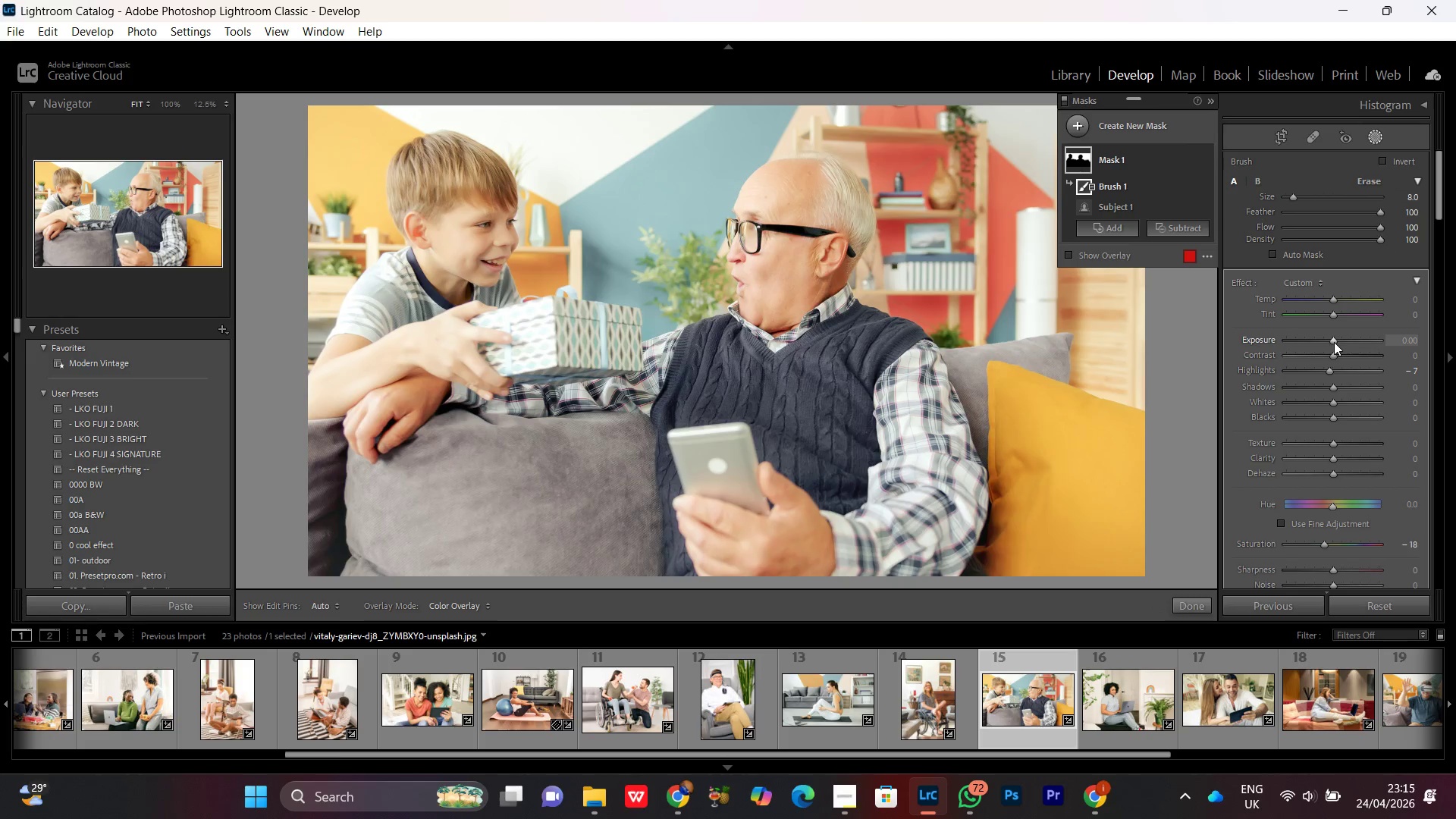 
scroll: coordinate [1334, 342], scroll_direction: down, amount: 1.0
 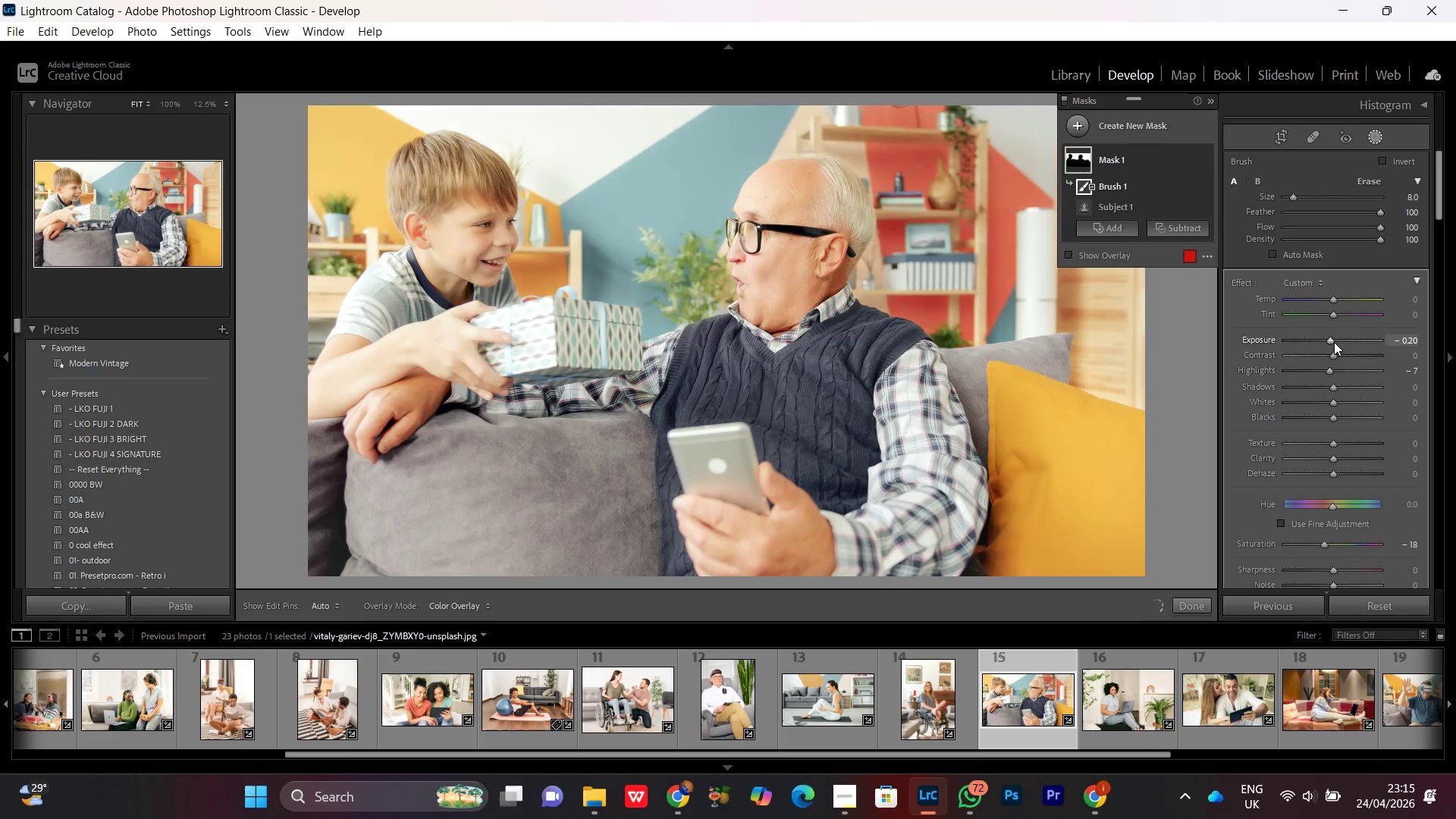 
scroll: coordinate [1334, 342], scroll_direction: none, amount: 0.0
 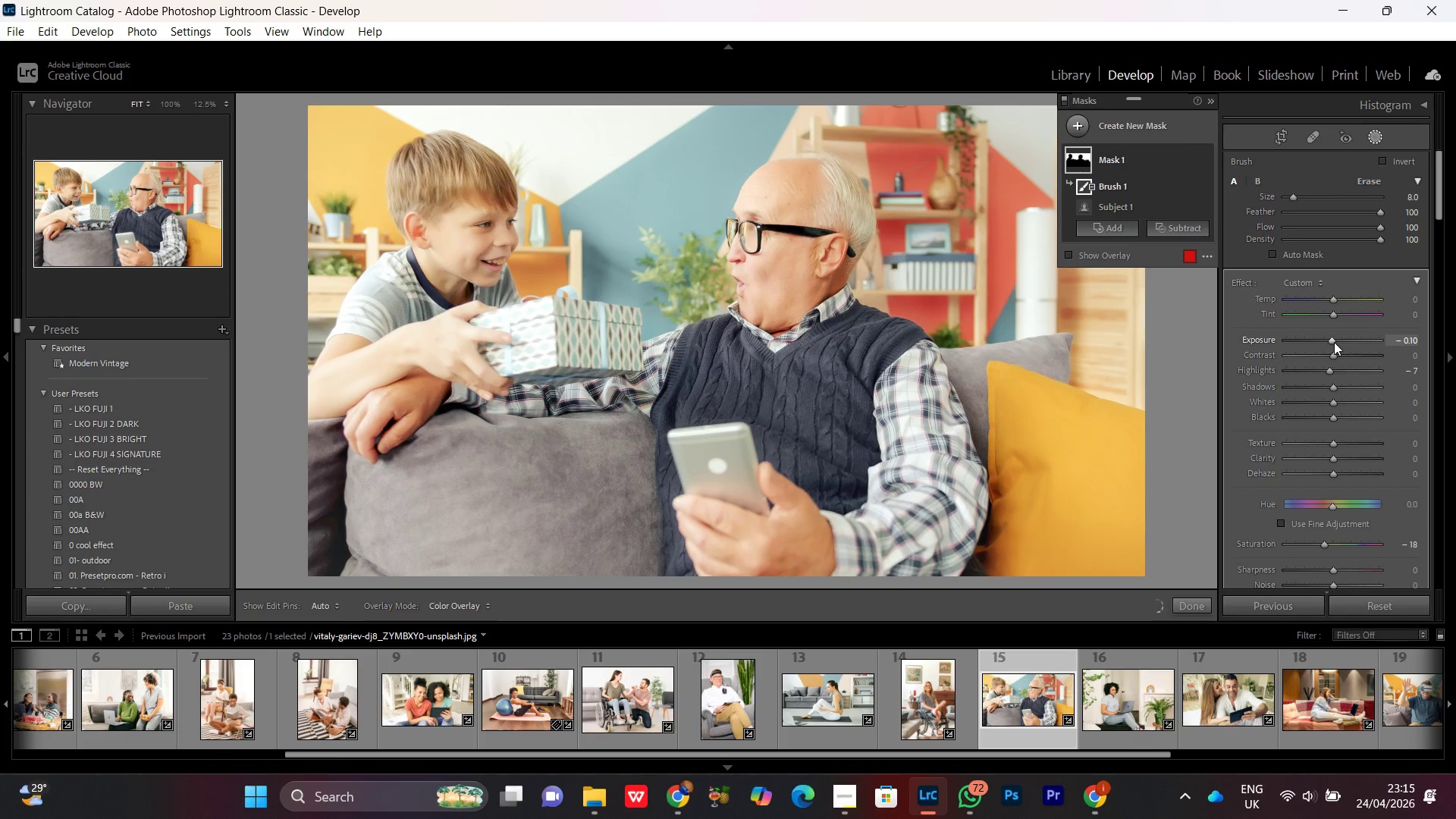 
scroll: coordinate [1334, 342], scroll_direction: up, amount: 1.0
 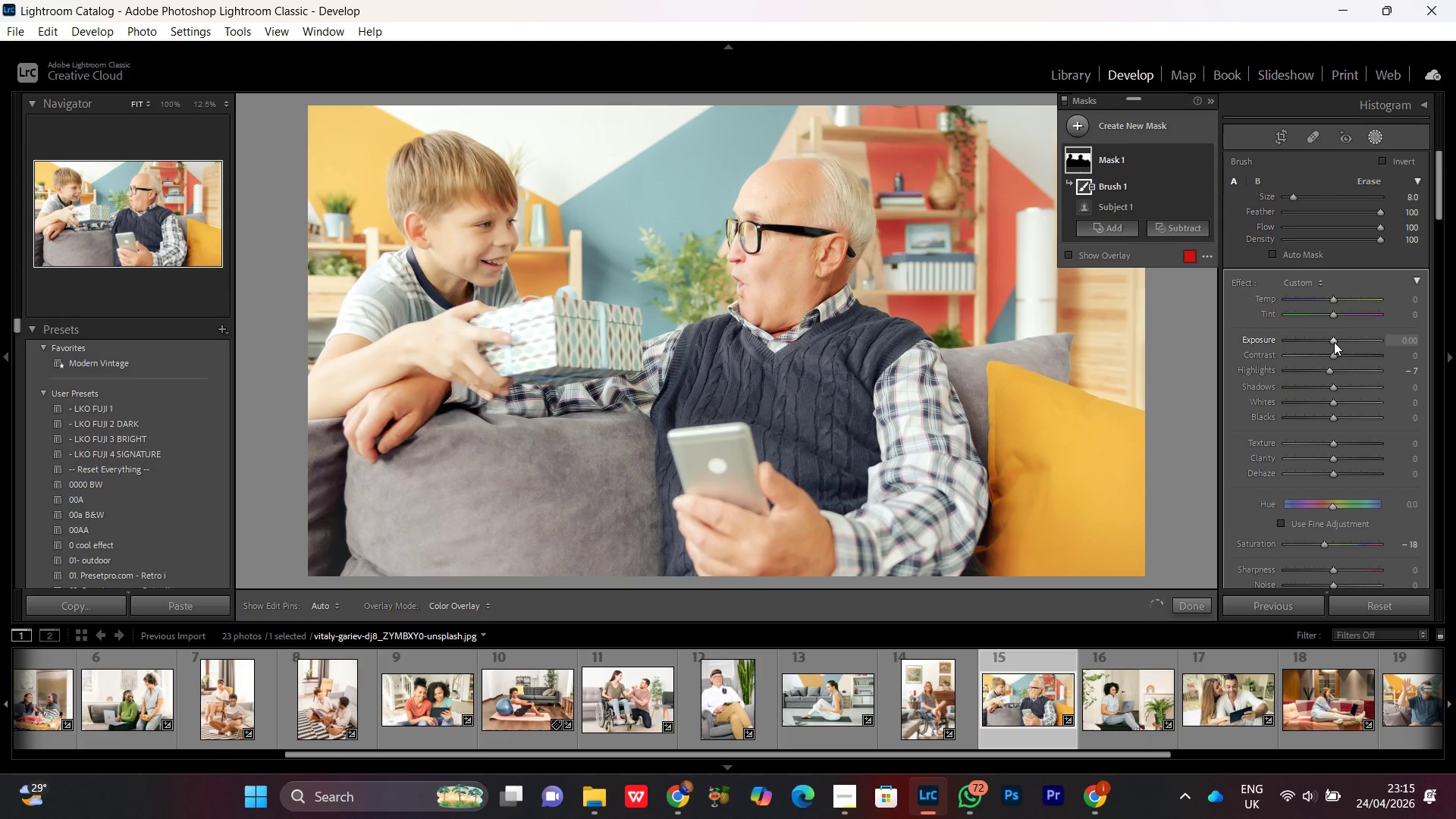 
scroll: coordinate [1334, 342], scroll_direction: none, amount: 0.0
 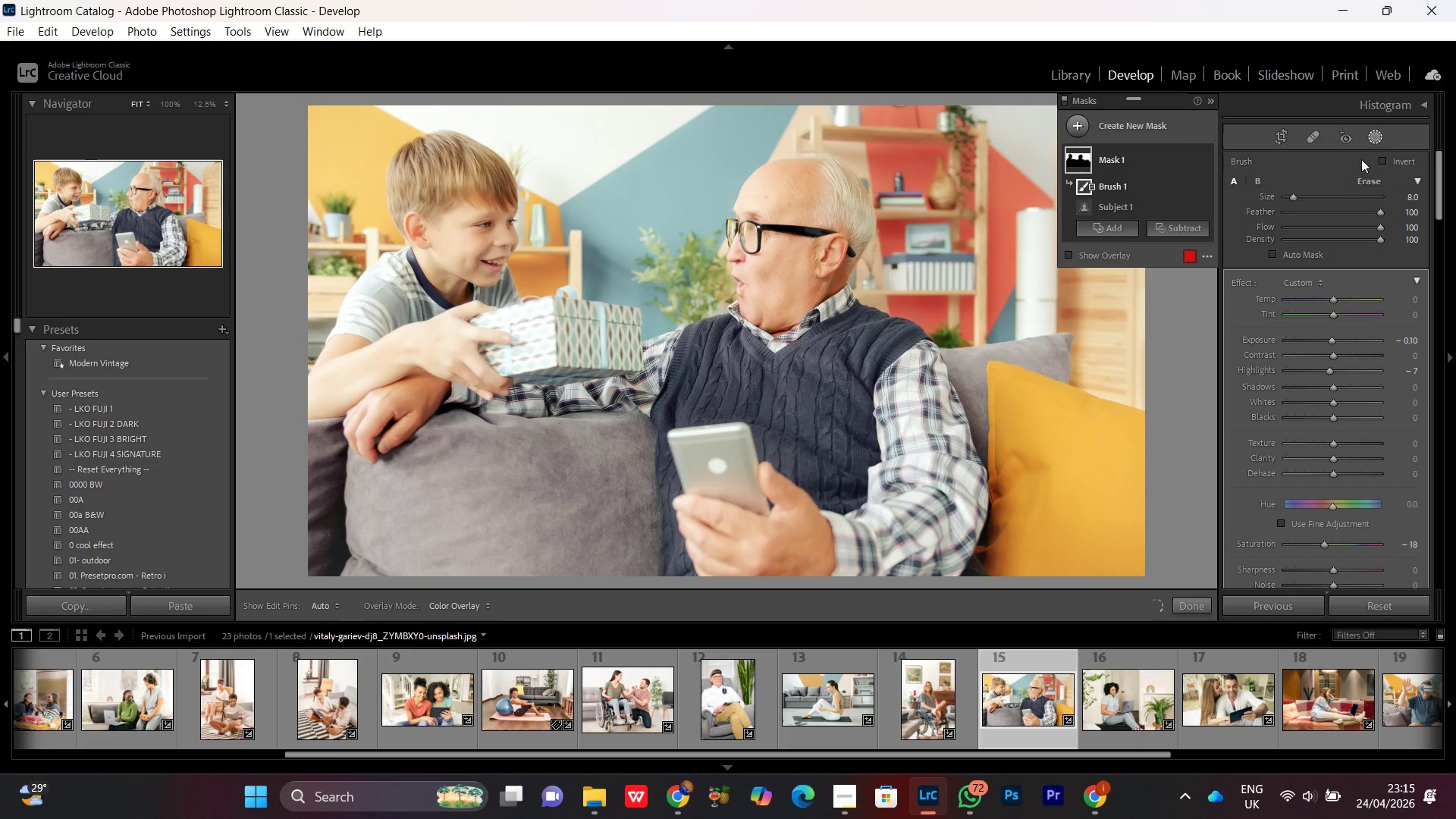 
mouse_move([1337, 126])
 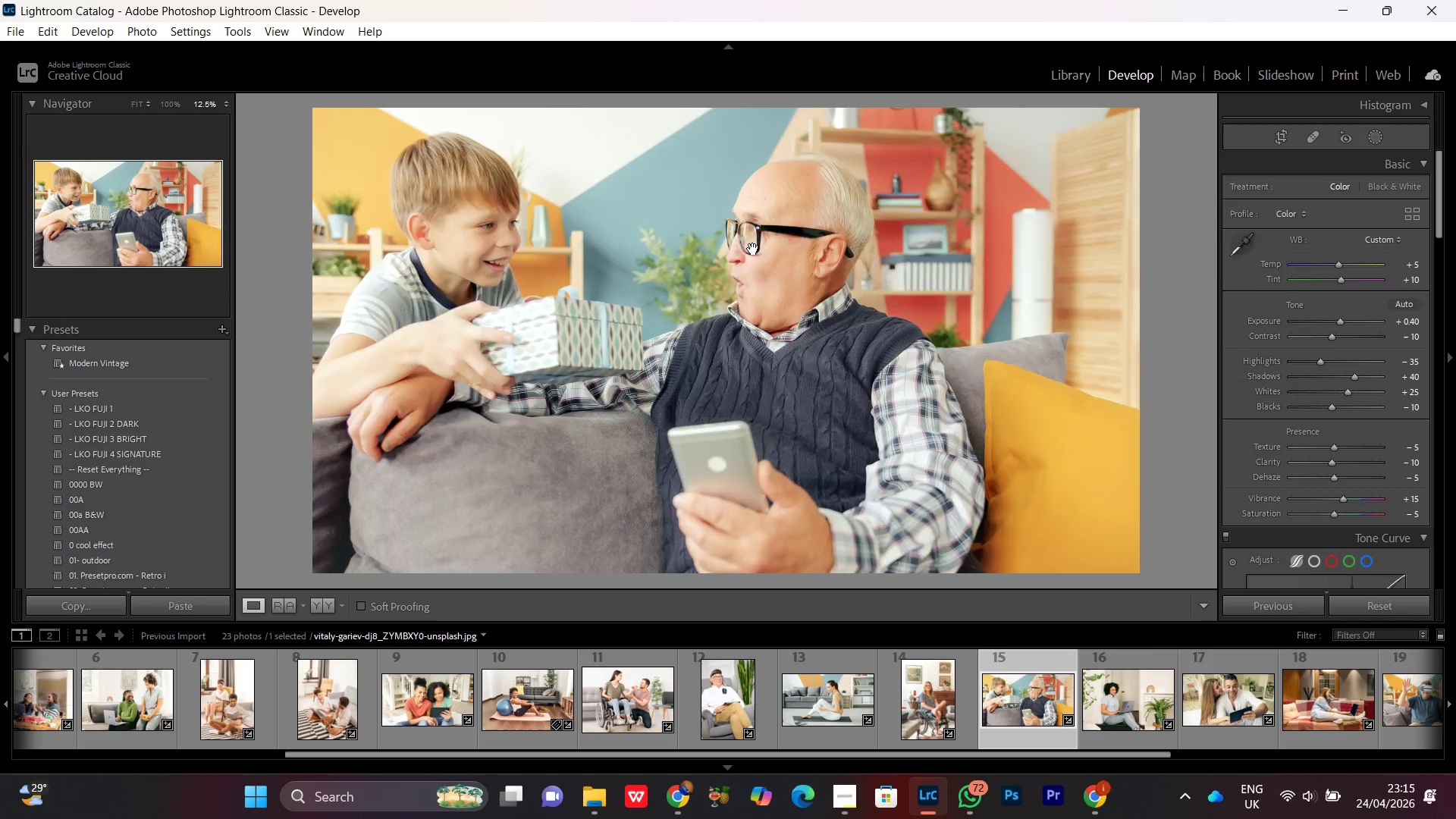 
double_click([753, 249])
 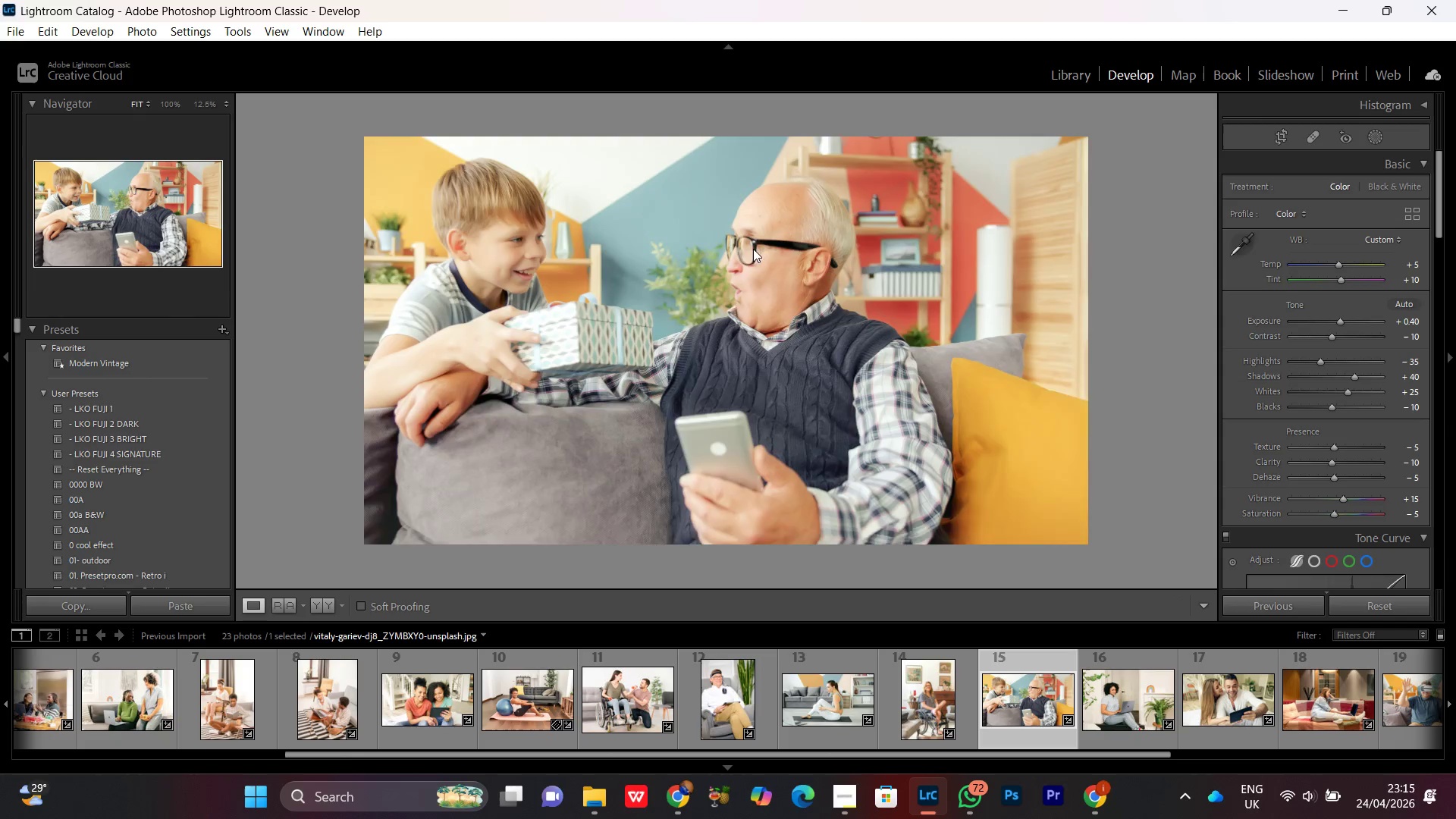 
triple_click([753, 249])
 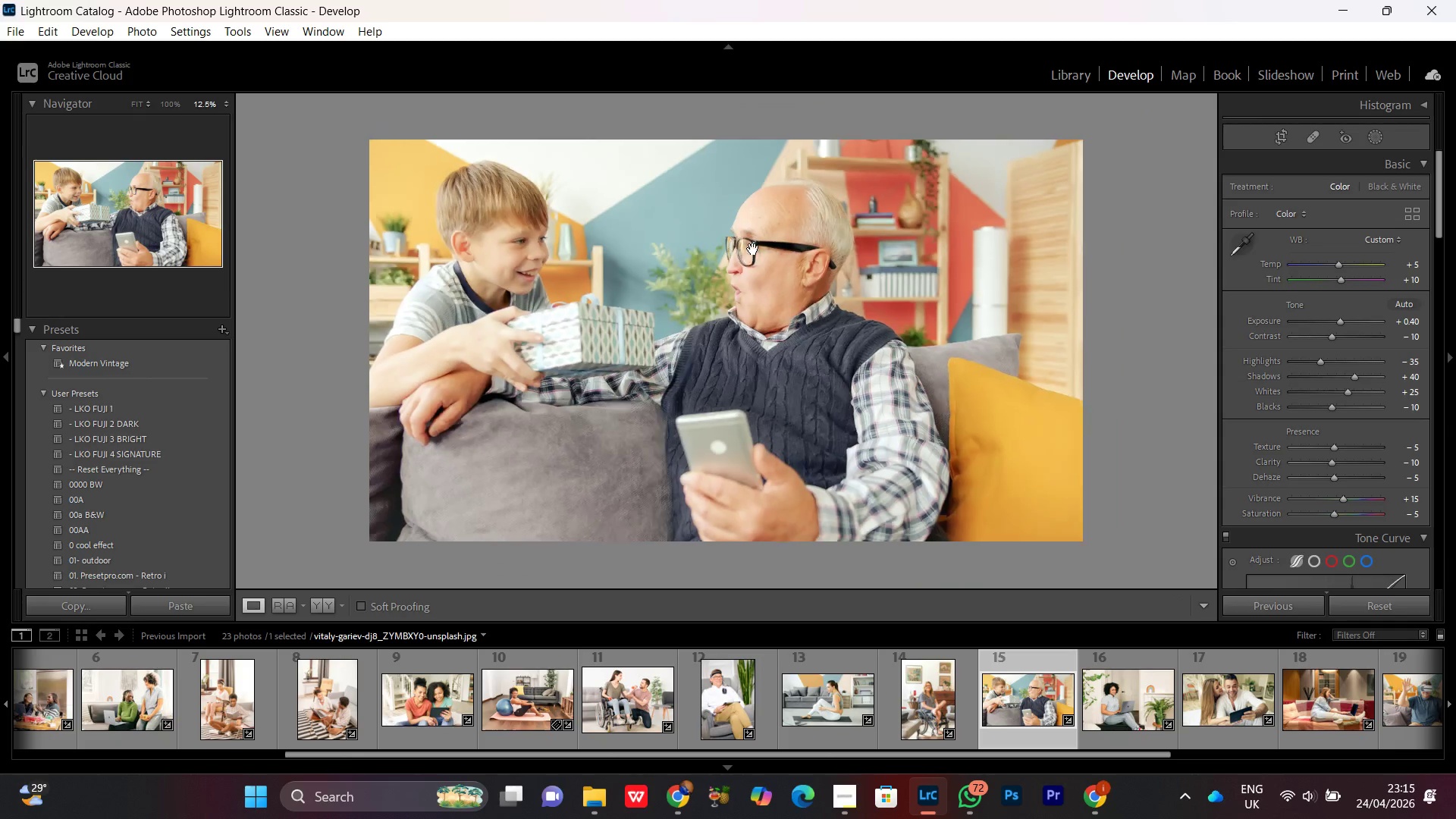 
triple_click([753, 249])
 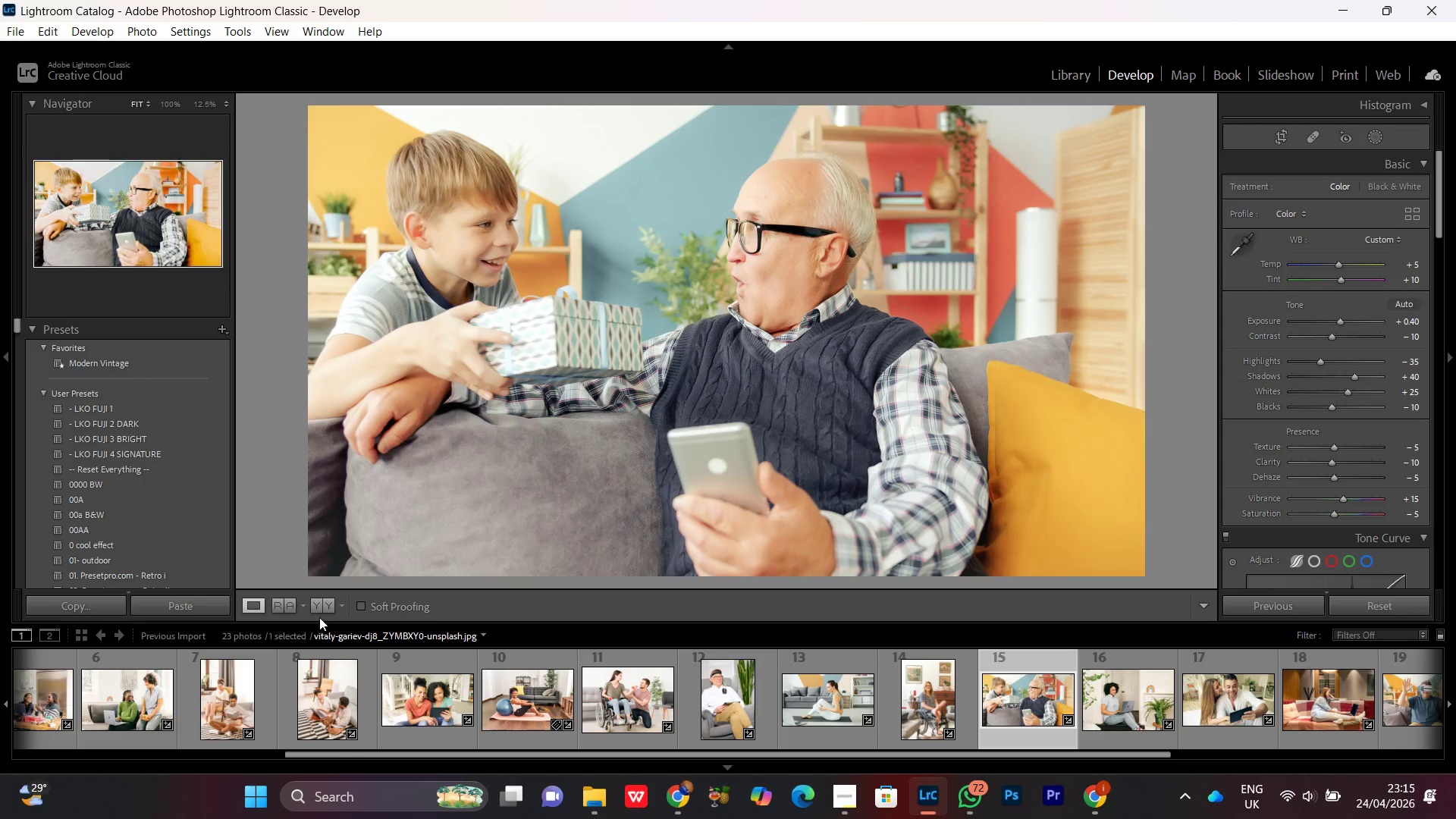 
left_click([322, 610])
 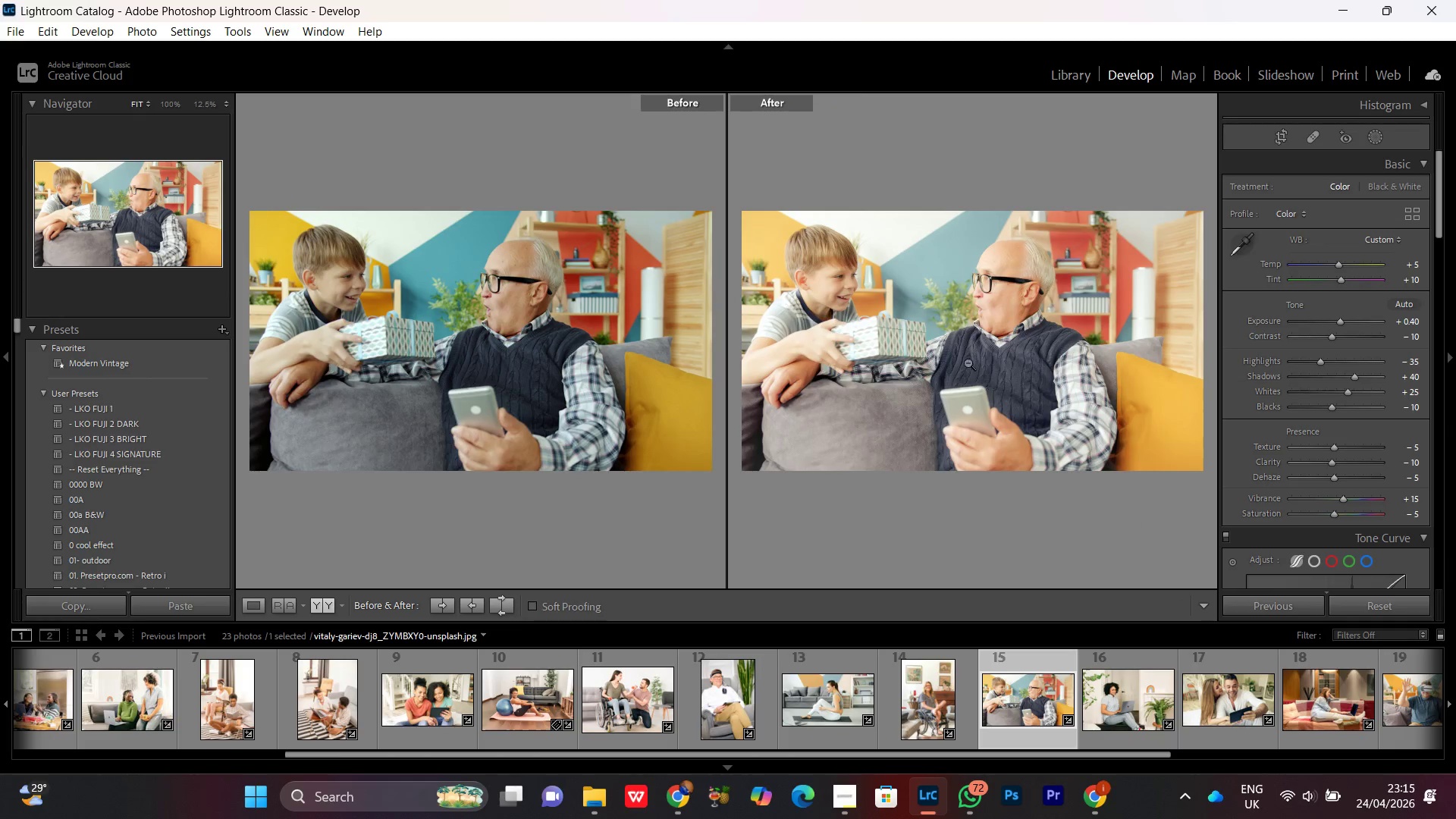 
double_click([968, 362])
 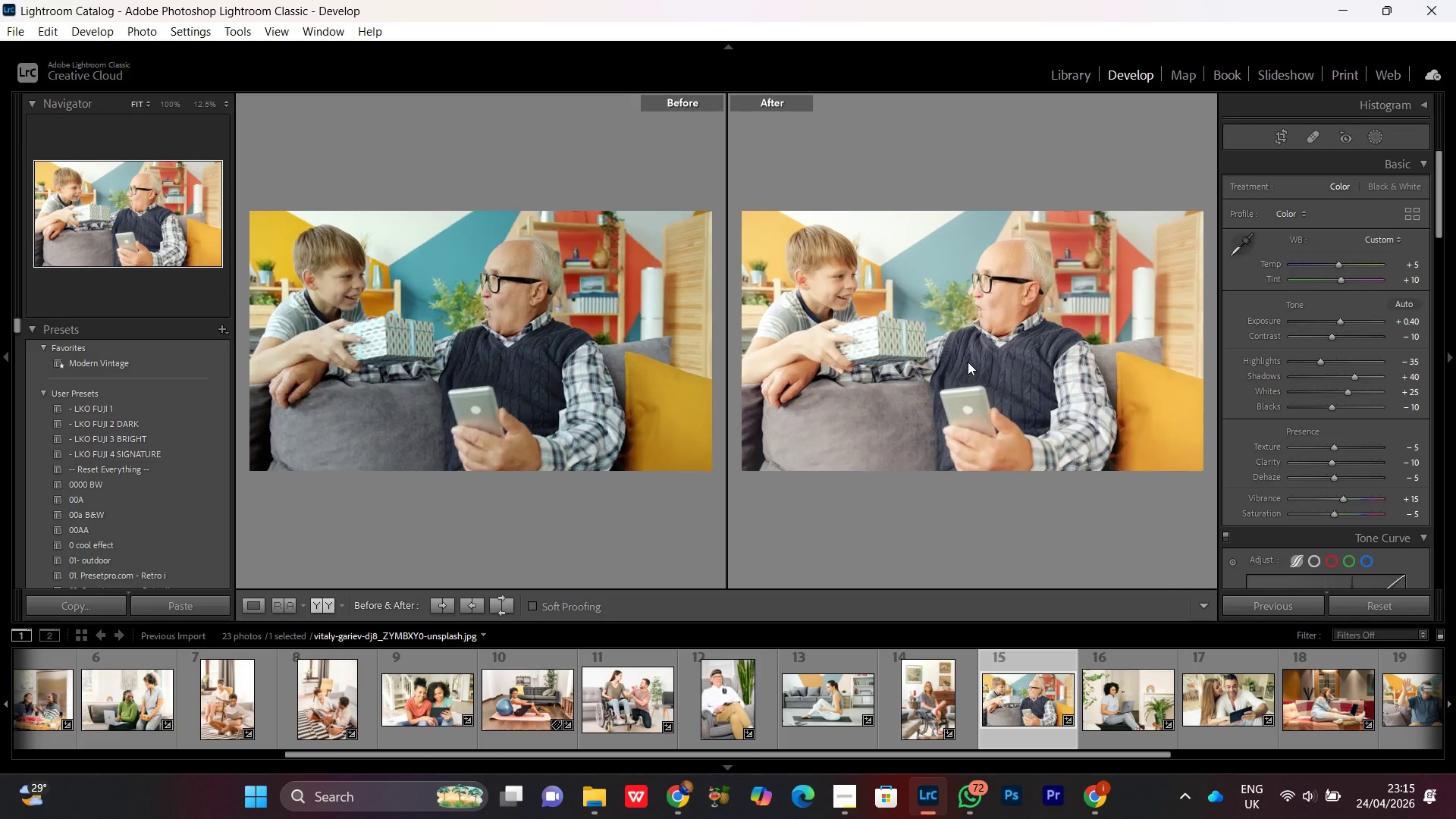 
triple_click([968, 362])
 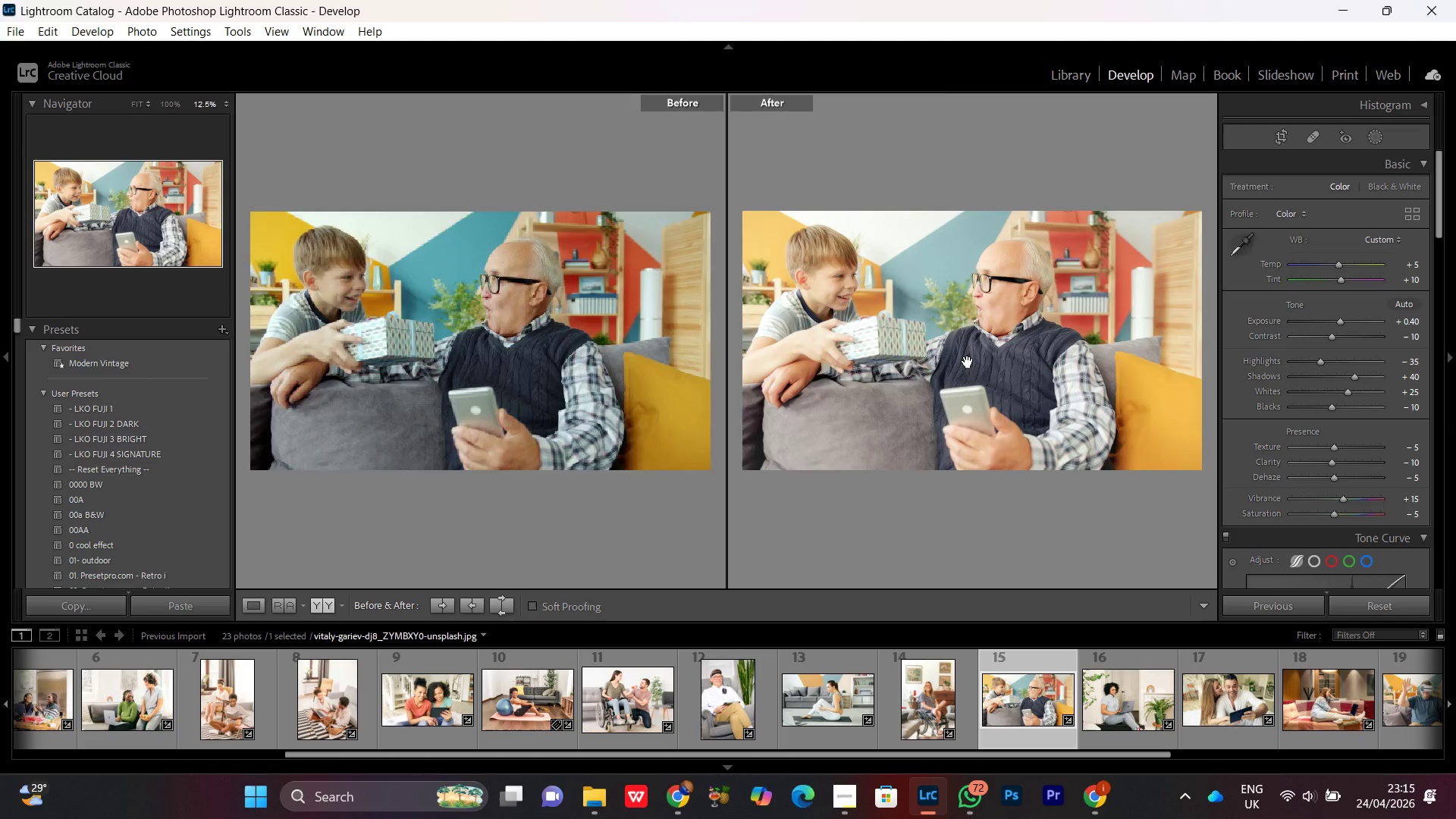 
triple_click([968, 362])
 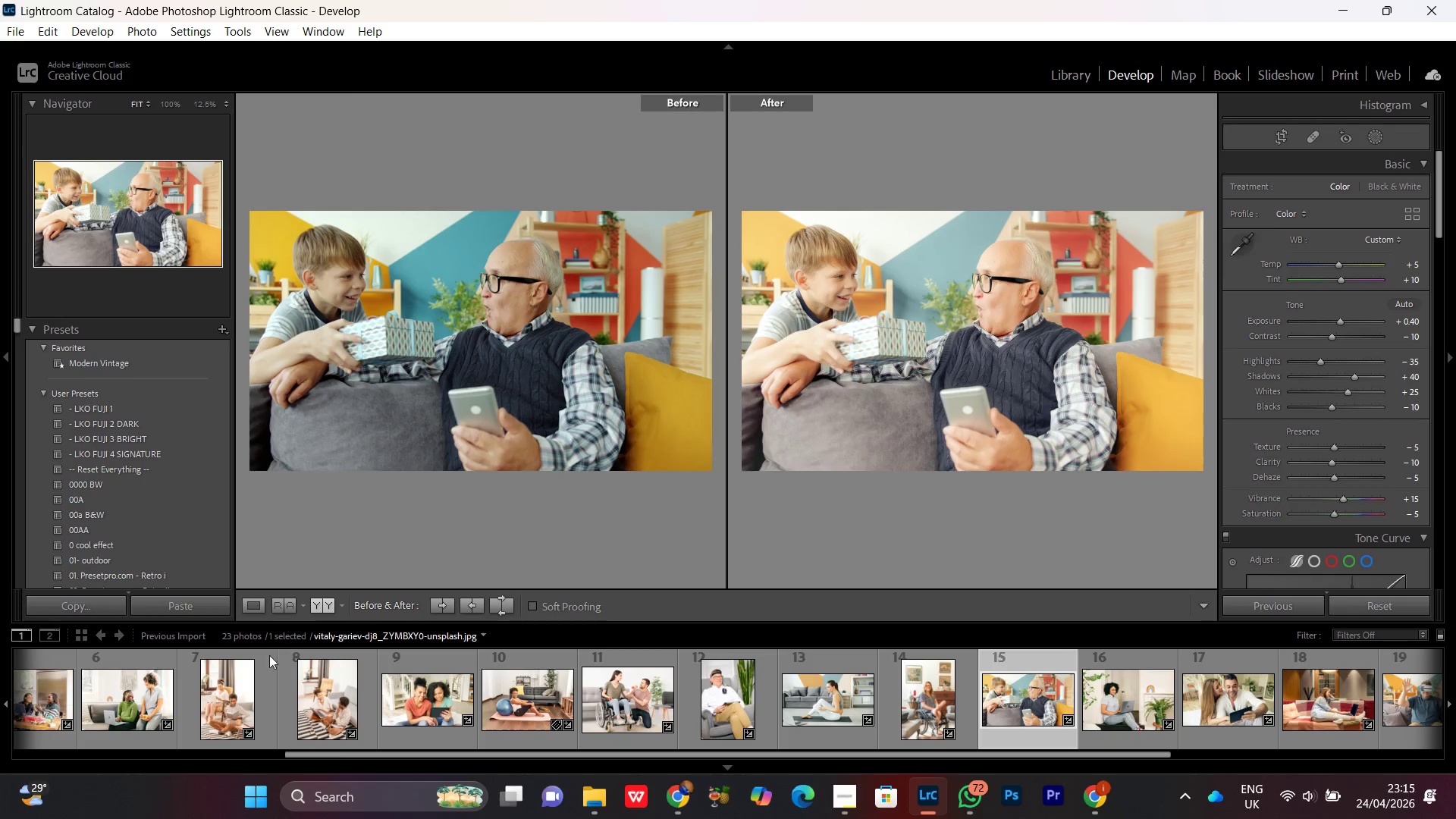 
left_click([257, 610])
 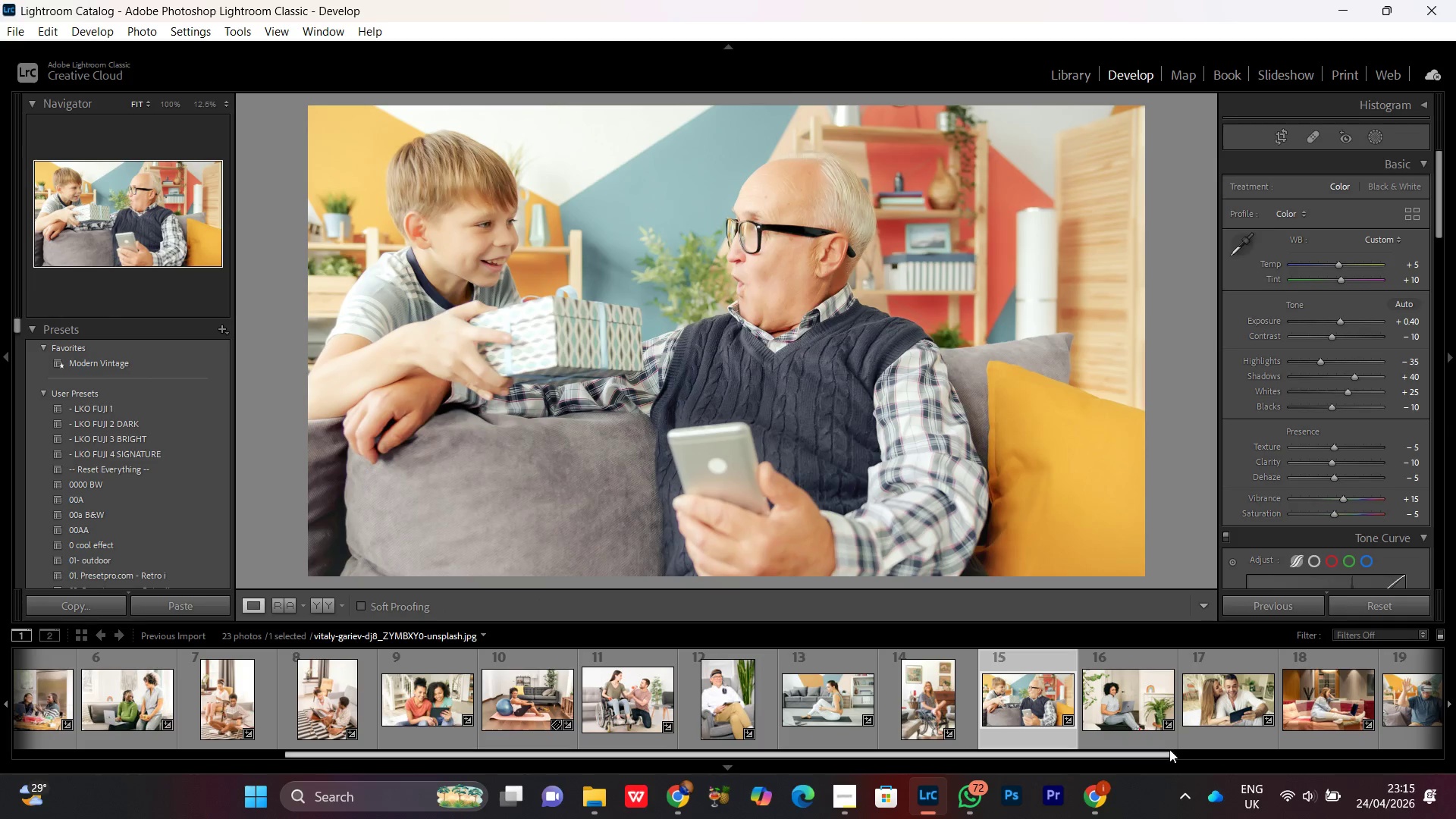 
scroll: coordinate [946, 711], scroll_direction: down, amount: 9.0
 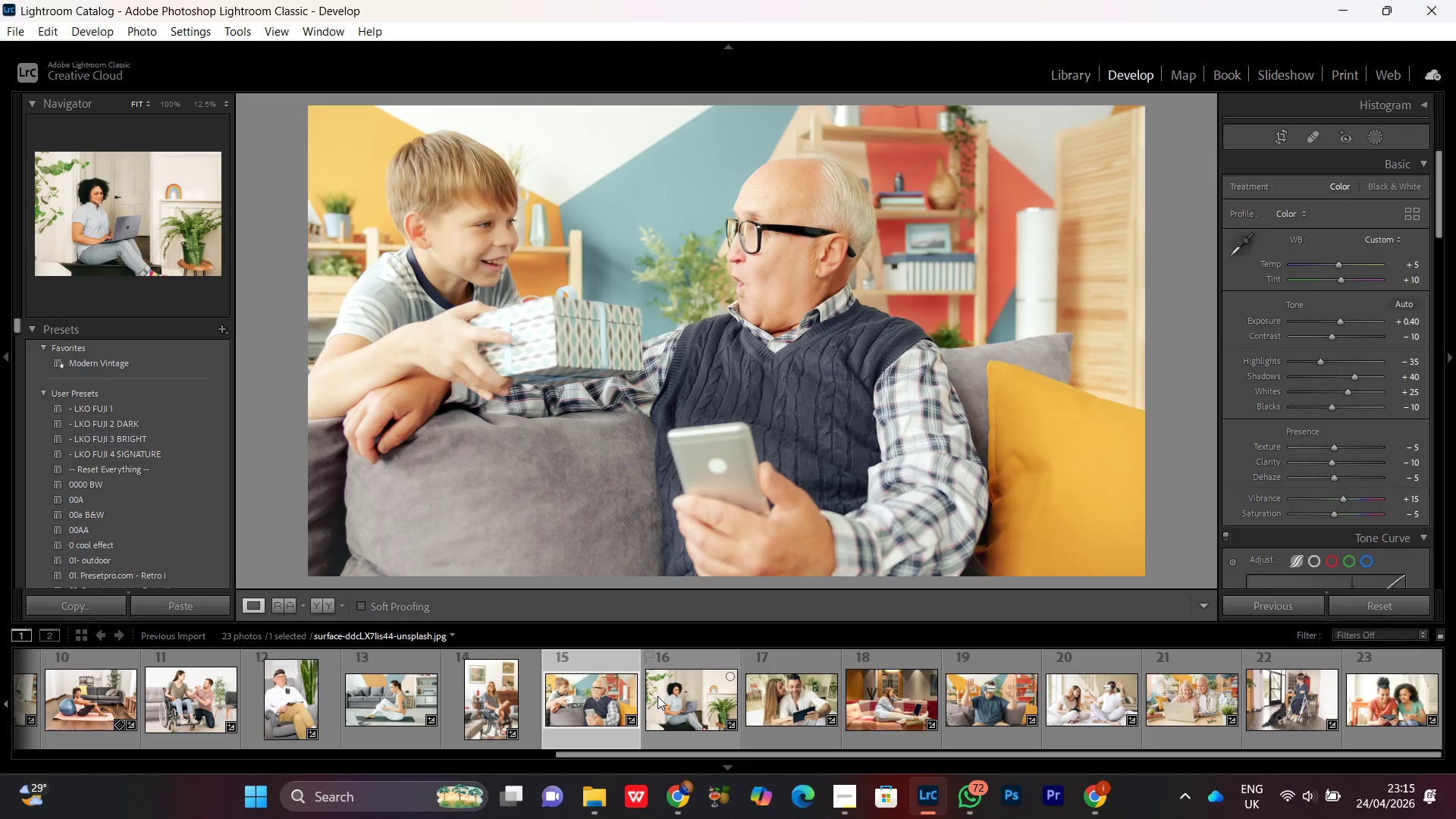 
double_click([657, 696])
 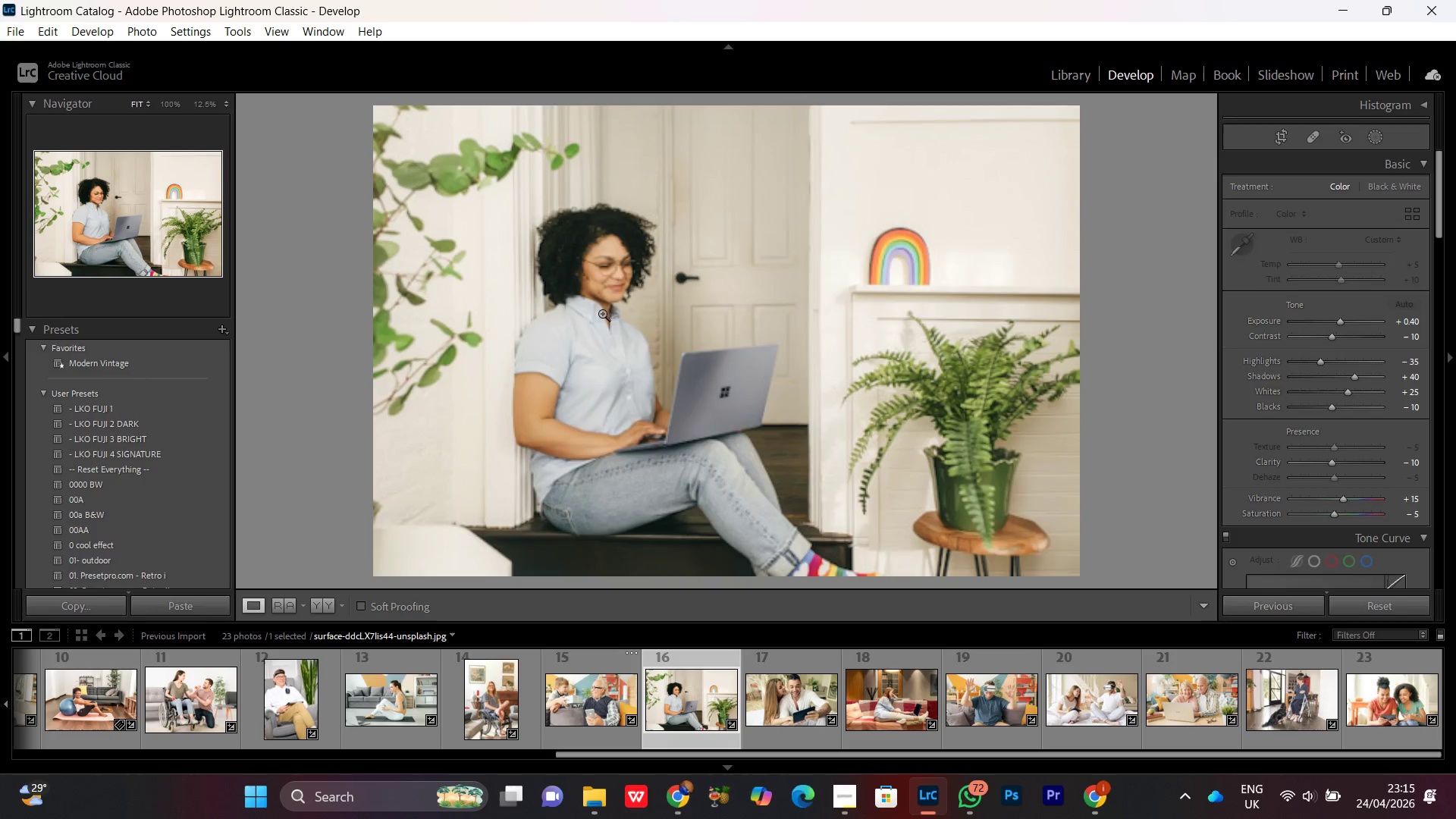 
left_click([620, 276])
 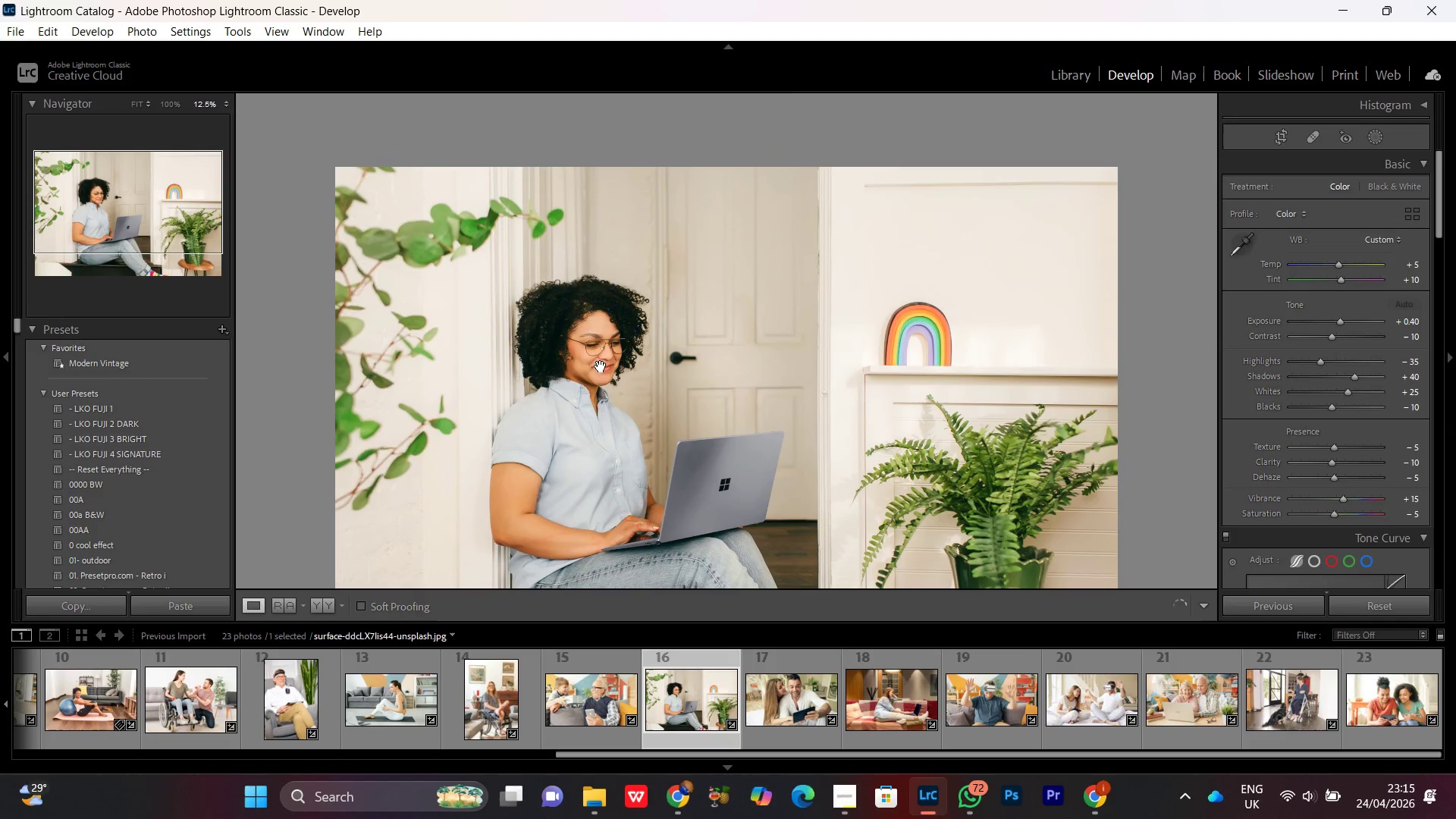 
left_click([601, 383])
 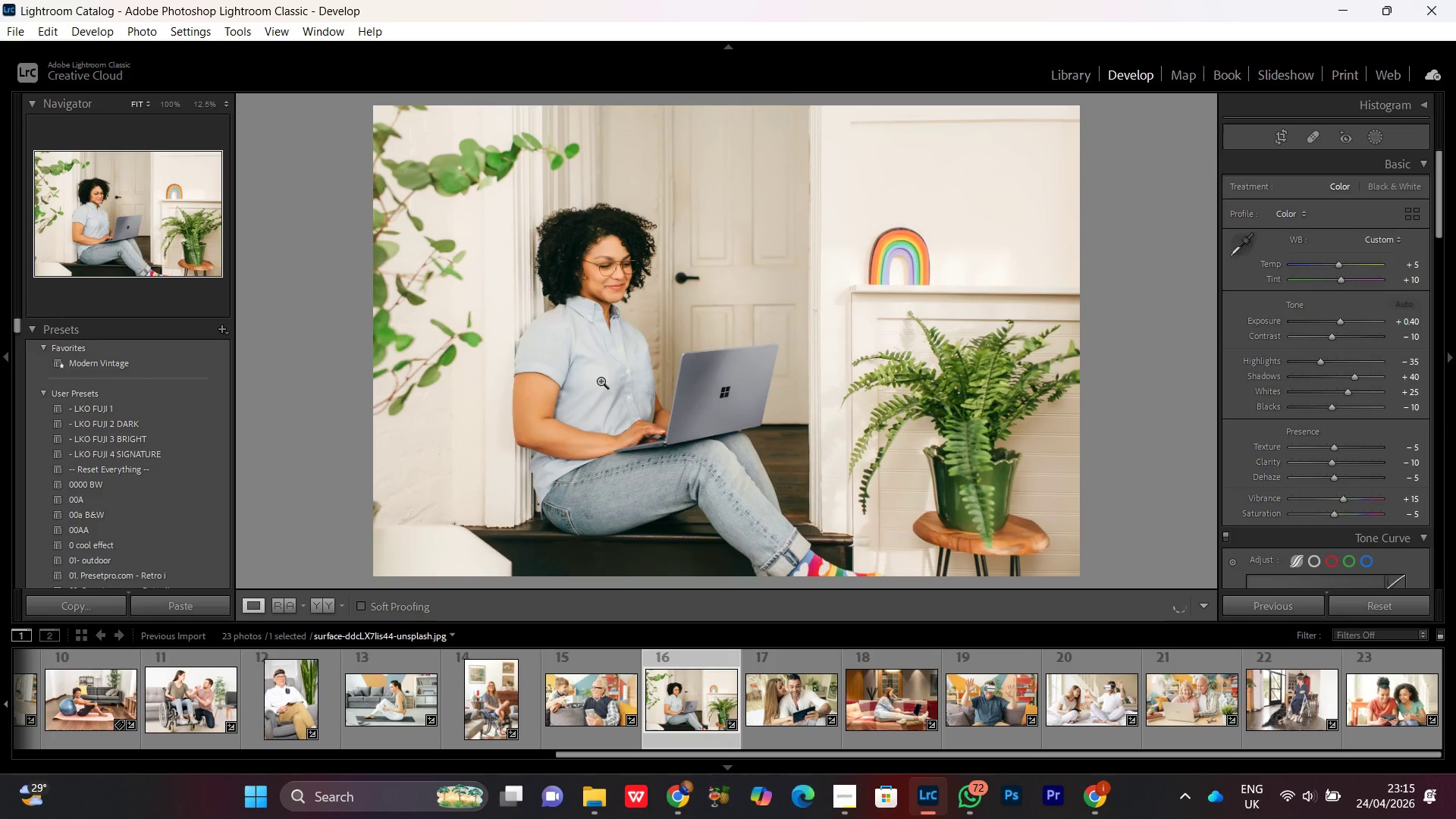 
left_click([601, 379])
 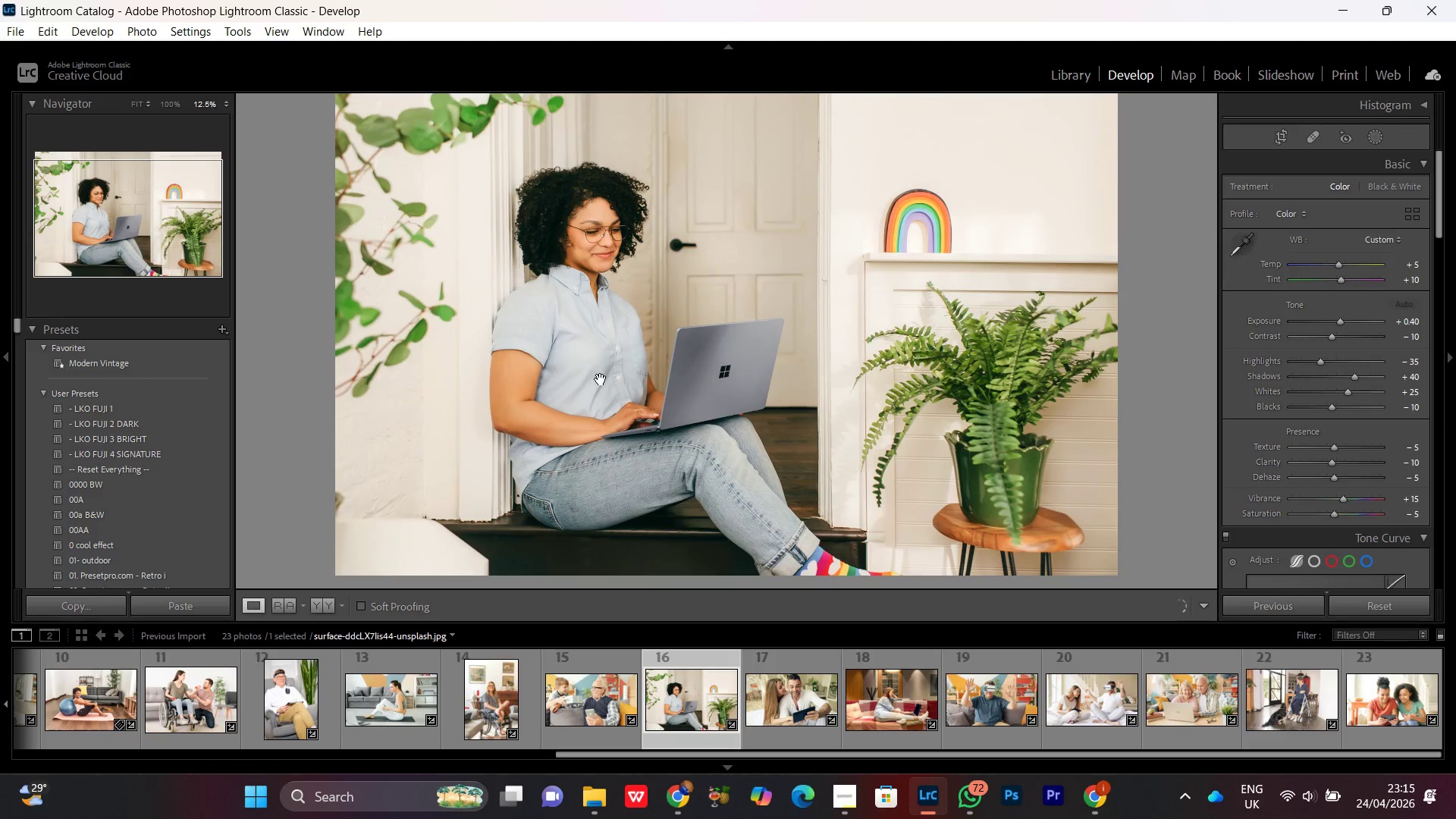 
left_click([601, 379])
 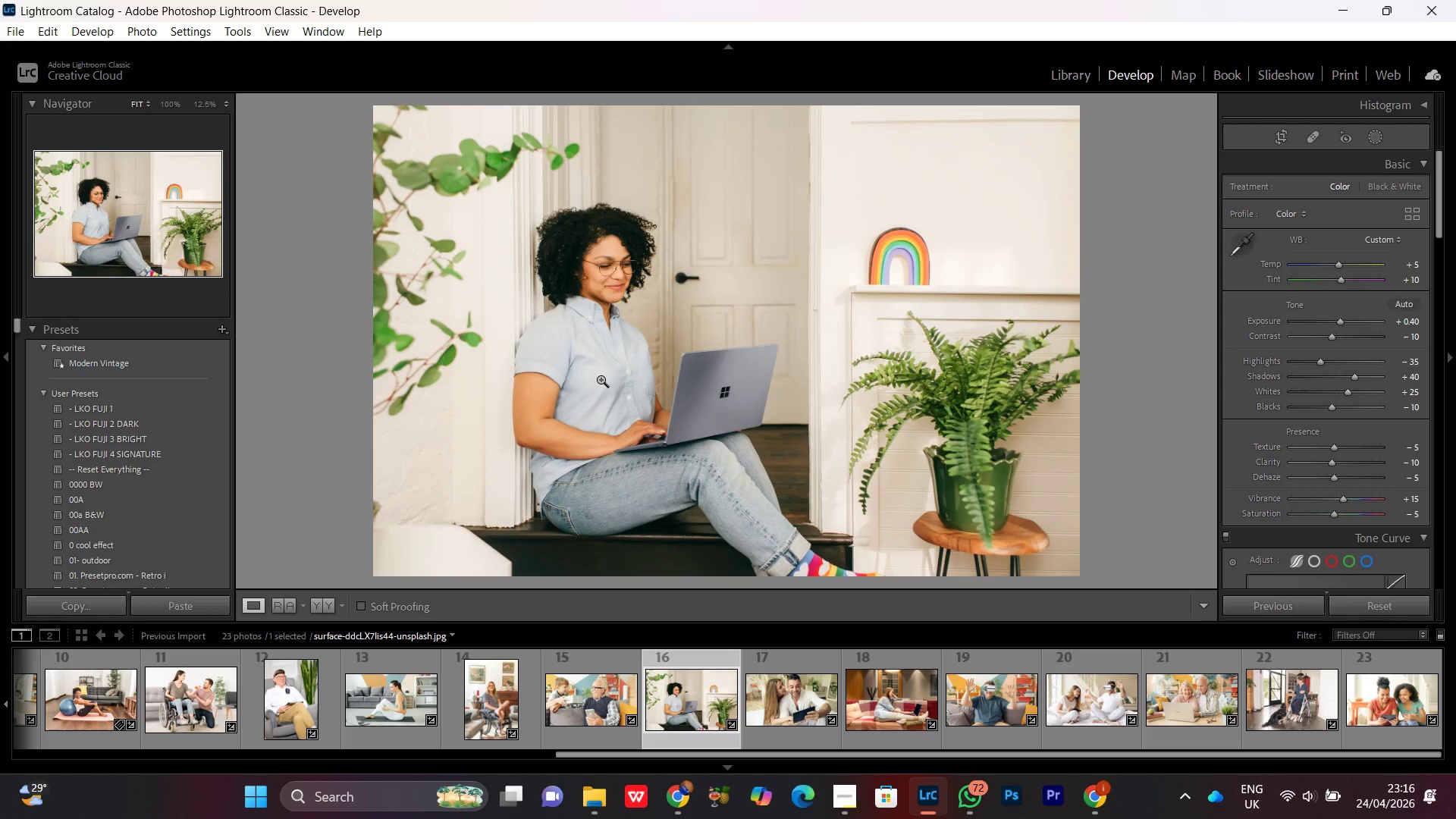 
wait(10.94)
 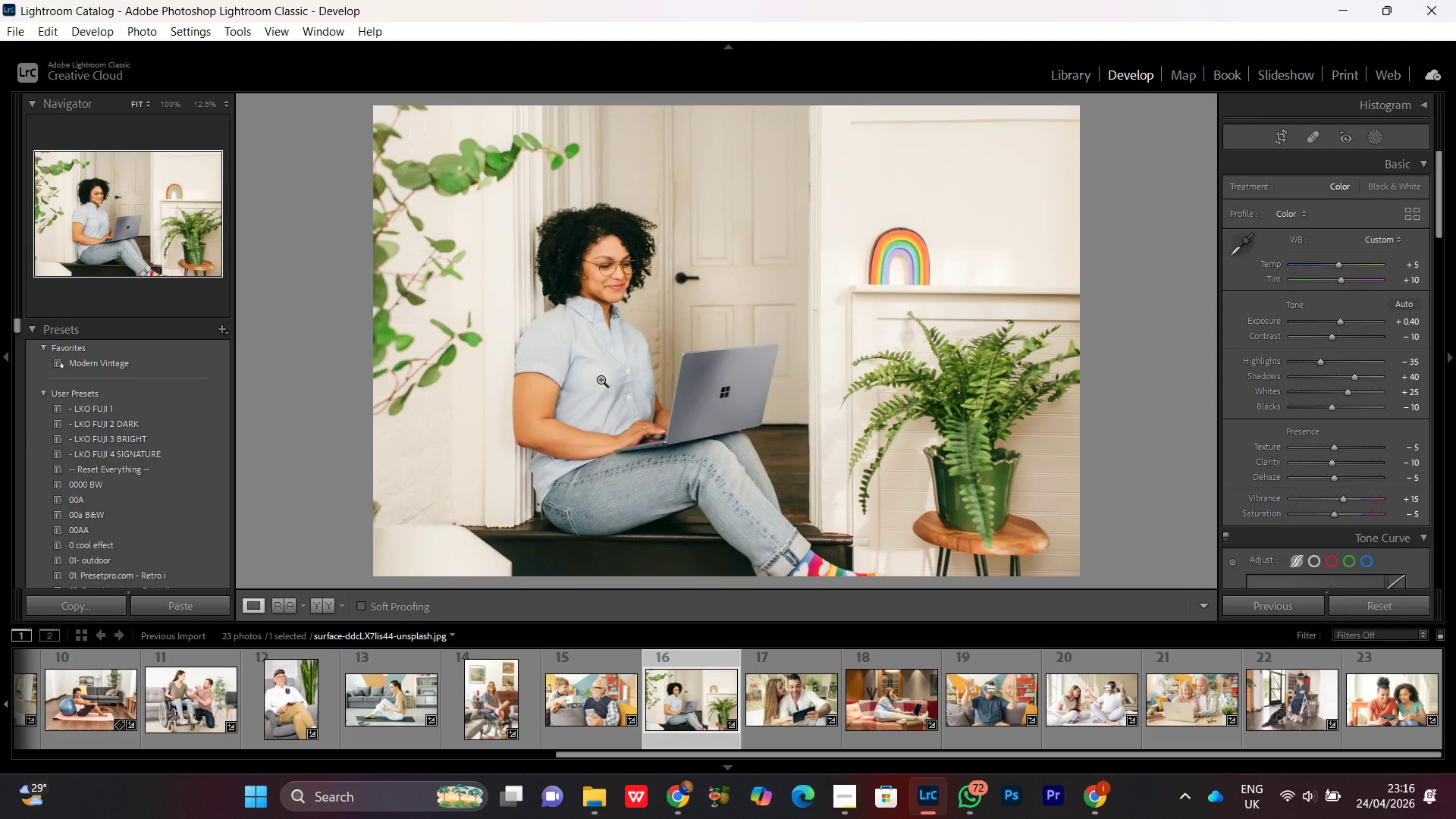 
key(Control+Equal)
 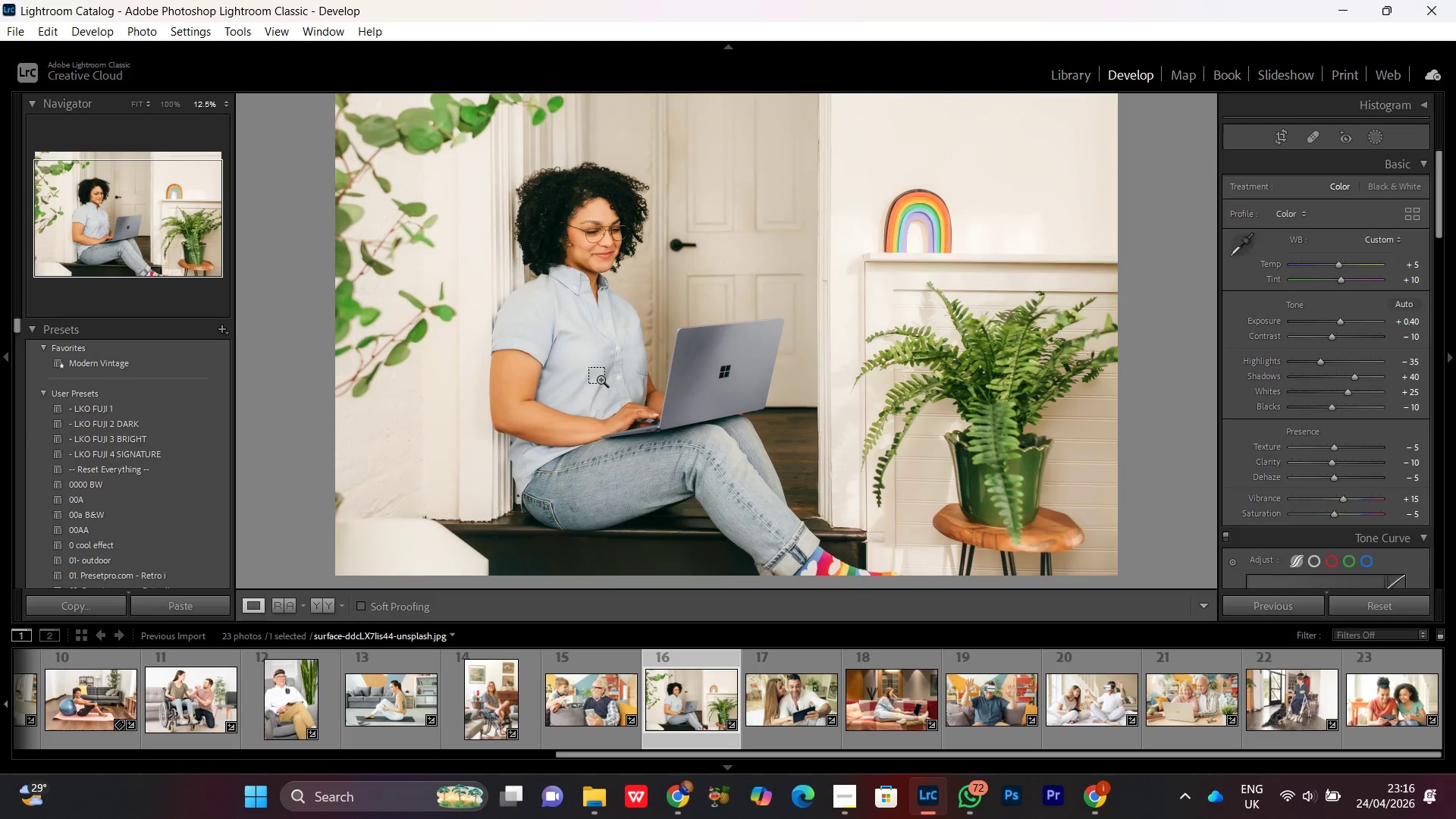 
key(Control+Equal)
 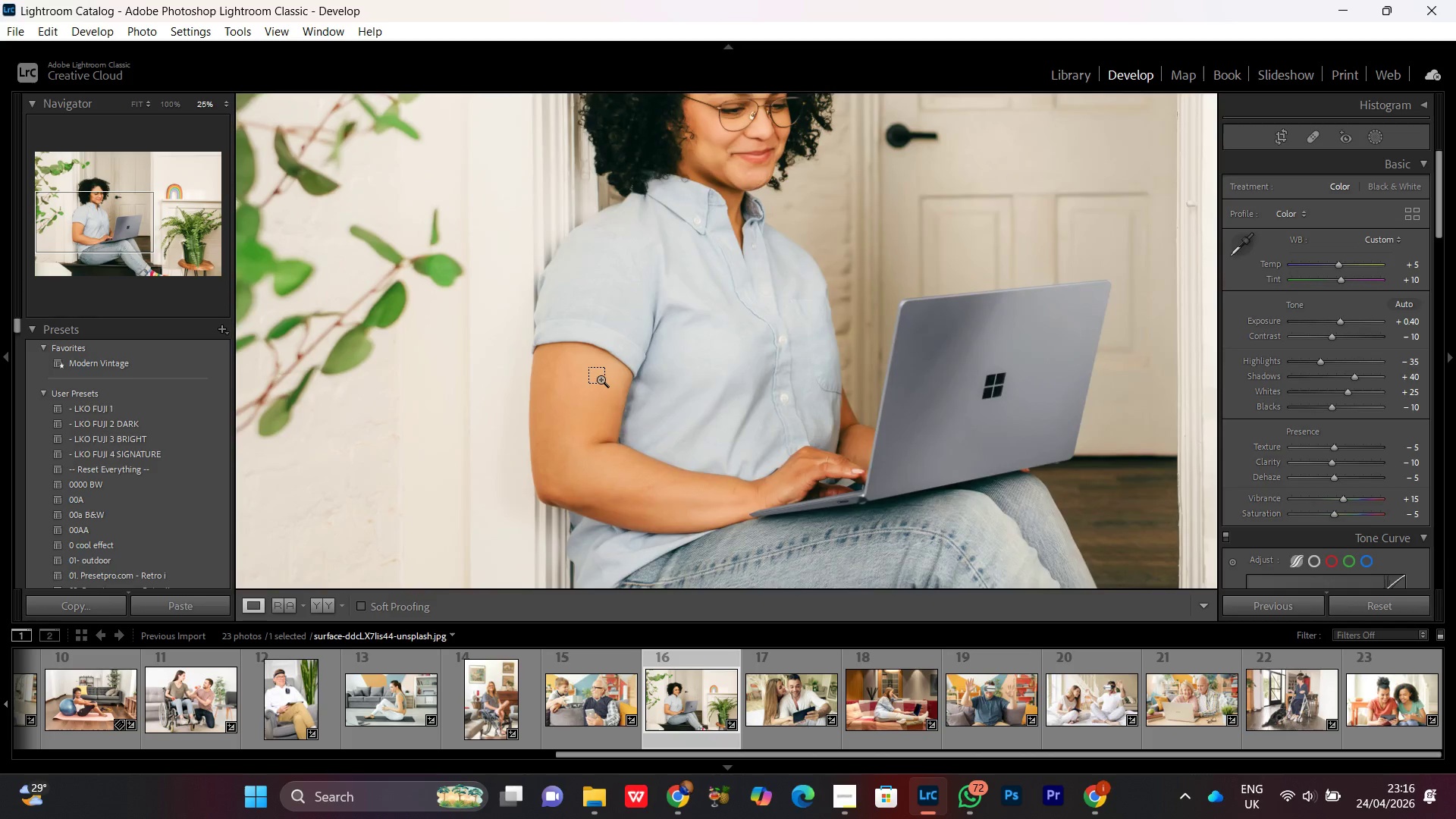 
key(Control+Equal)
 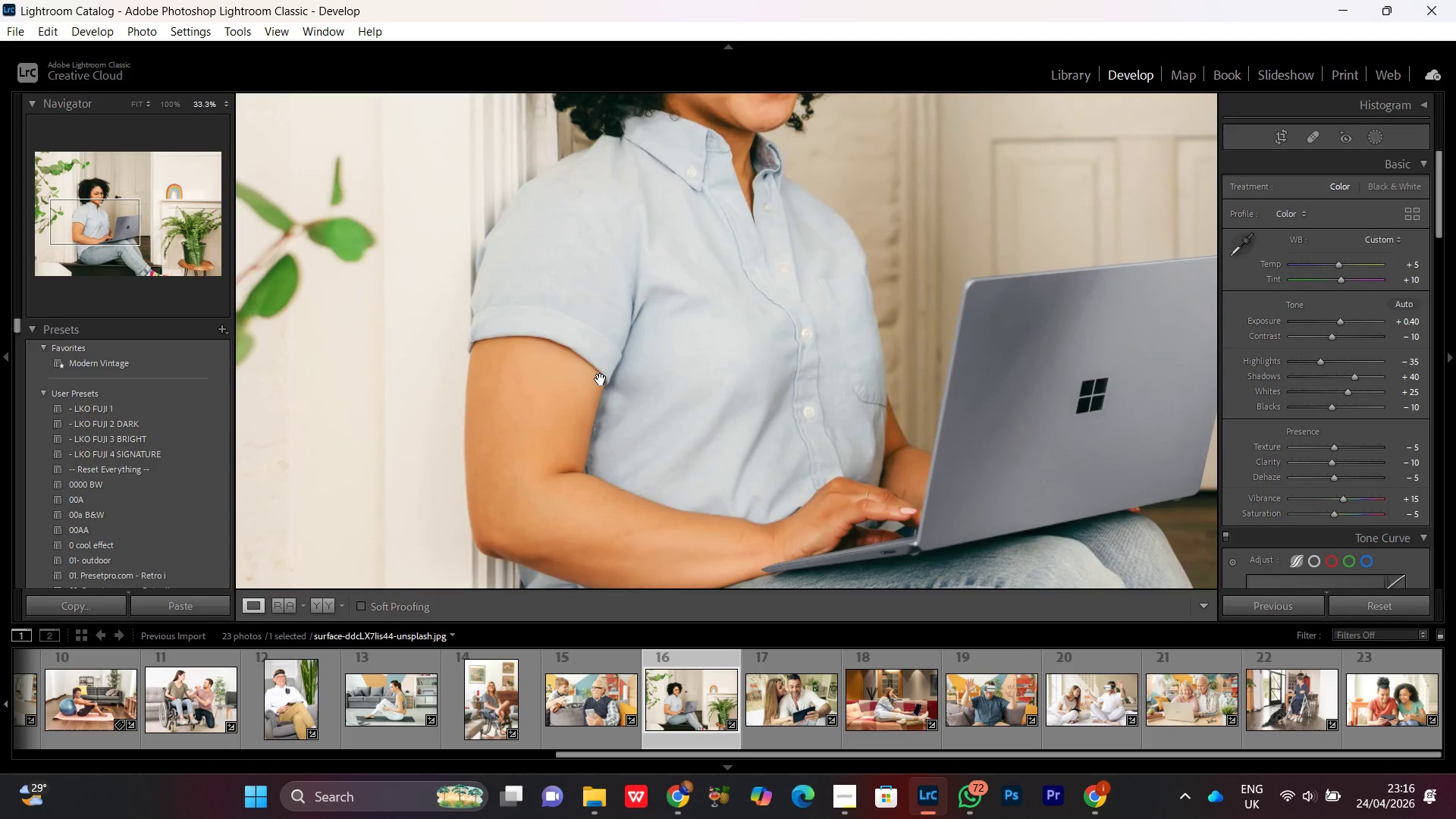 
key(Control+Minus)
 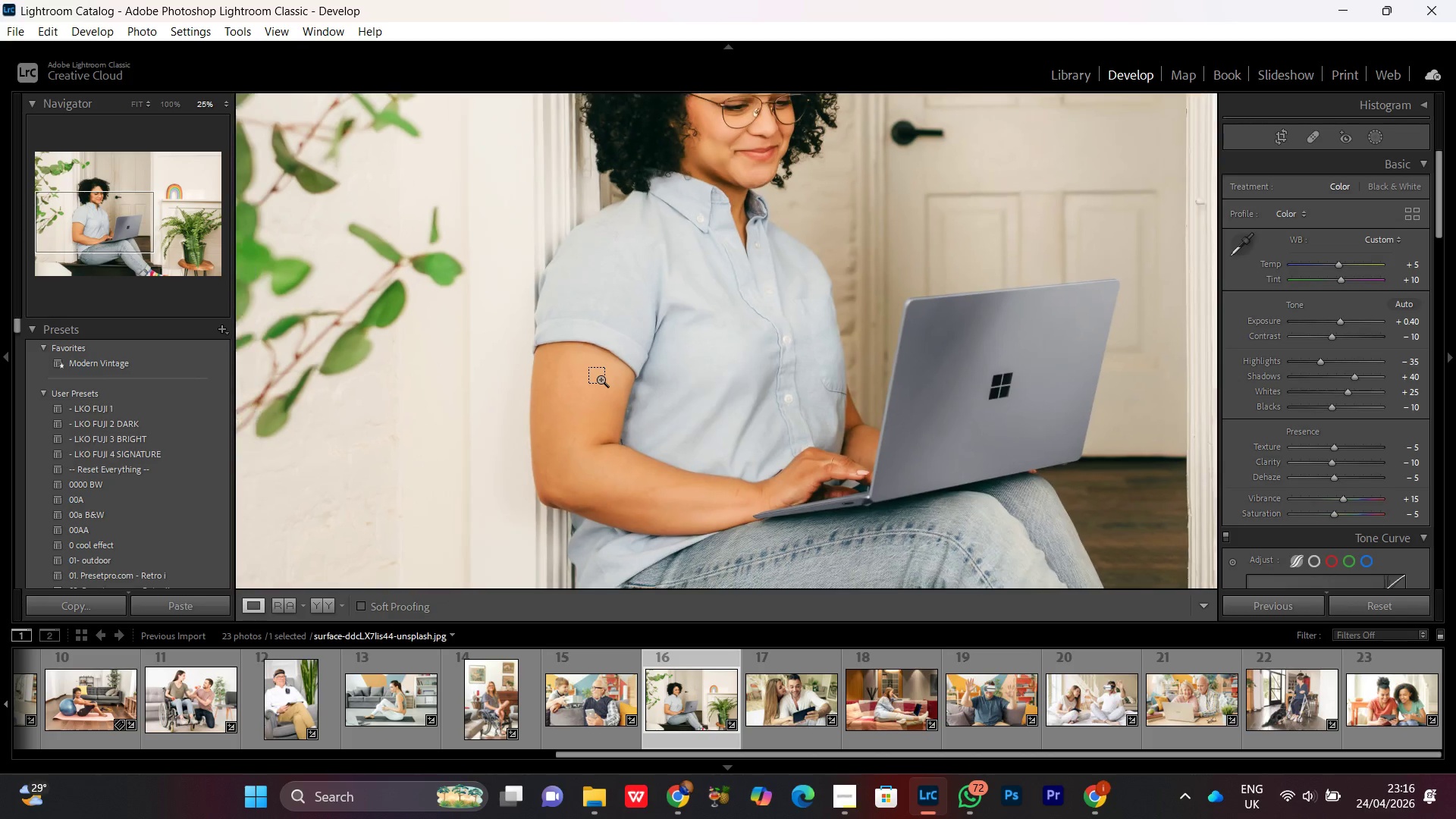 
key(Control+Minus)
 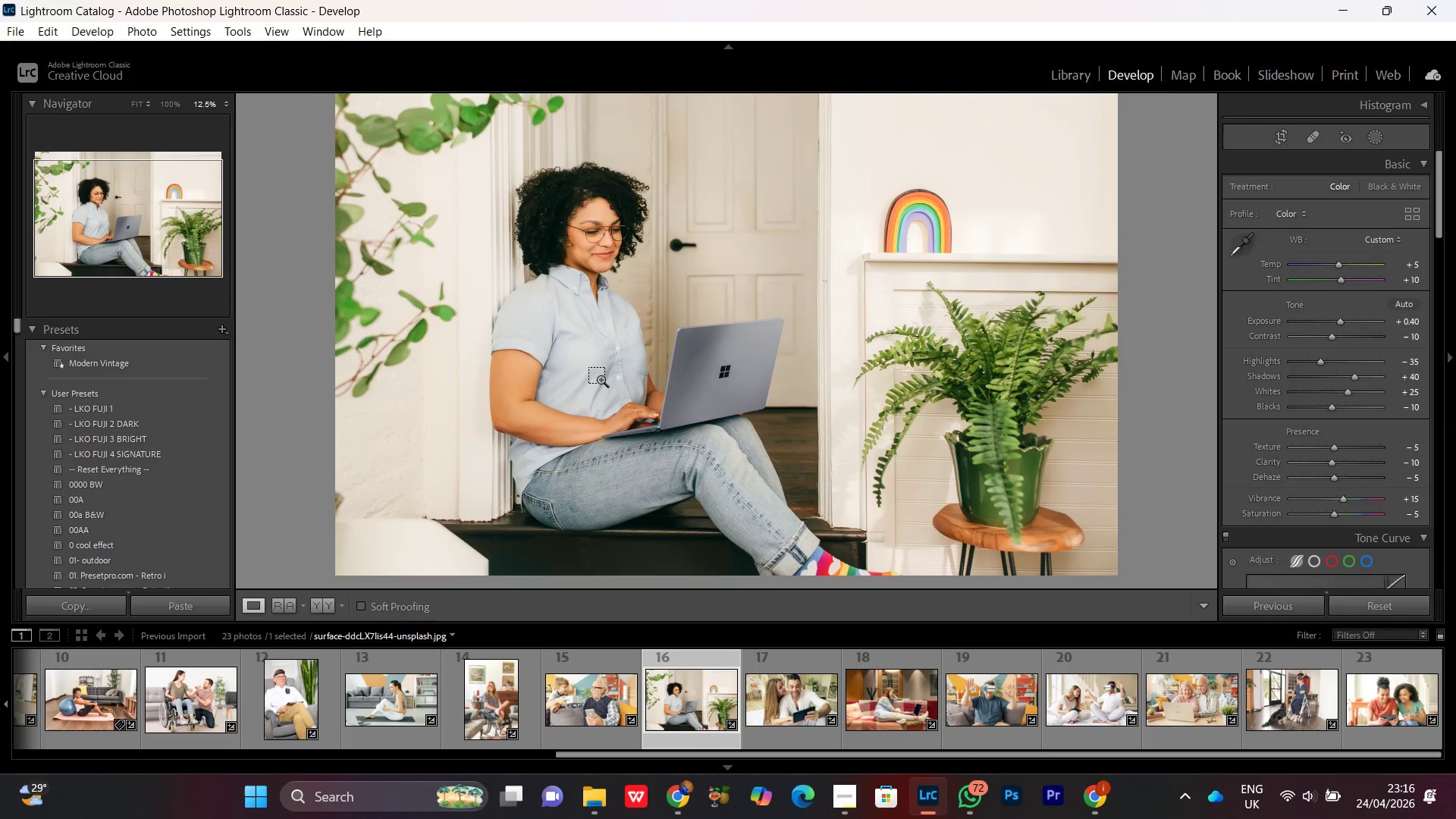 
key(Control+Equal)
 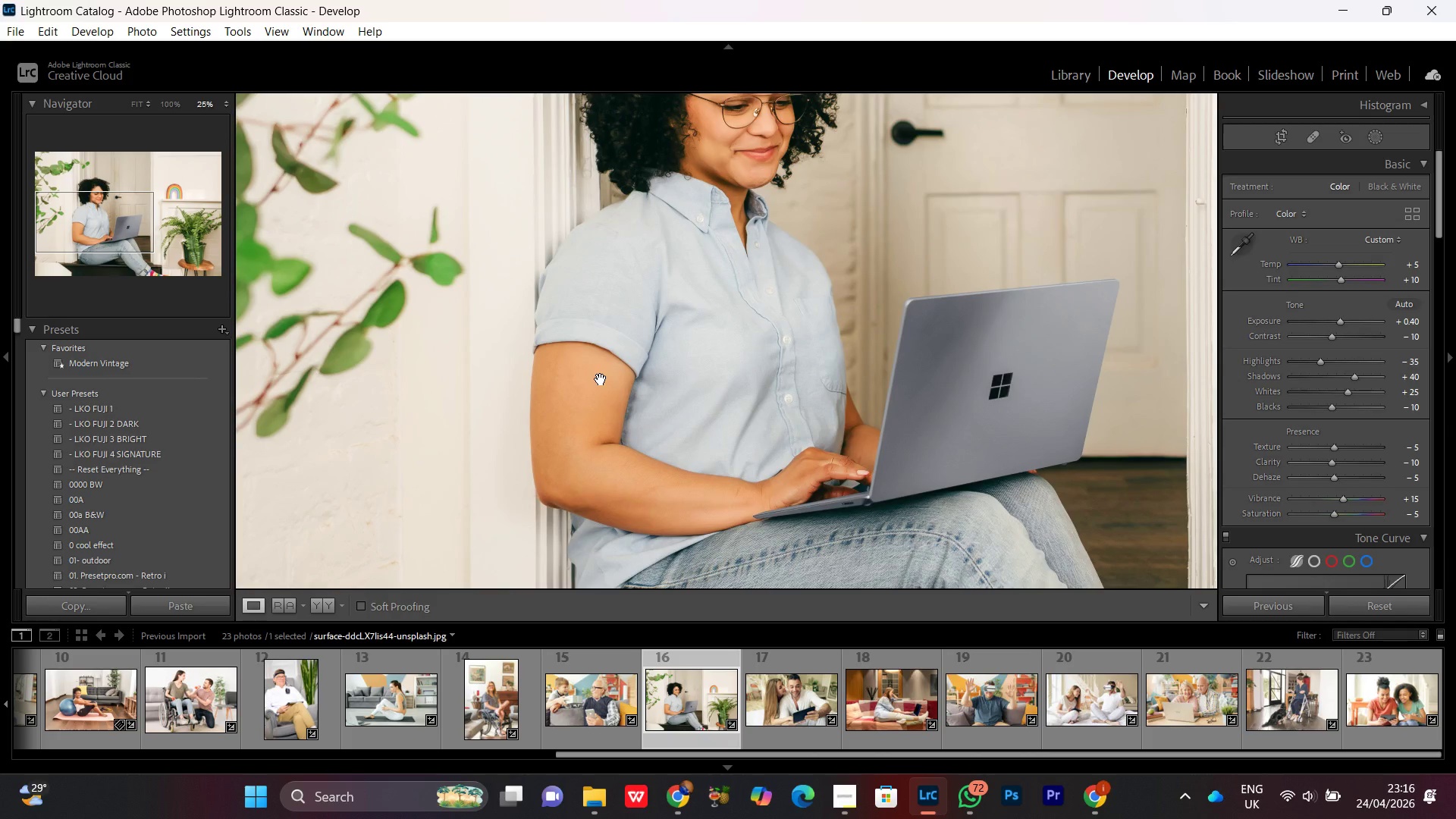 
mouse_move([626, 822])
 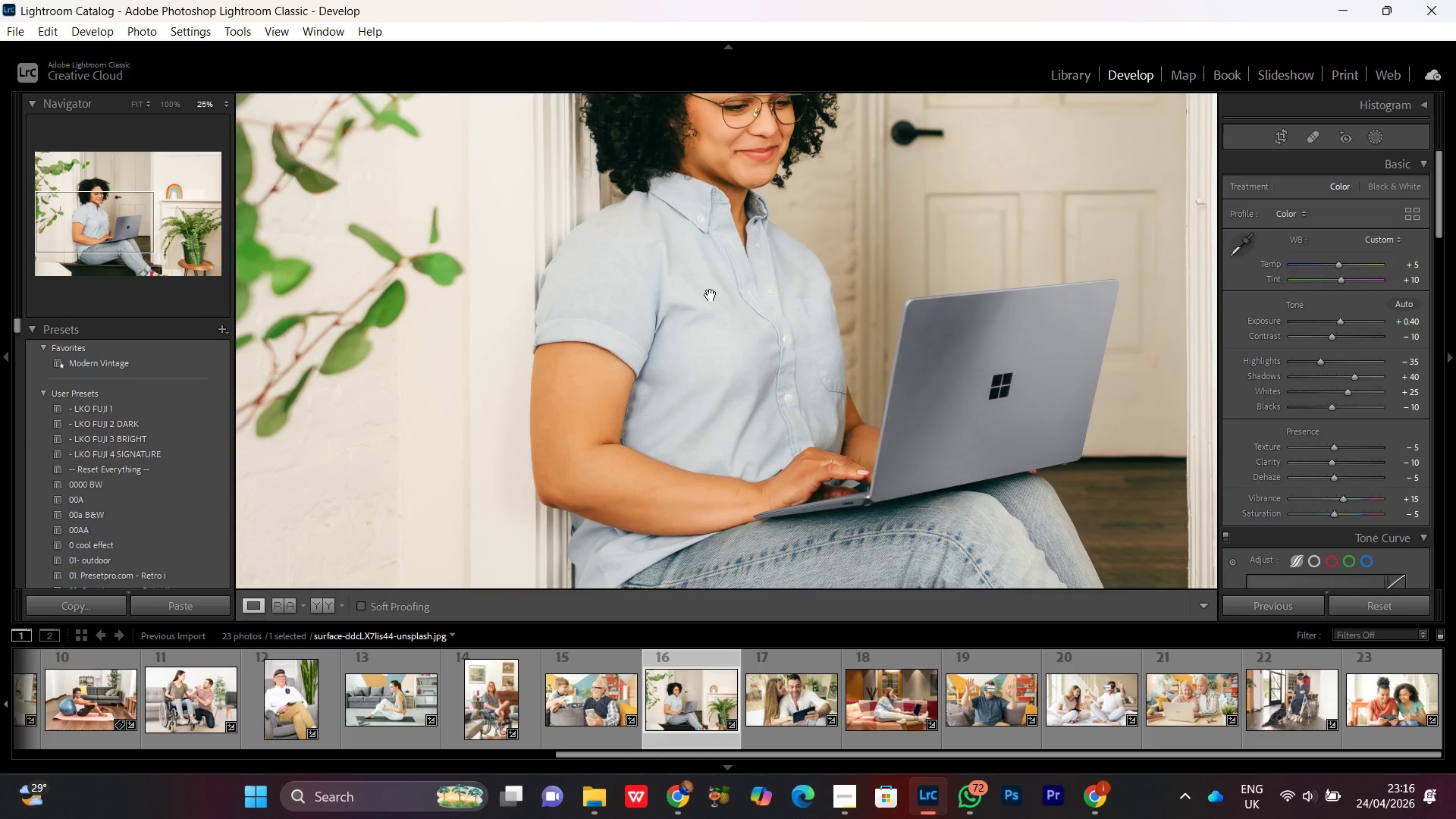 
left_click_drag(start_coordinate=[710, 225], to_coordinate=[692, 388])
 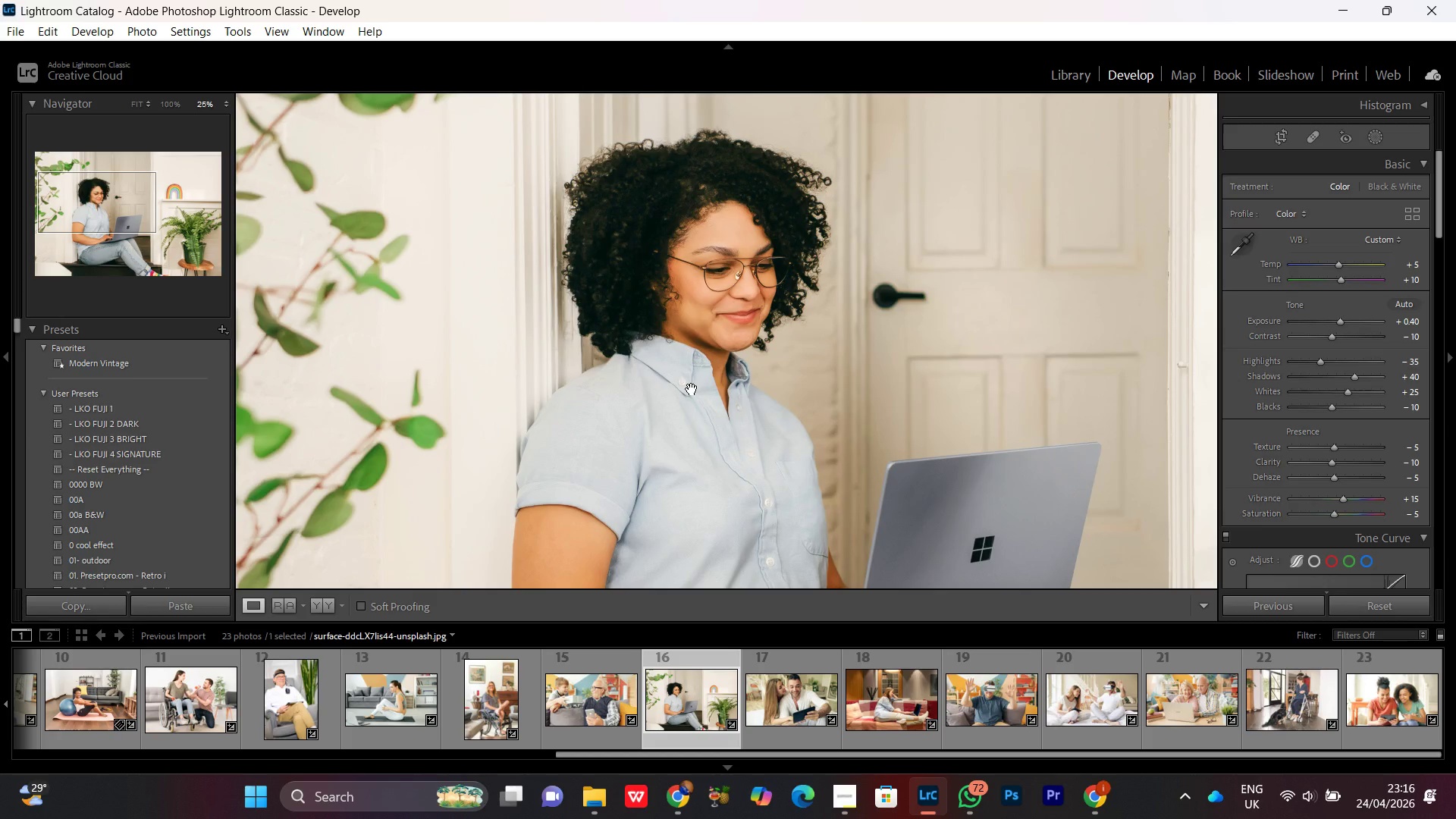 
wait(15.66)
 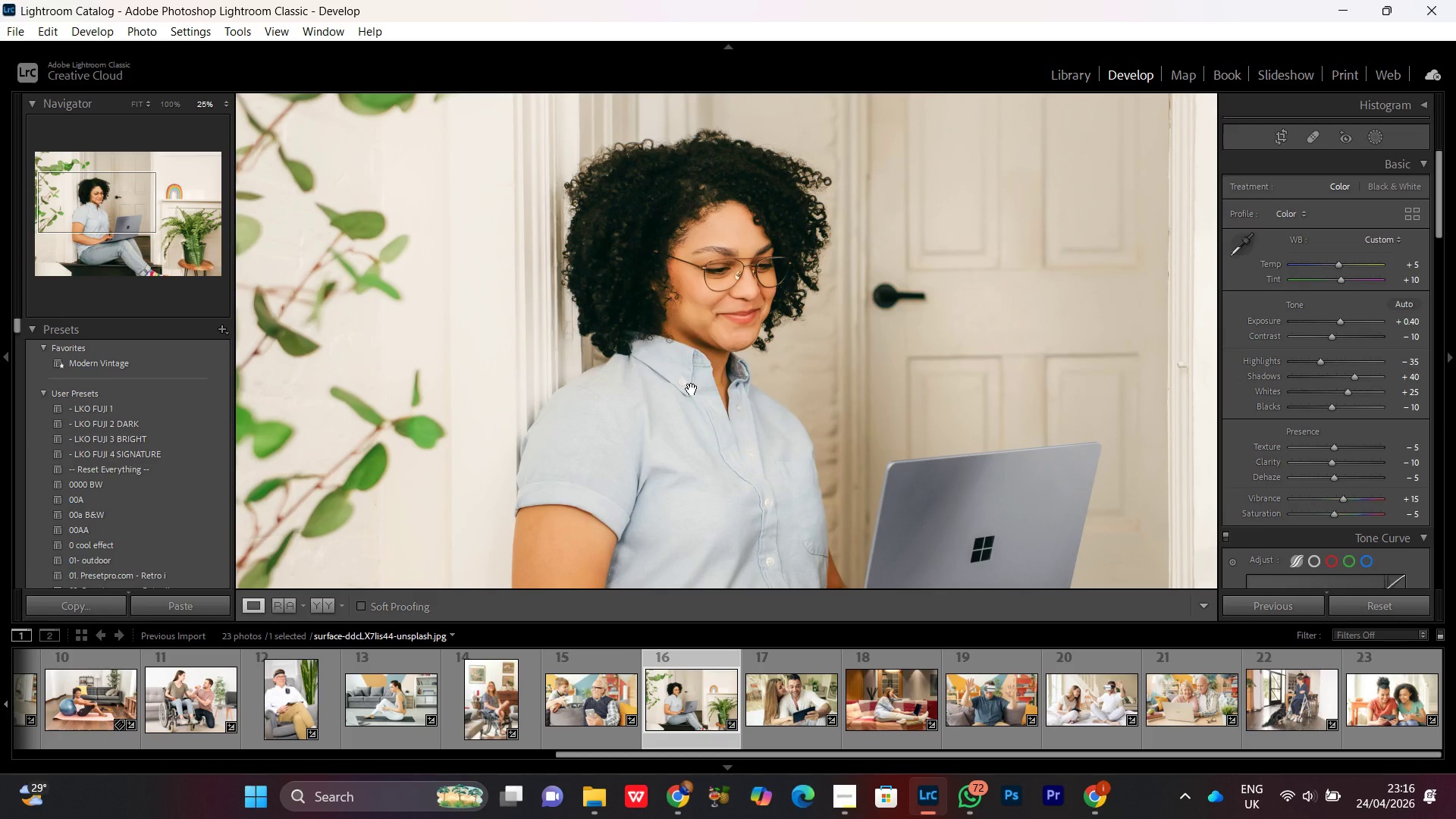 
left_click_drag(start_coordinate=[716, 371], to_coordinate=[727, 392])
 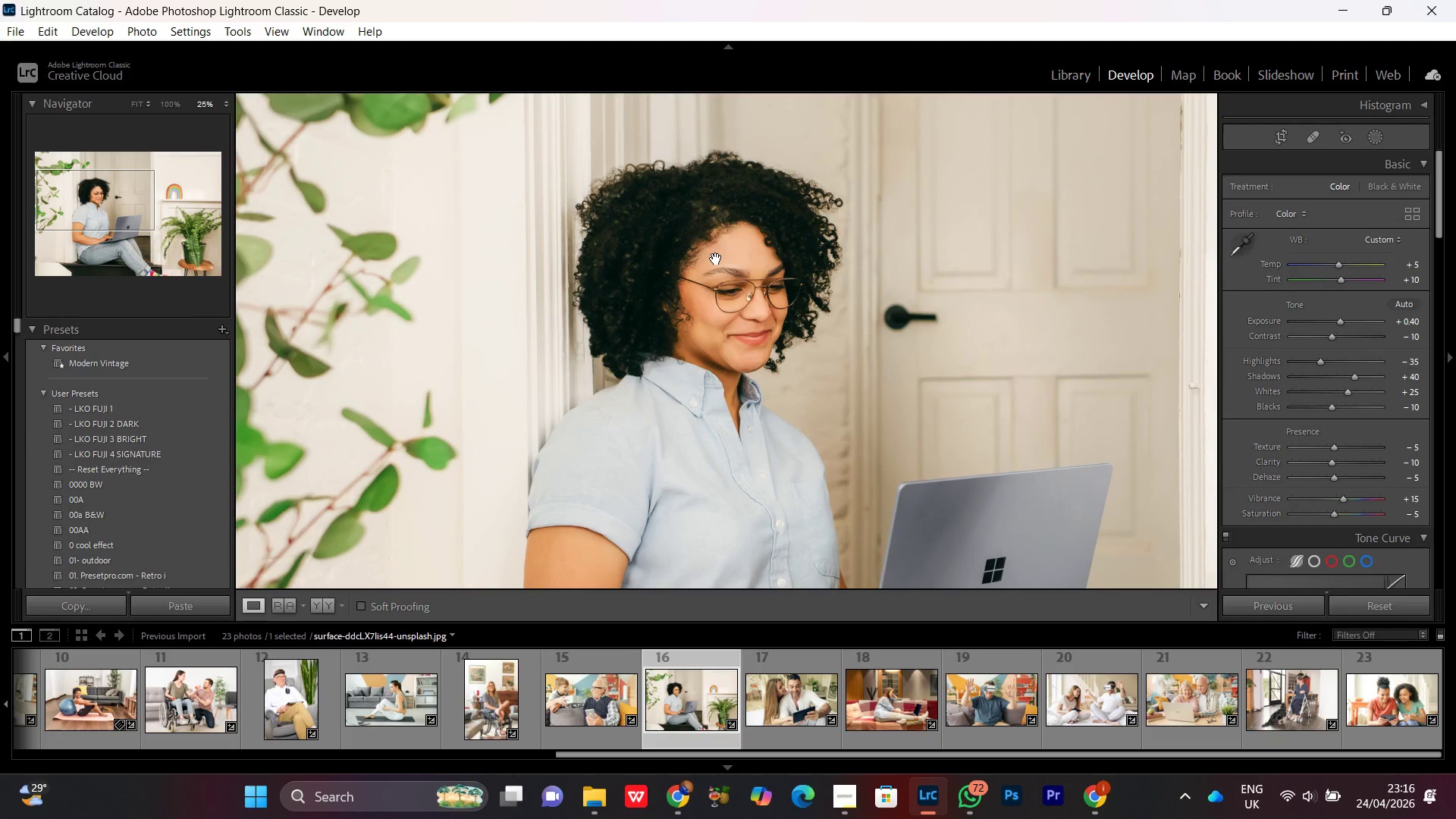 
wait(7.19)
 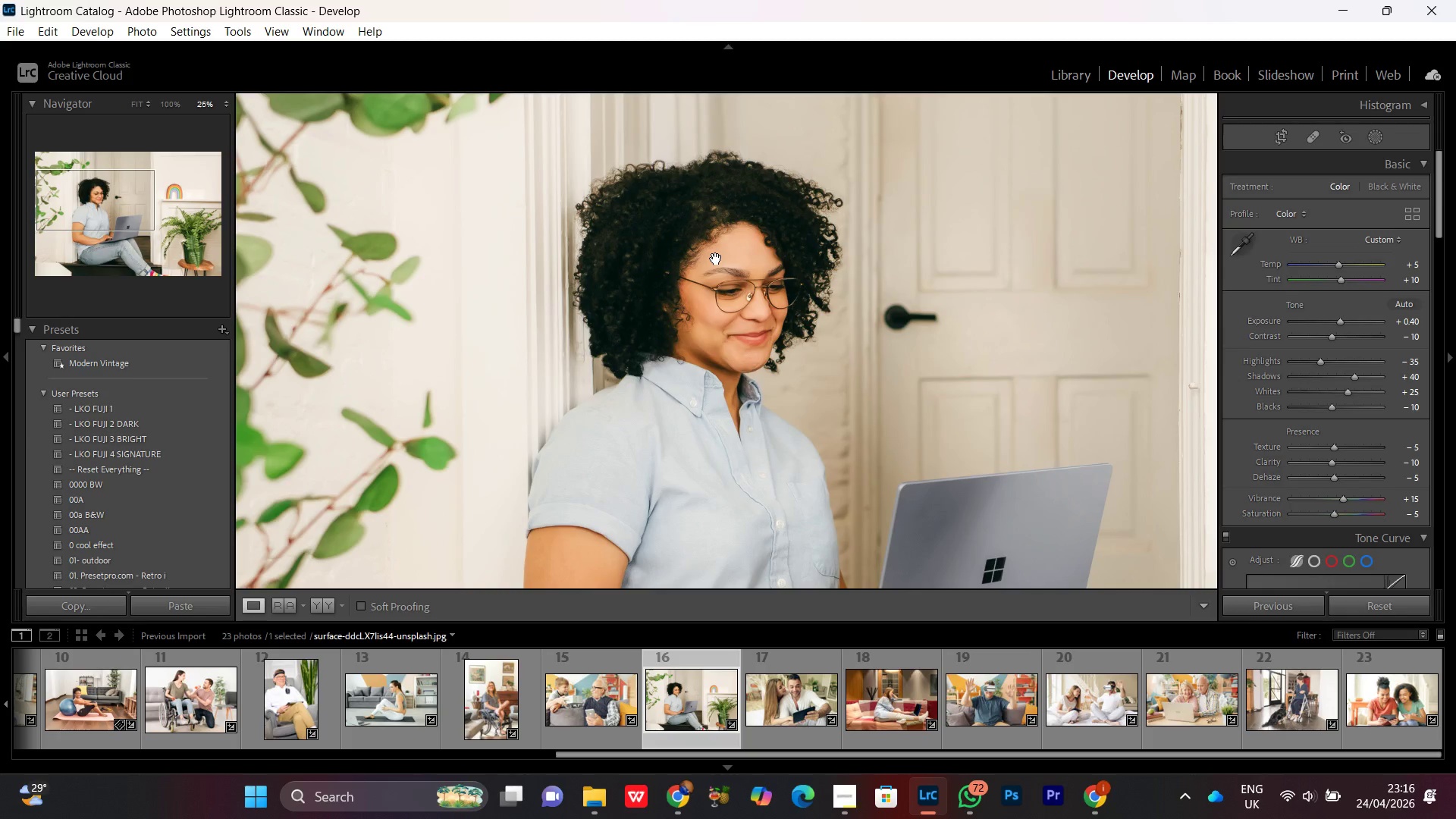 
hold_key(key=Space, duration=0.59)
 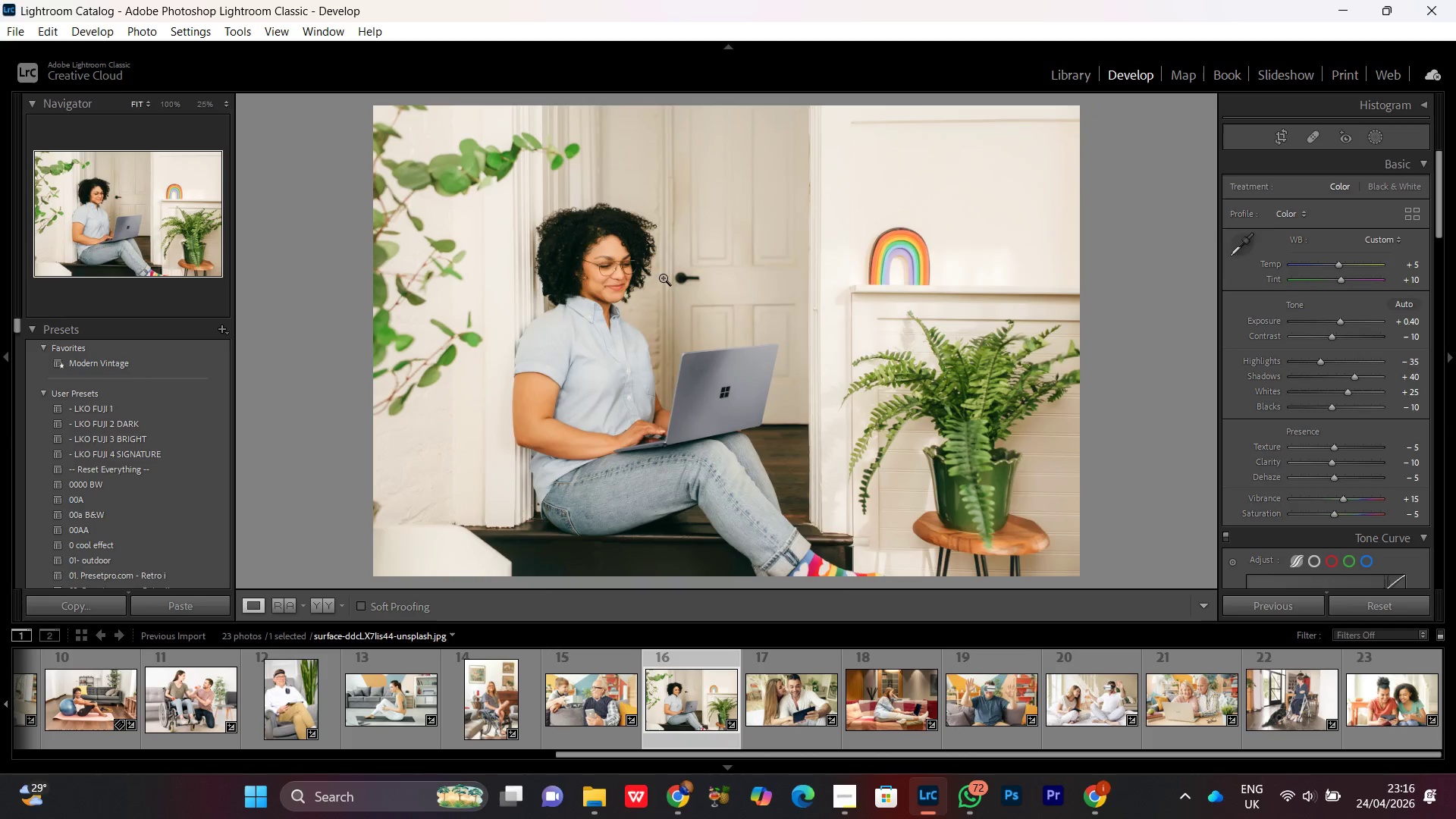 
left_click_drag(start_coordinate=[785, 420], to_coordinate=[795, 341])
 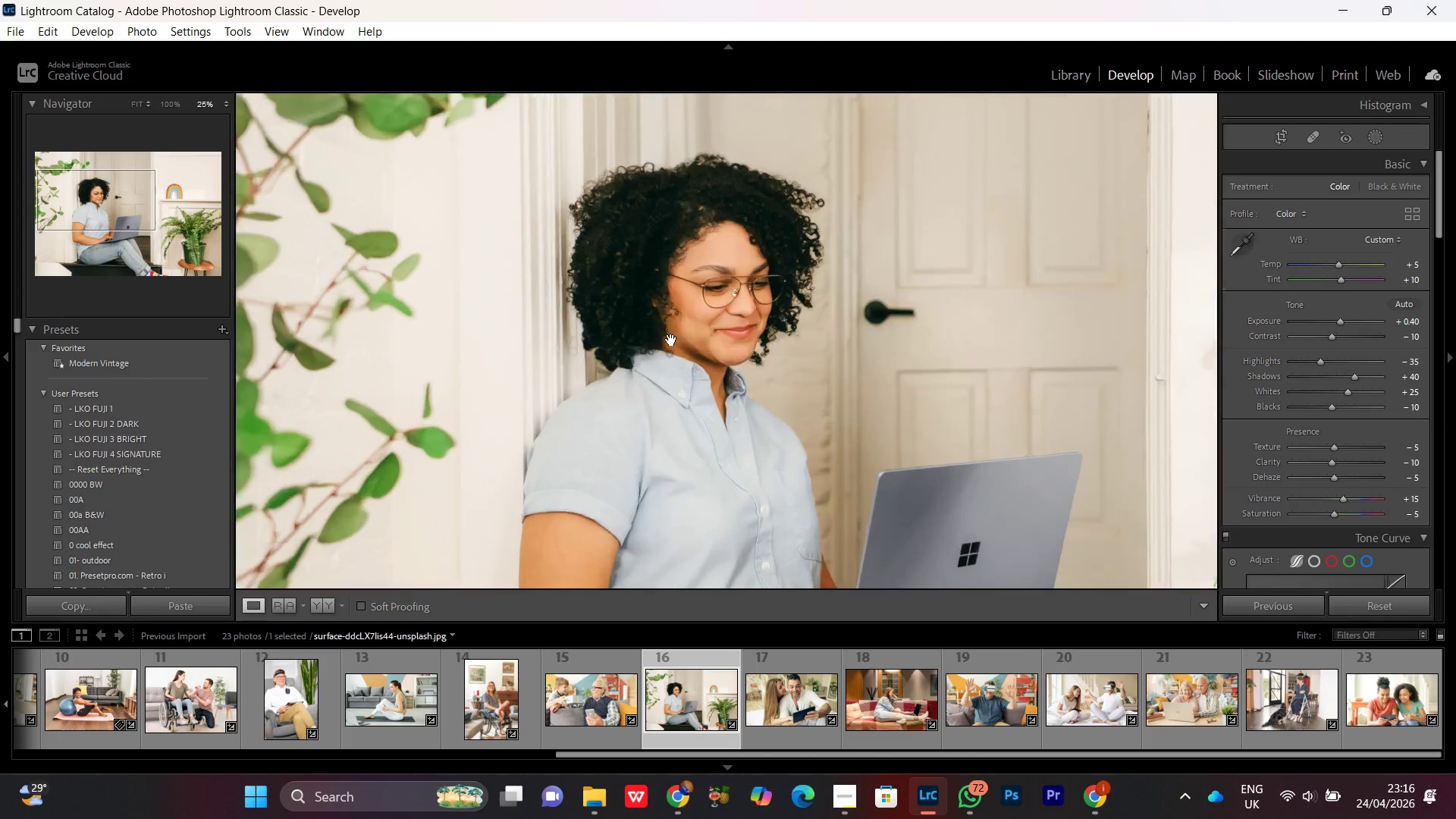 
hold_key(key=Space, duration=11.19)
 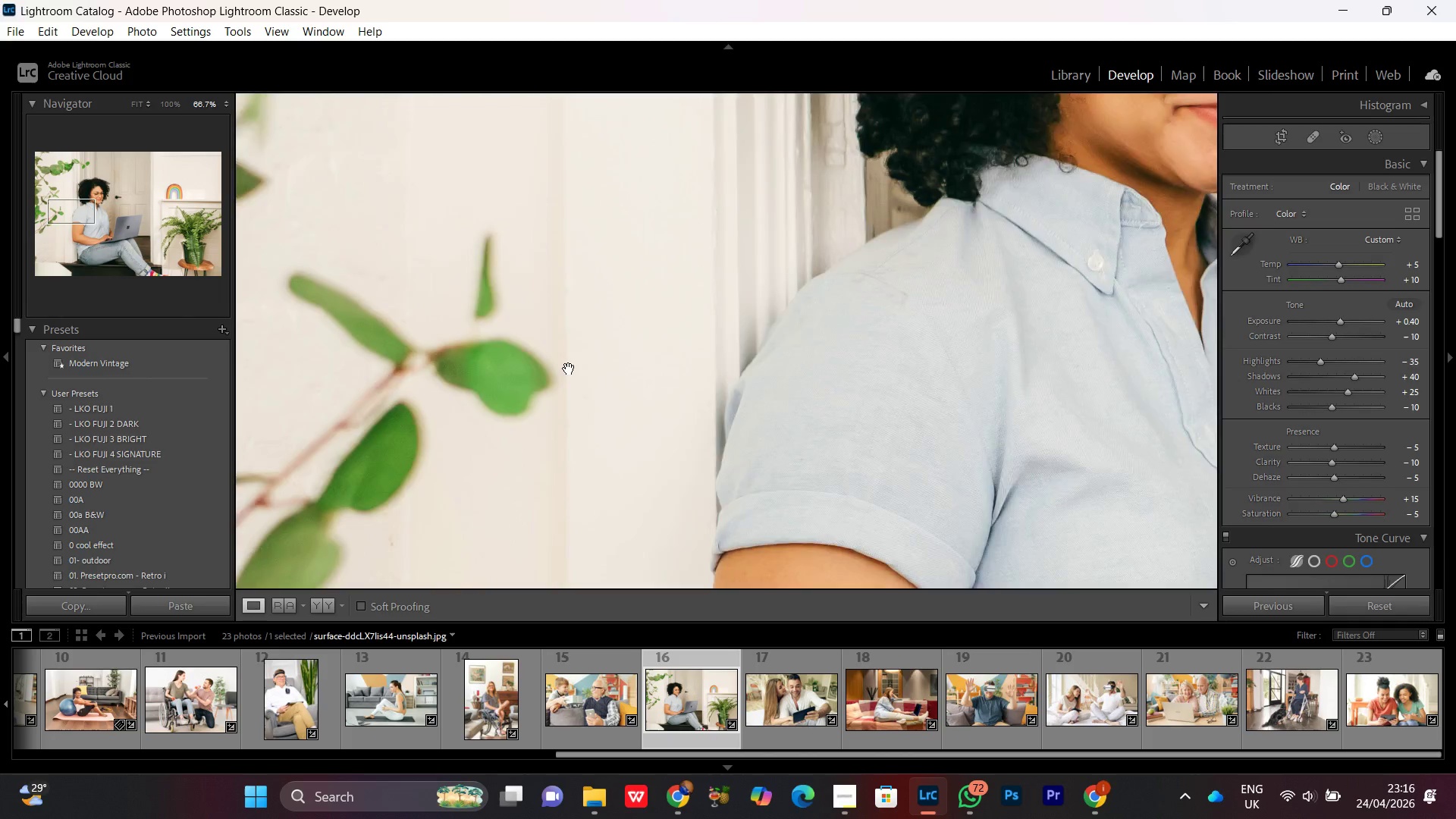 
left_click([663, 278])
 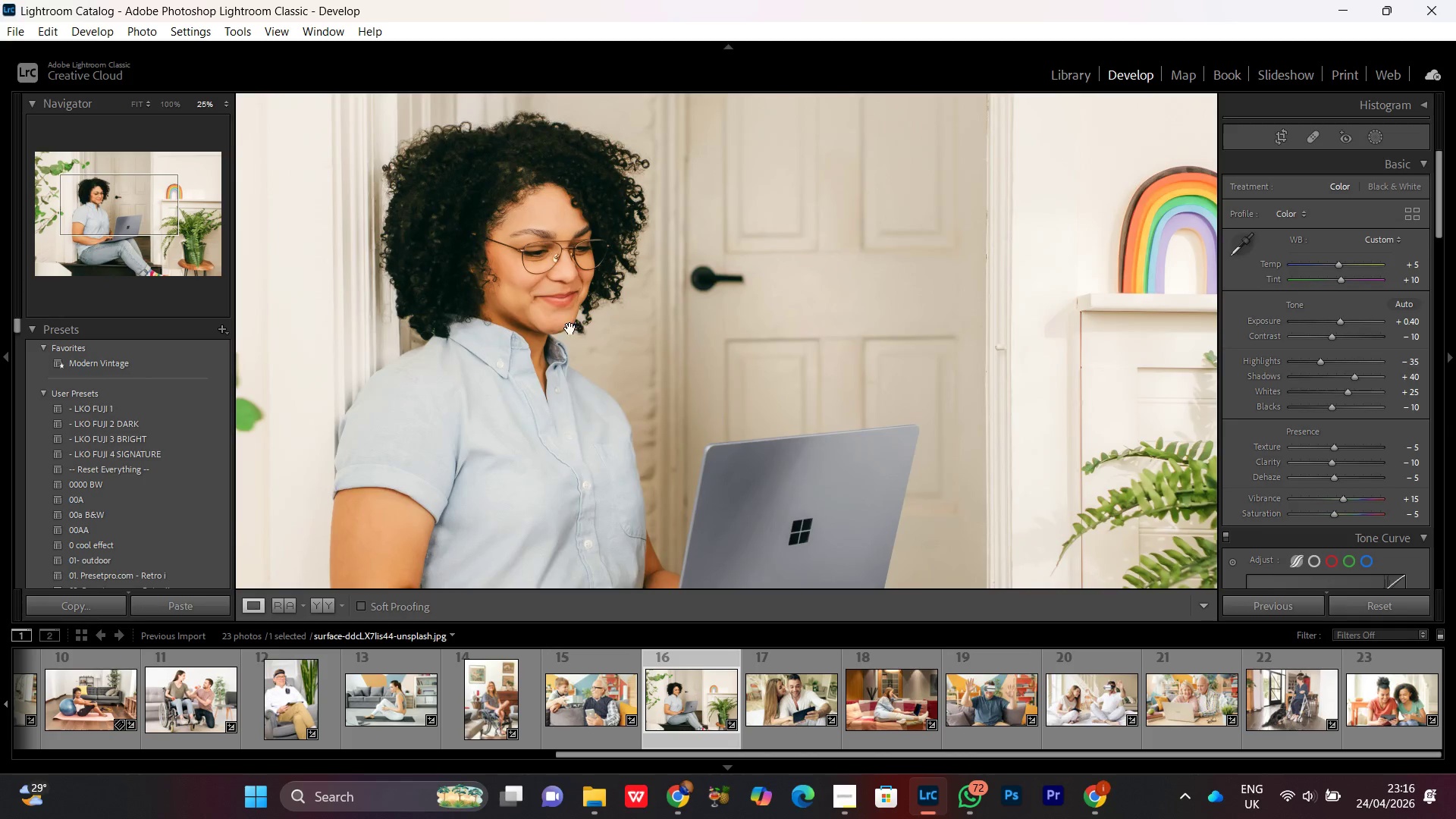 
left_click_drag(start_coordinate=[554, 322], to_coordinate=[736, 389])
 